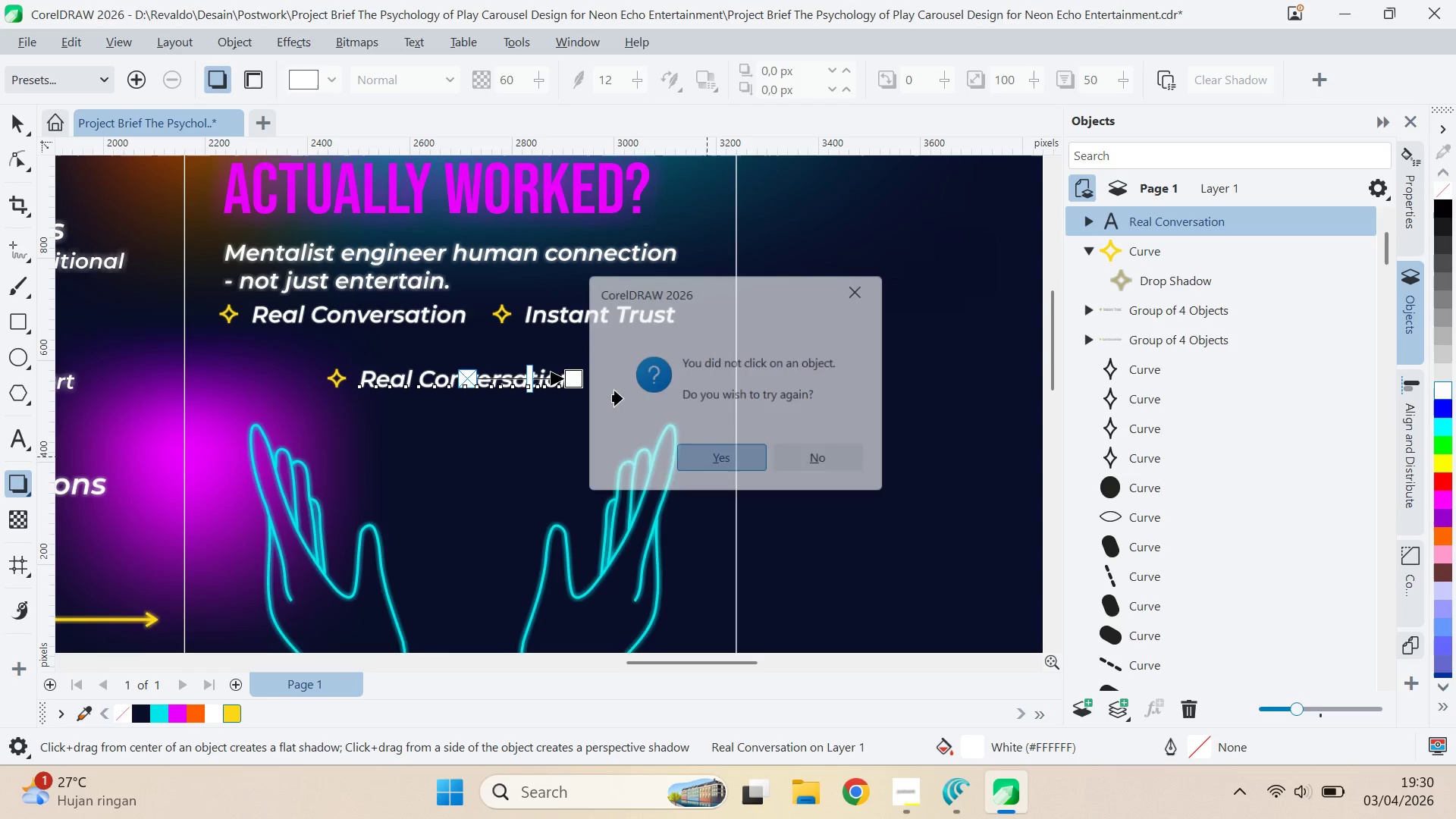 
mouse_move([521, 295])
 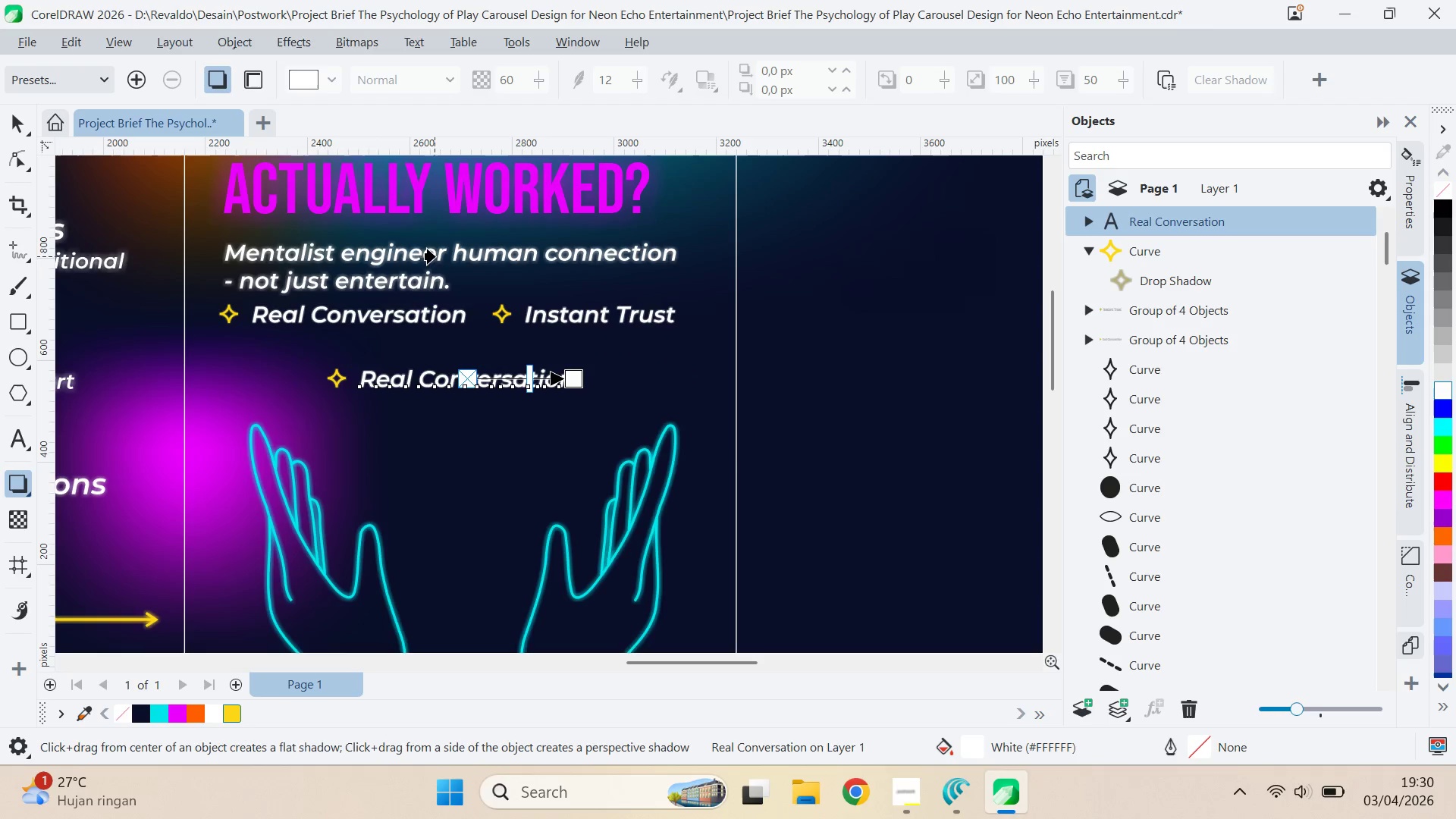 
left_click([430, 250])
 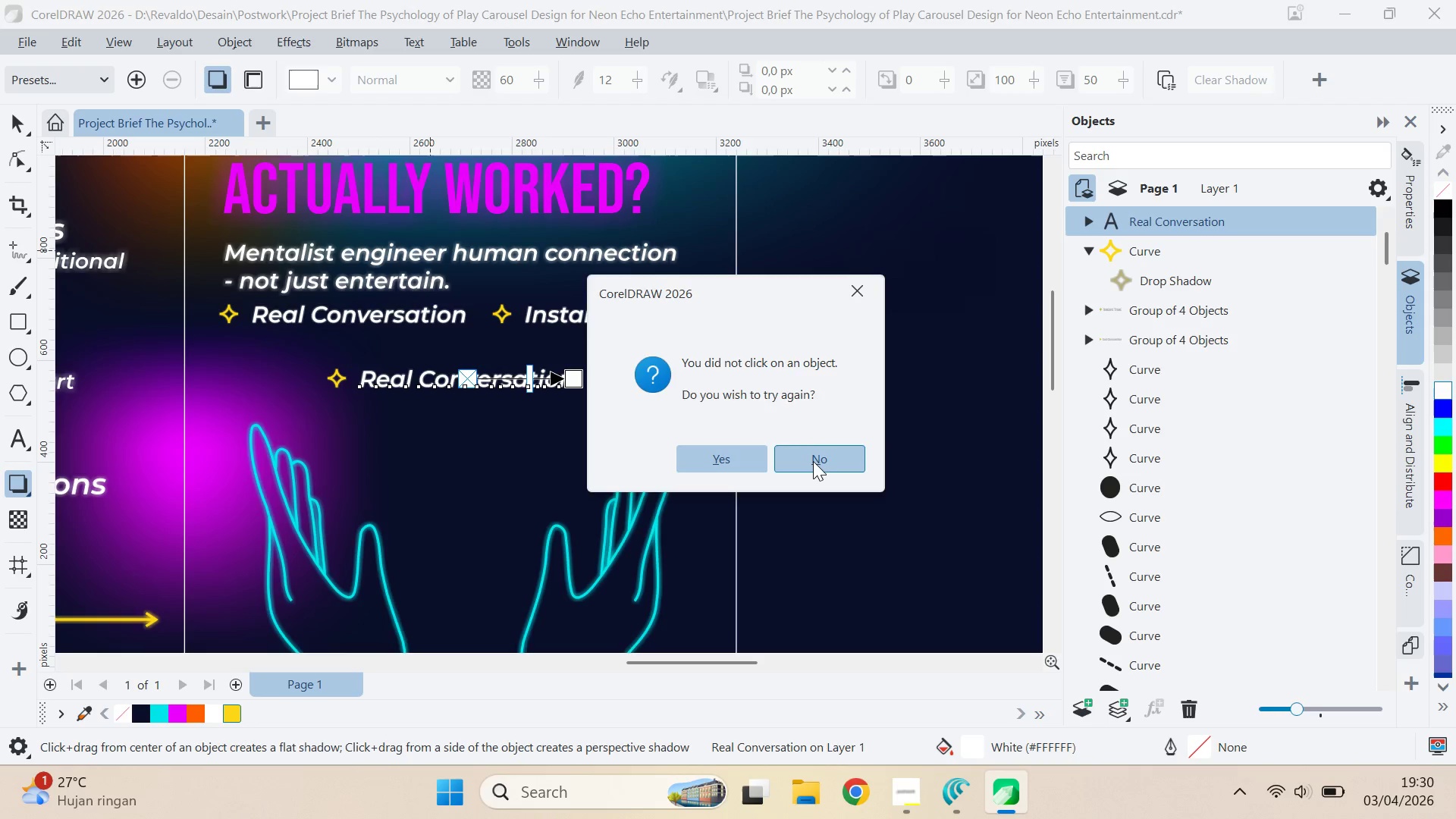 
key(V)
 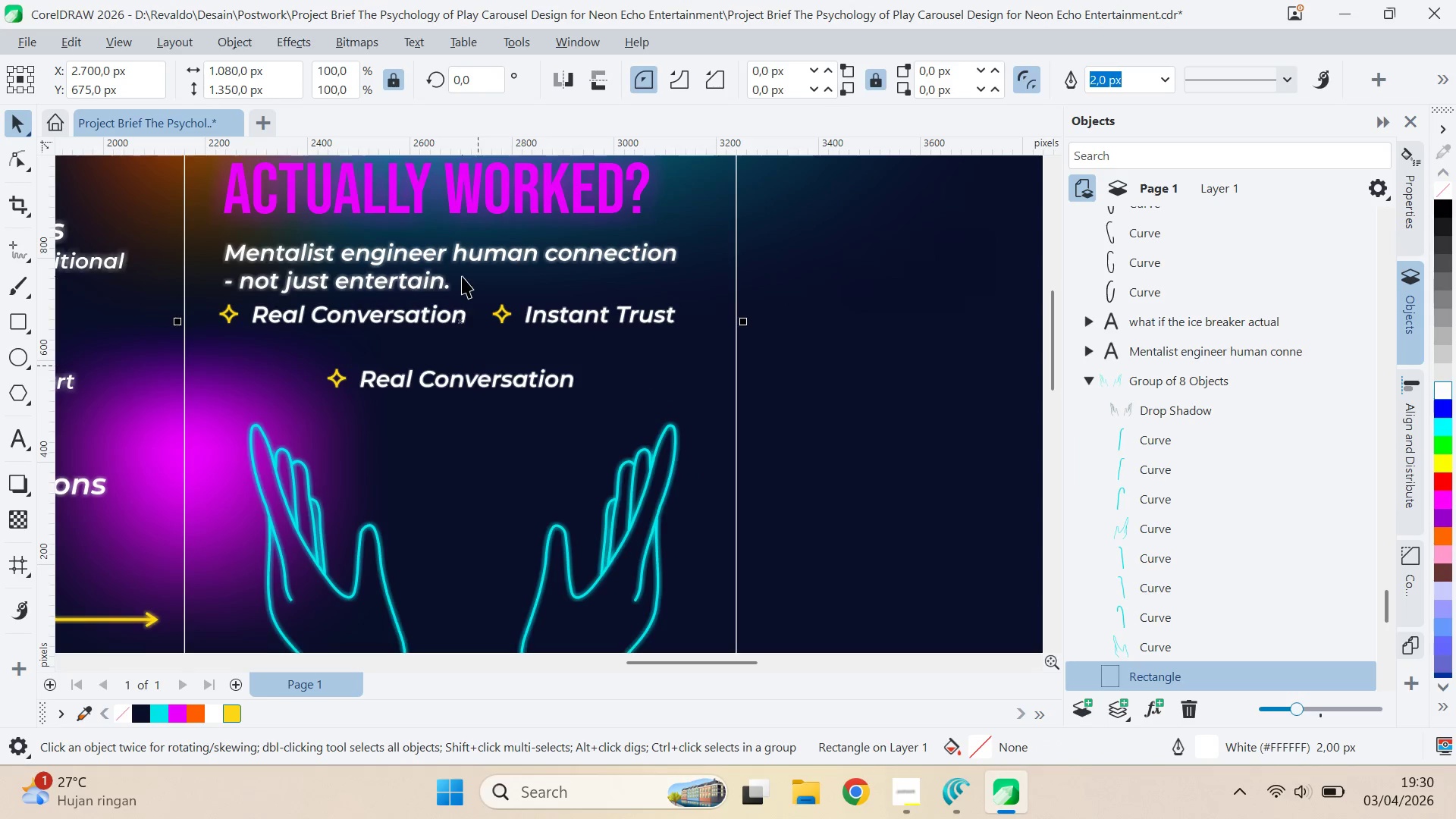 
left_click_drag(start_coordinate=[462, 275], to_coordinate=[466, 271])
 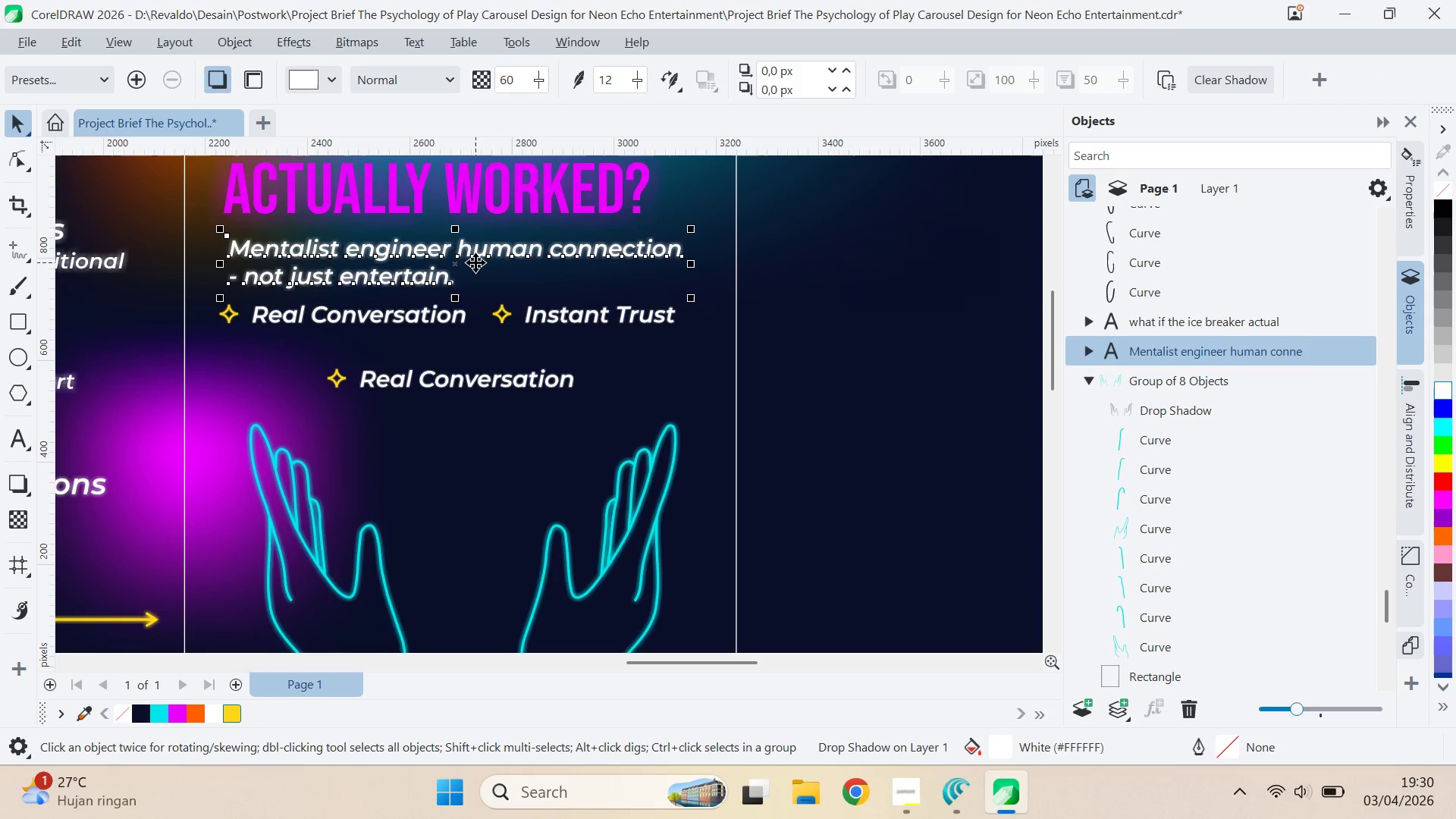 
key(Control+Z)
 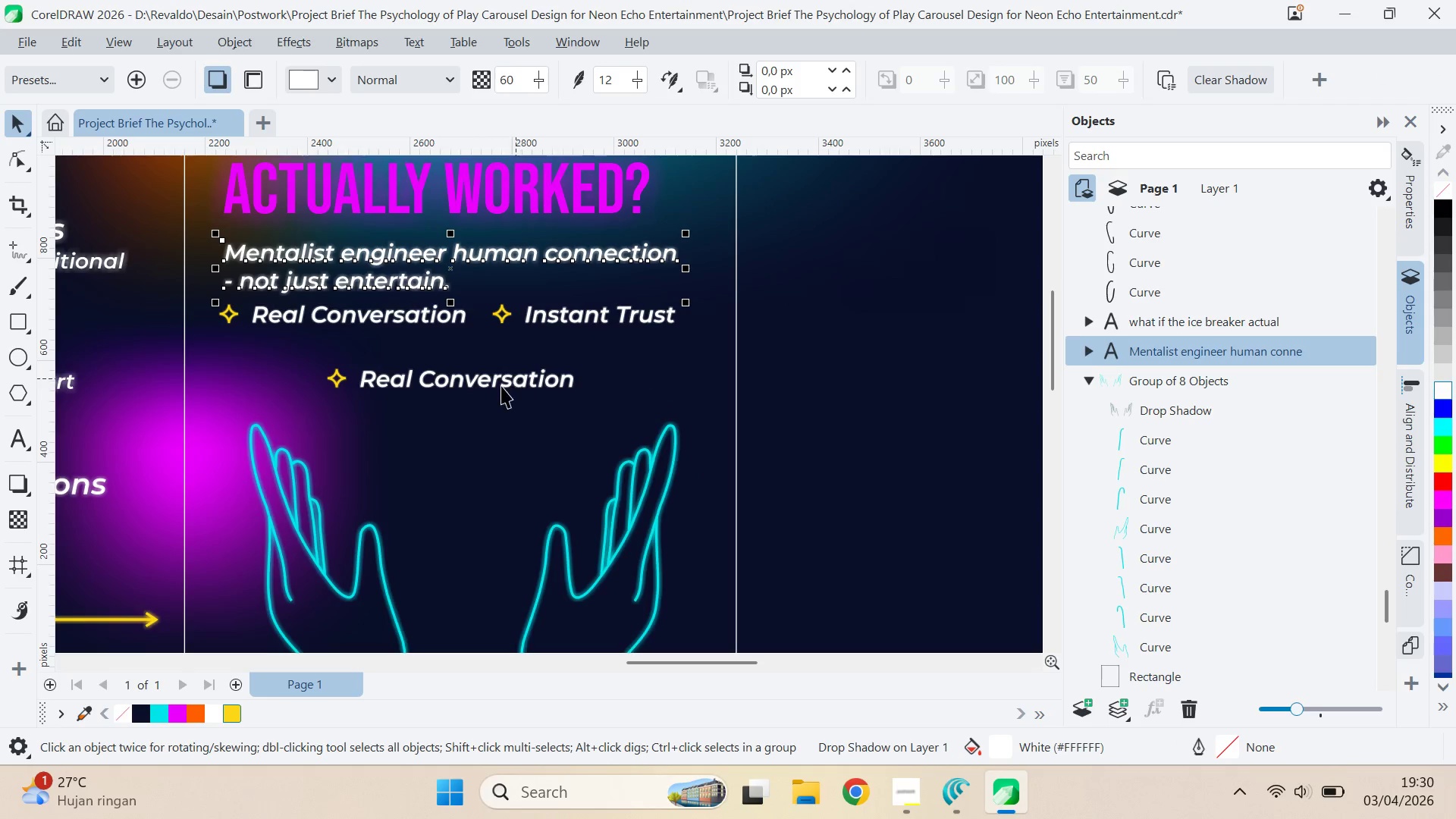 
left_click([498, 388])
 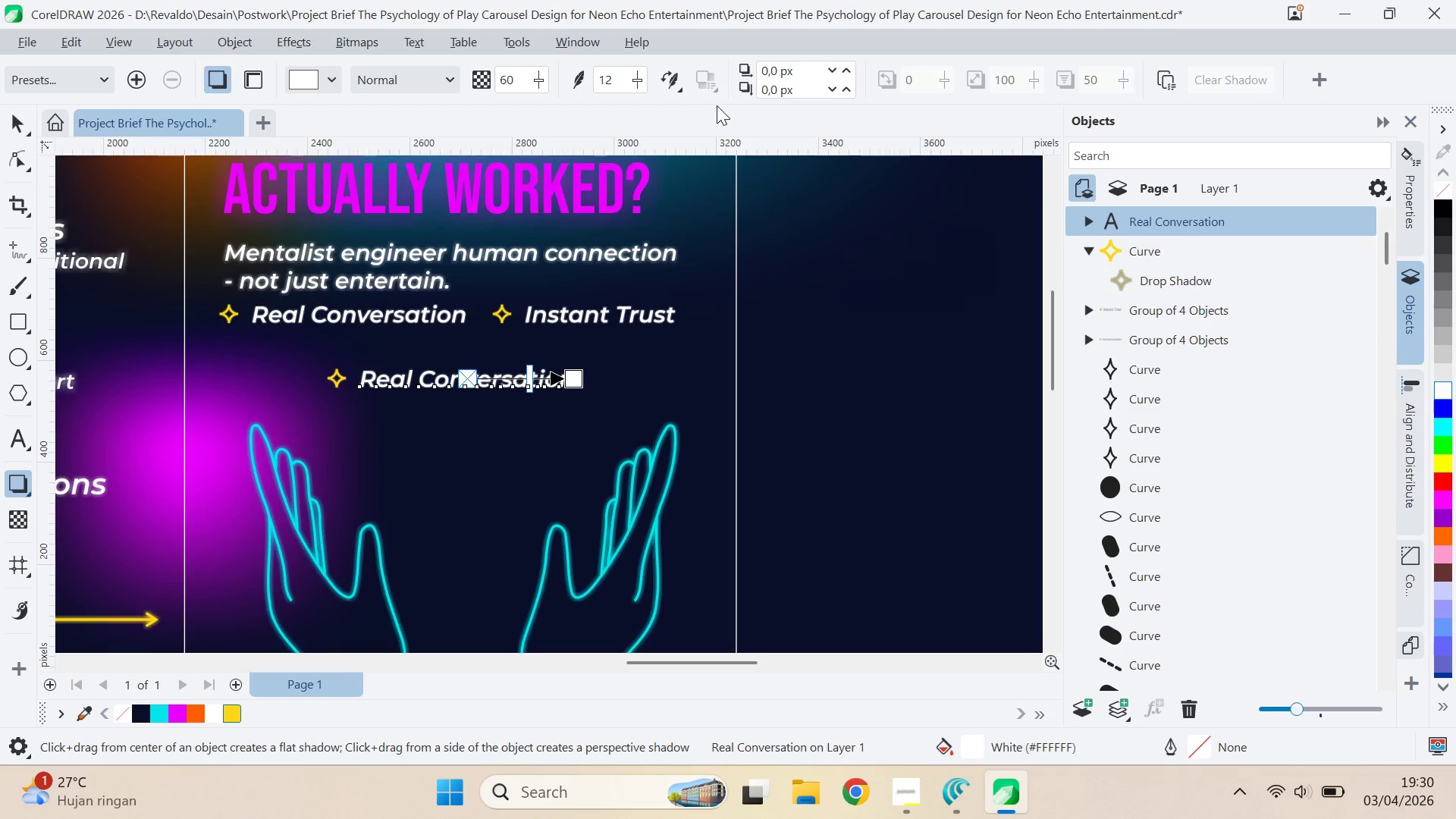 
left_click([1166, 82])
 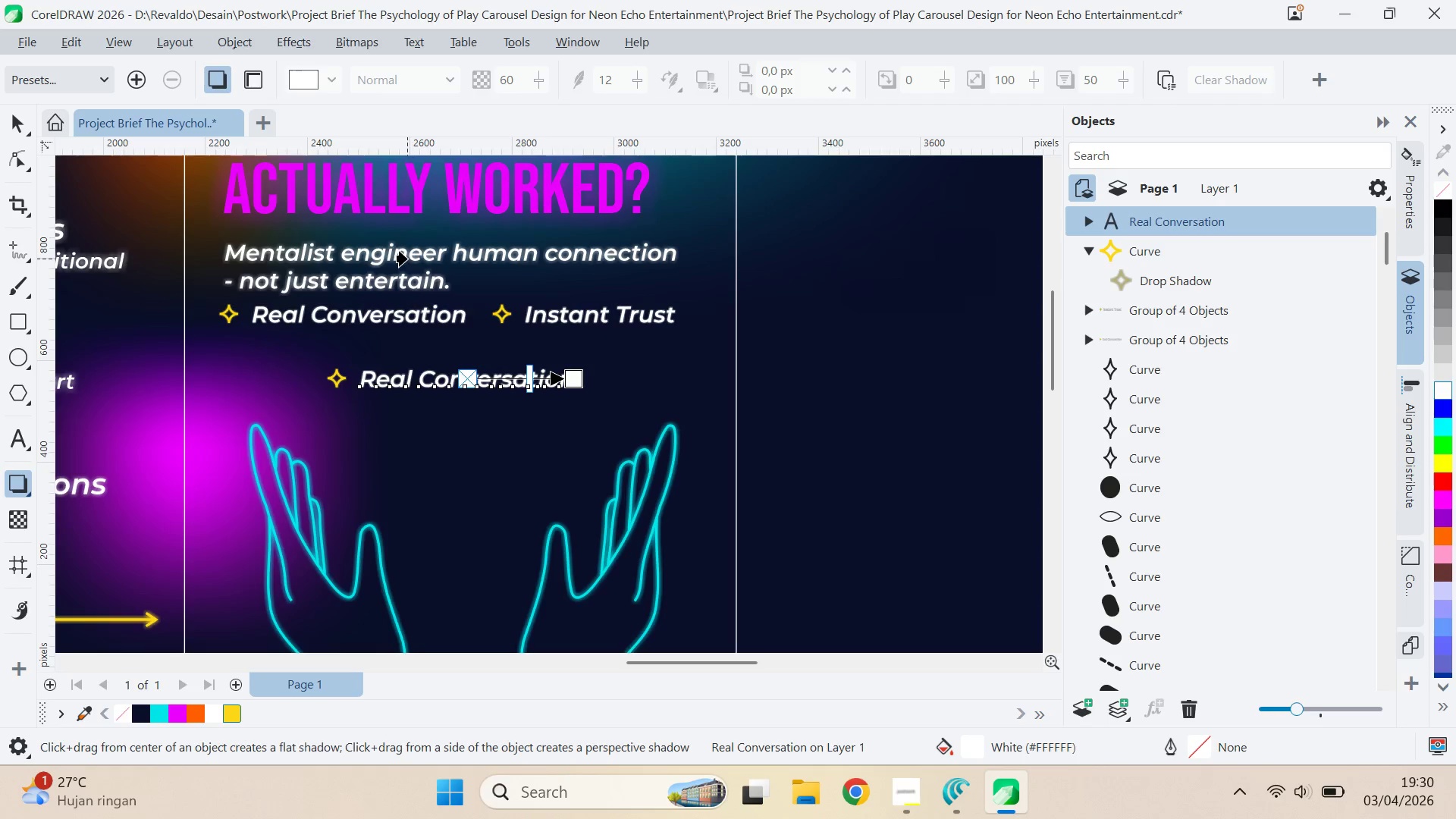 
left_click([406, 259])
 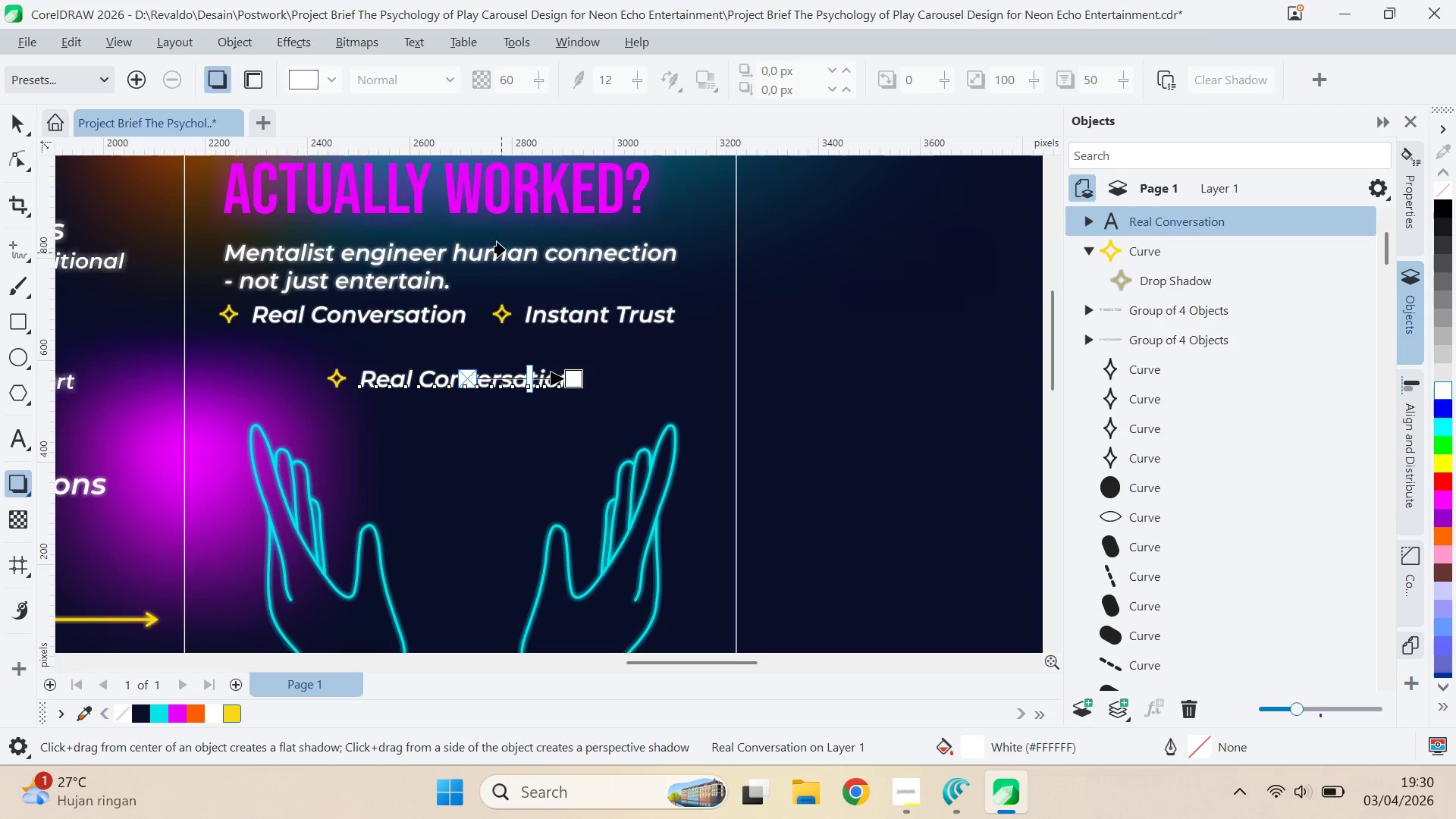 
key(V)
 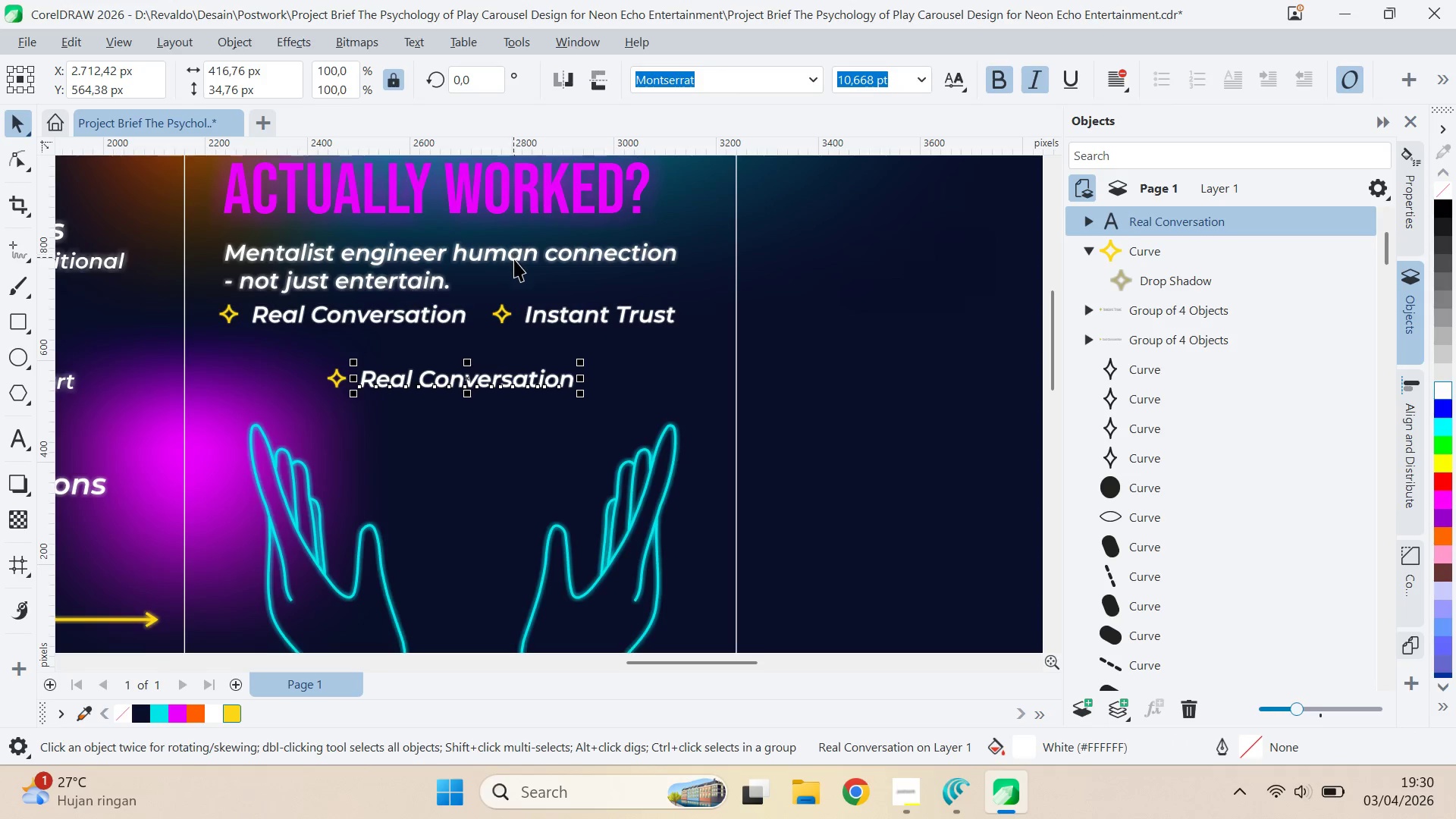 
left_click([514, 259])
 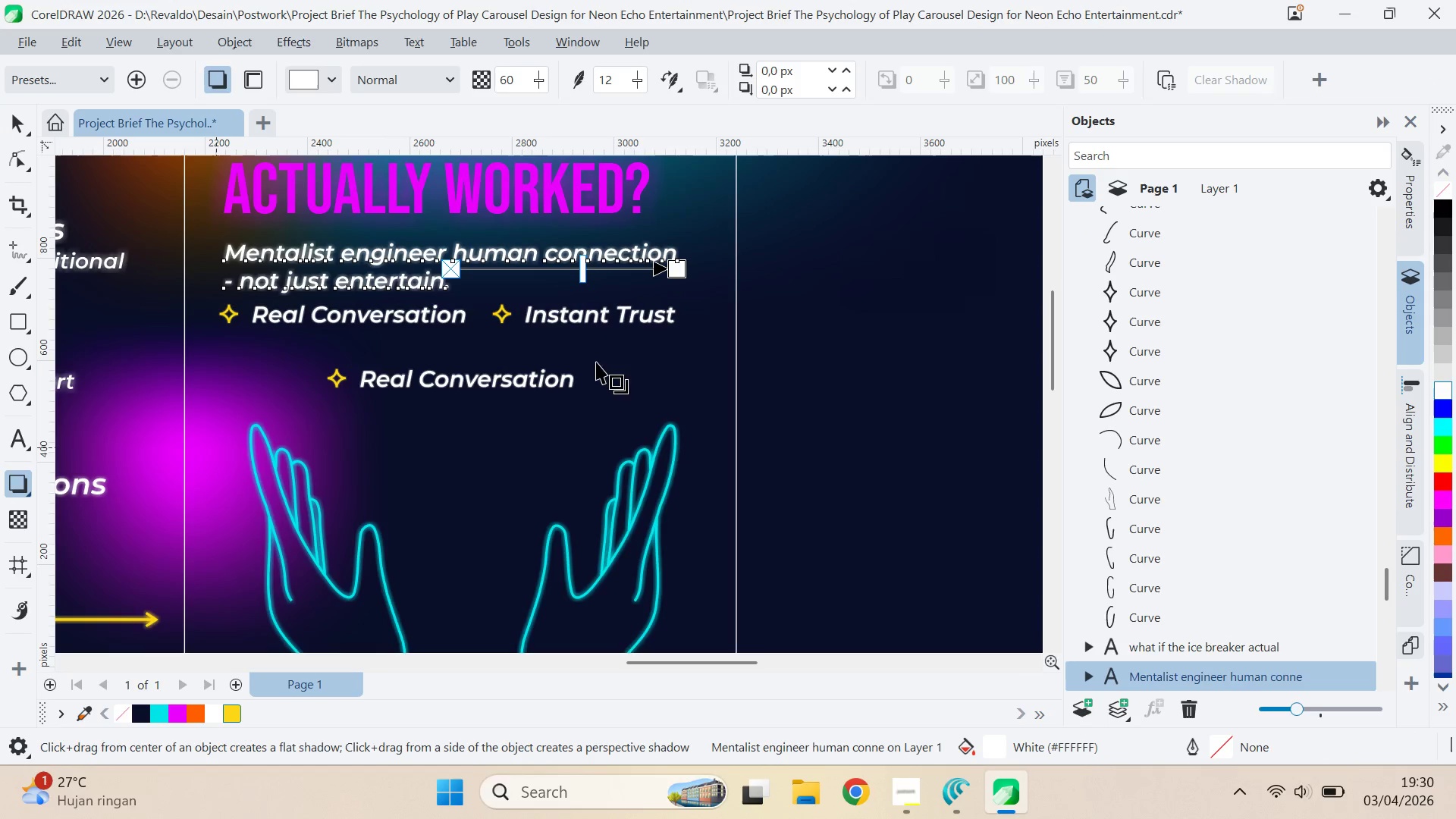 
left_click([533, 375])
 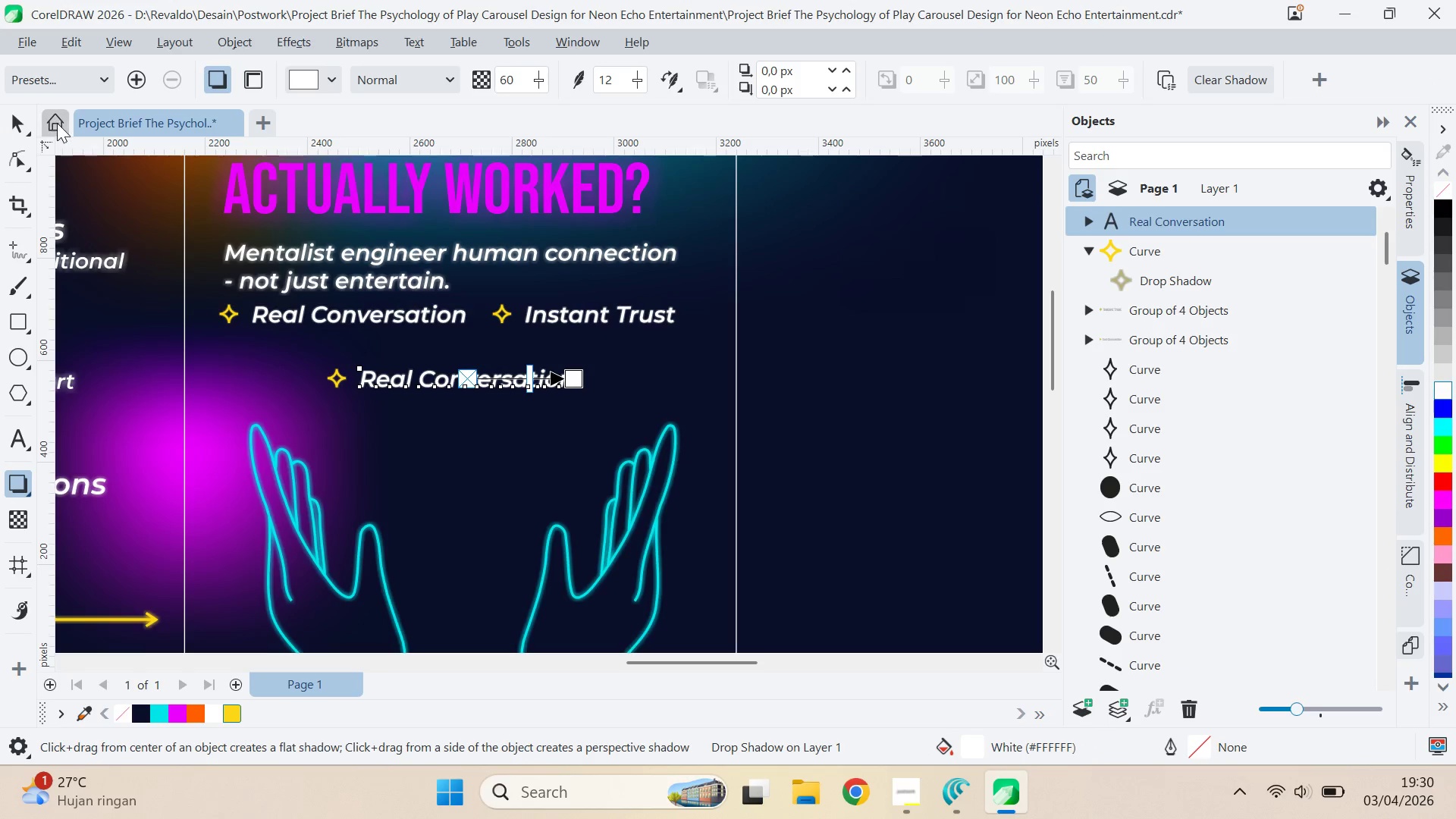 
left_click([25, 124])
 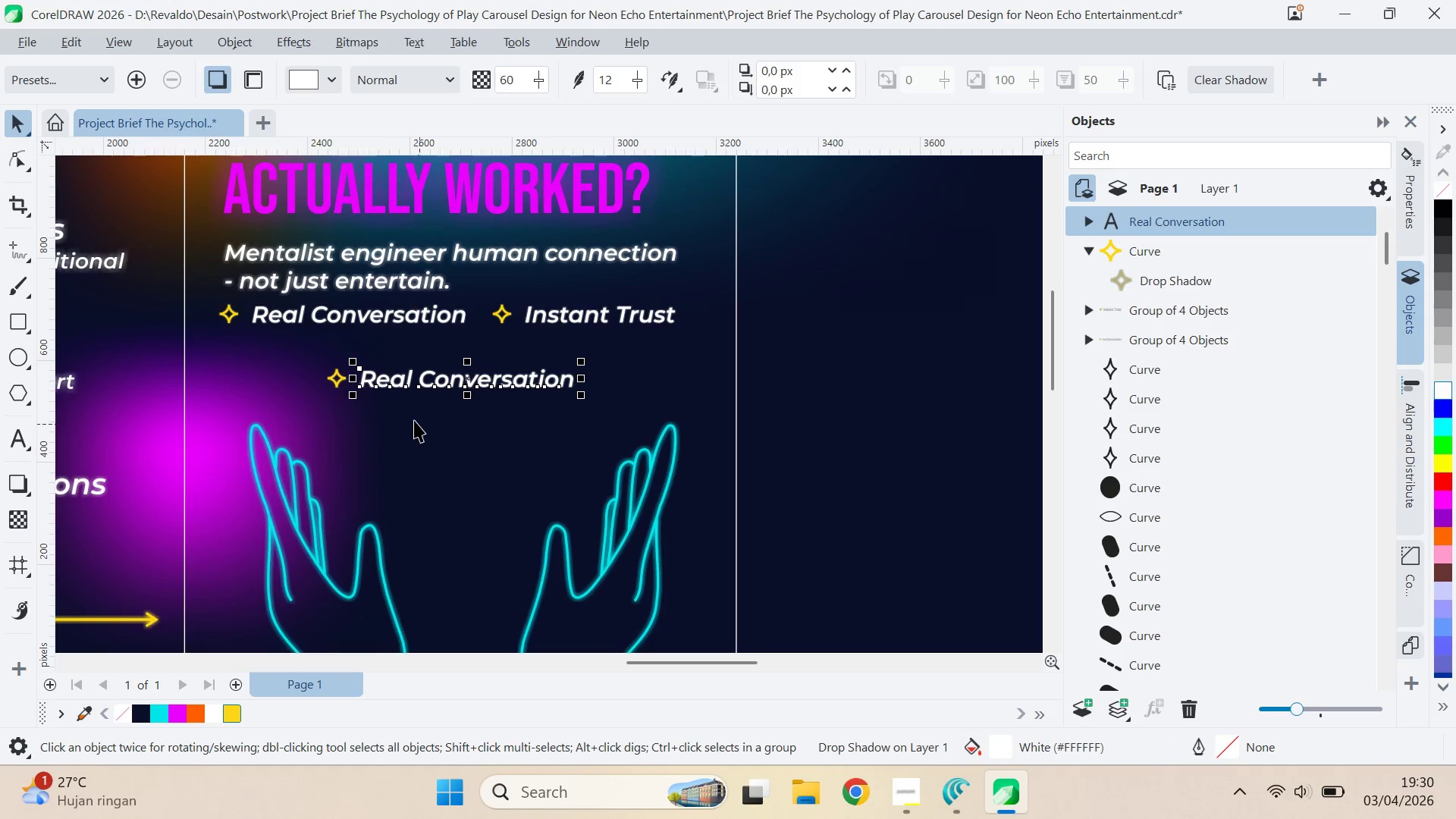 
left_click([415, 415])
 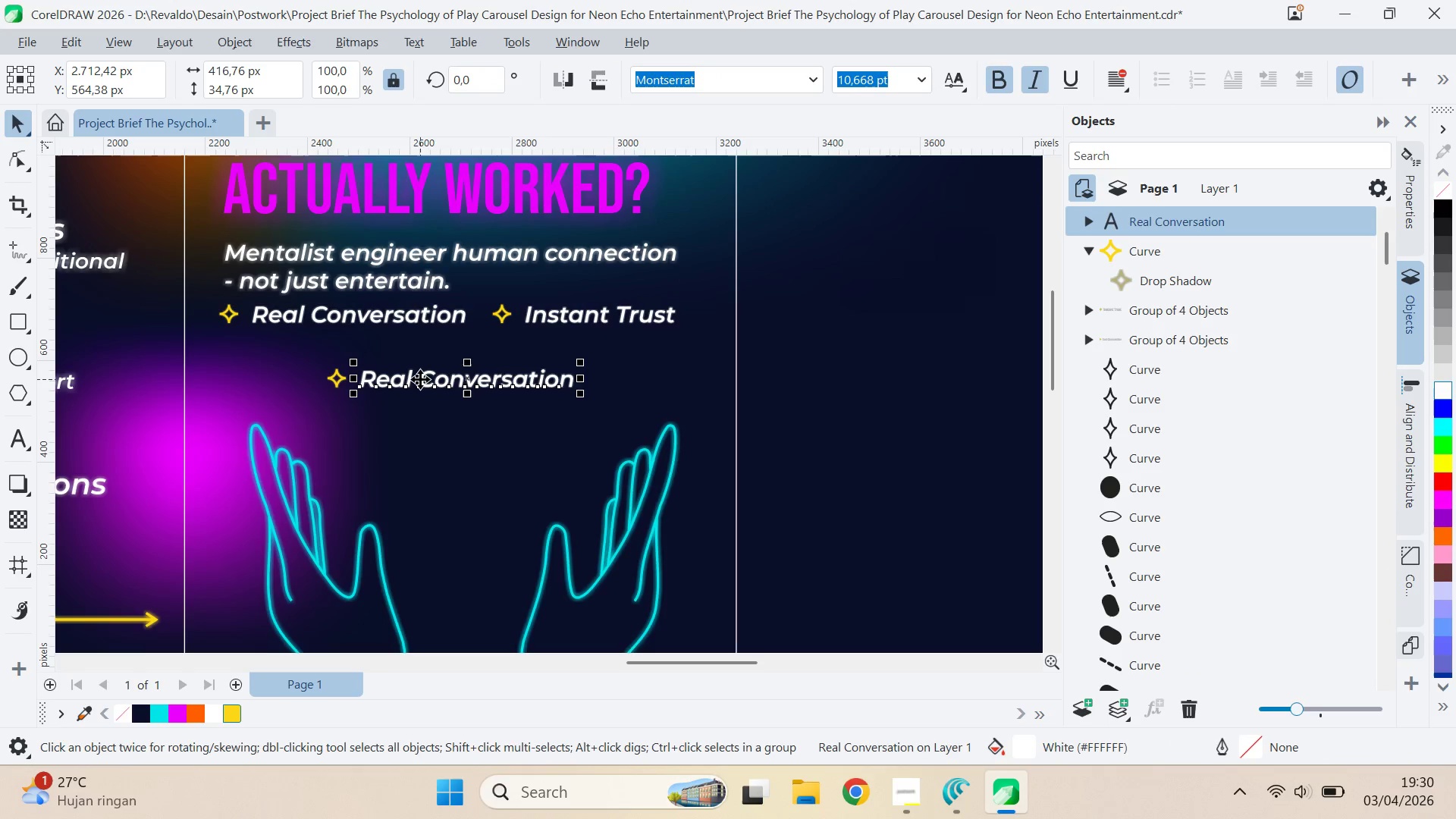 
triple_click([420, 379])
 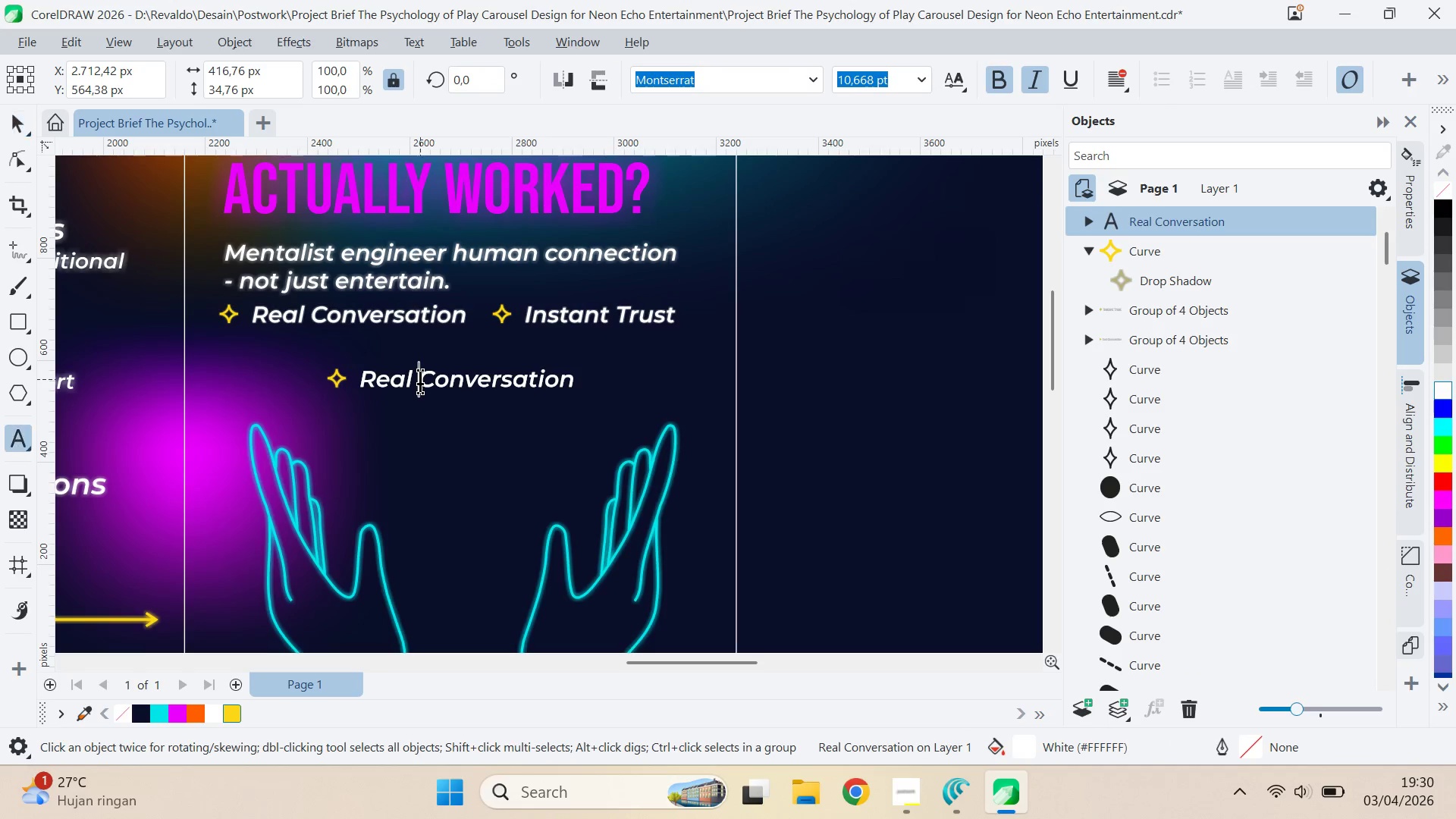 
key(Control+ControlLeft)
 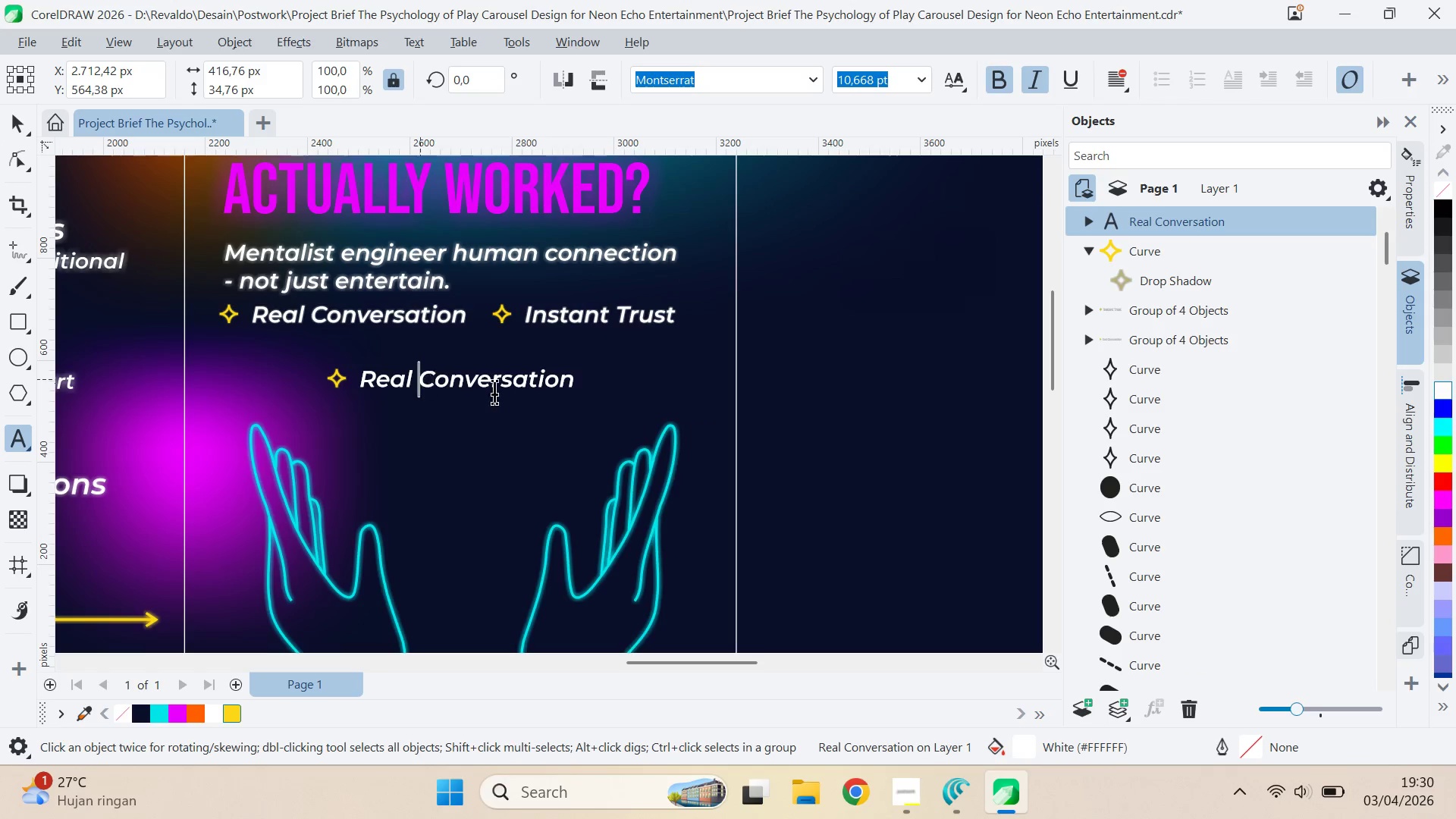 
key(Control+A)
 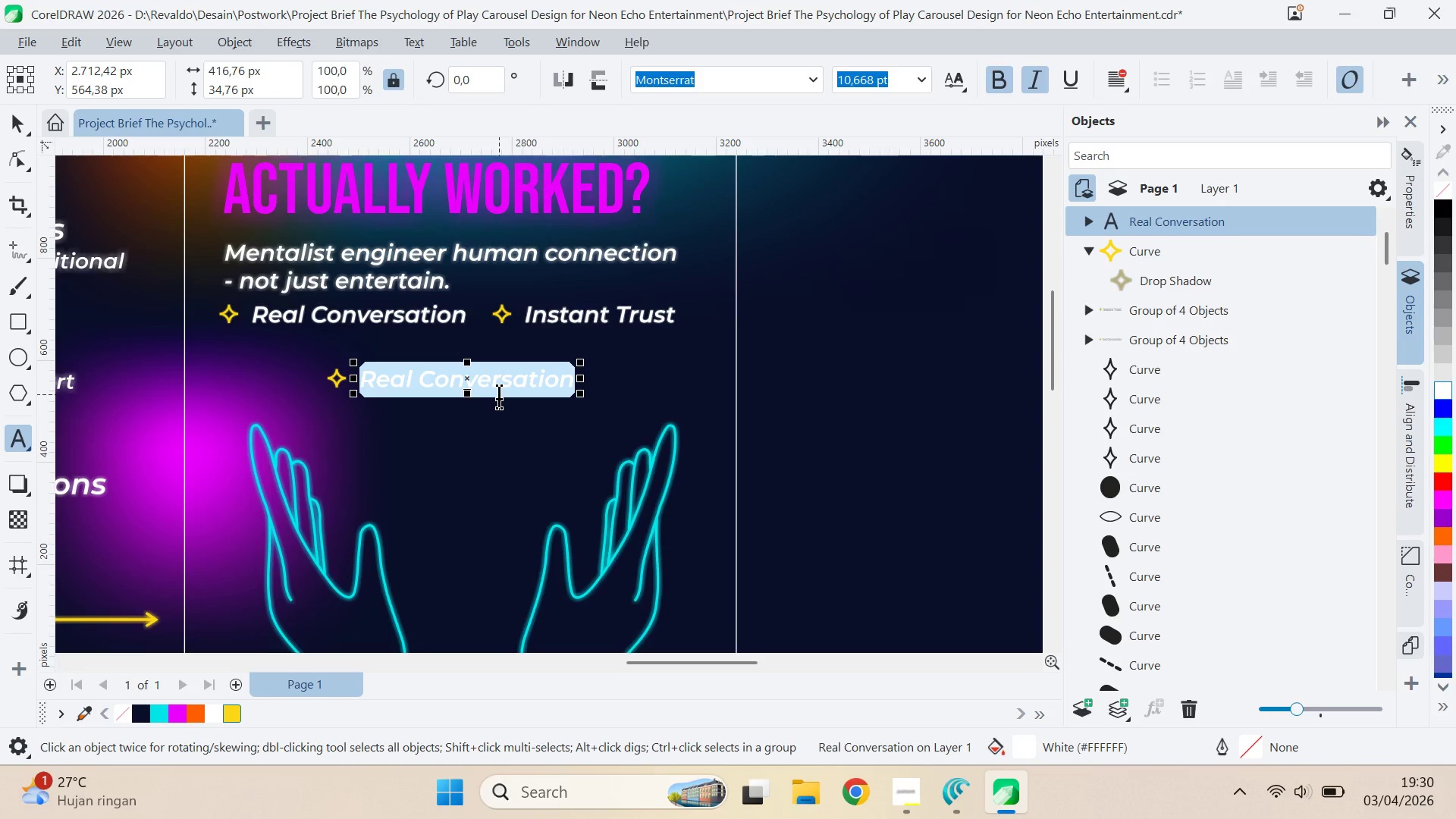 
type(Lastin )
key(Backspace)
type(g Memory )
key(Backspace)
 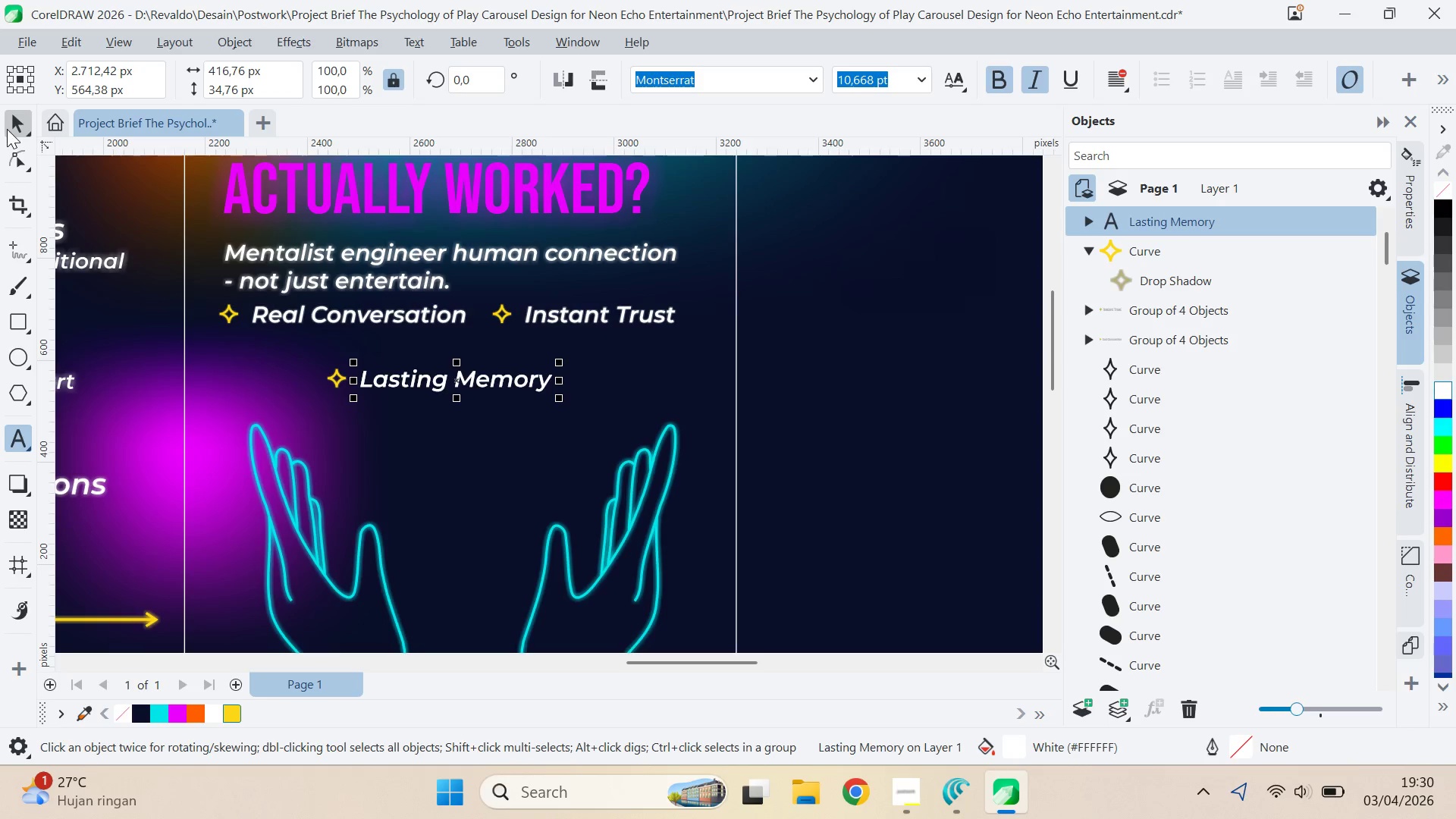 
hold_key(key=ShiftLeft, duration=0.69)
left_click([330, 381])
 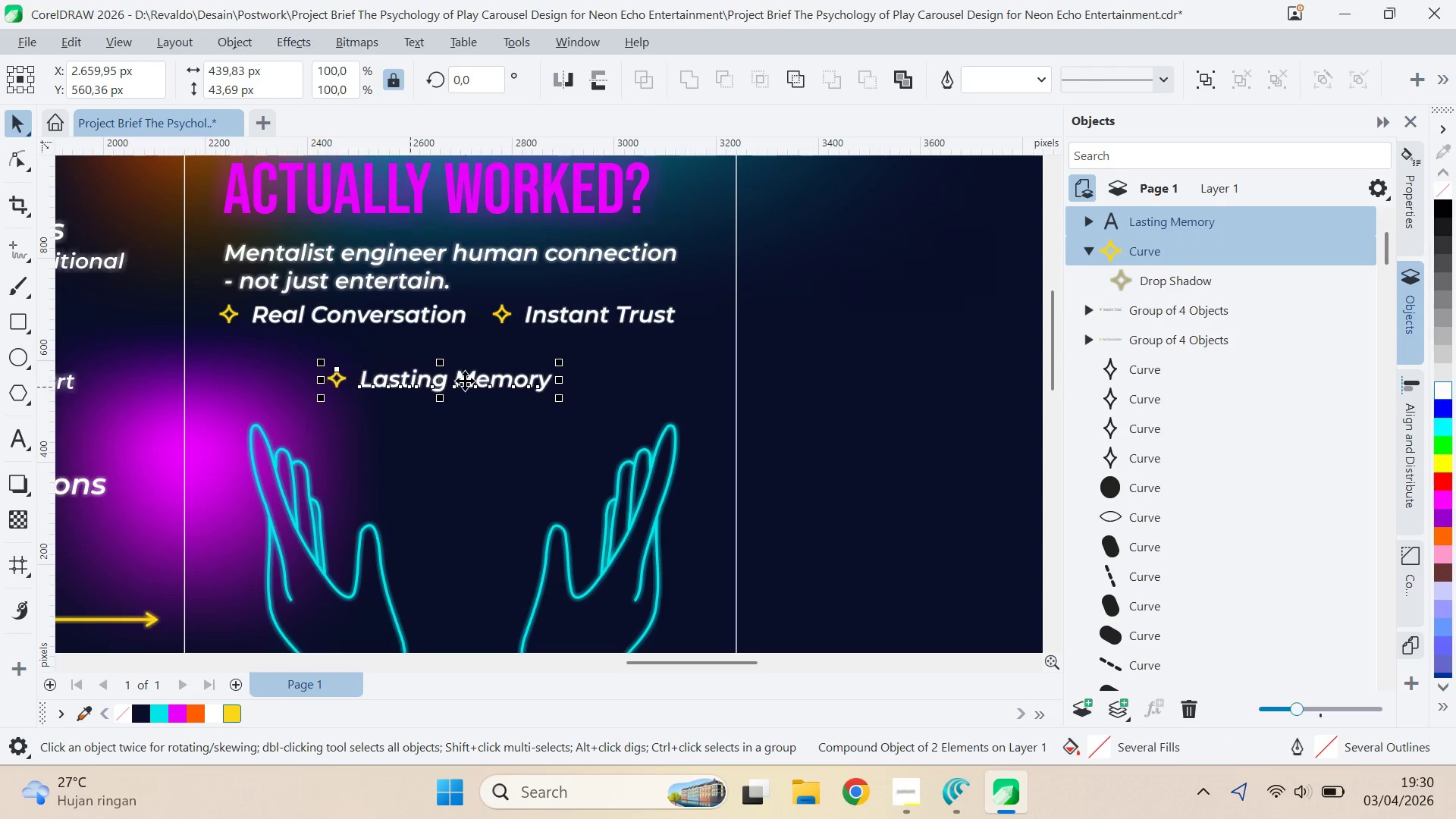 
key(Control+G)
 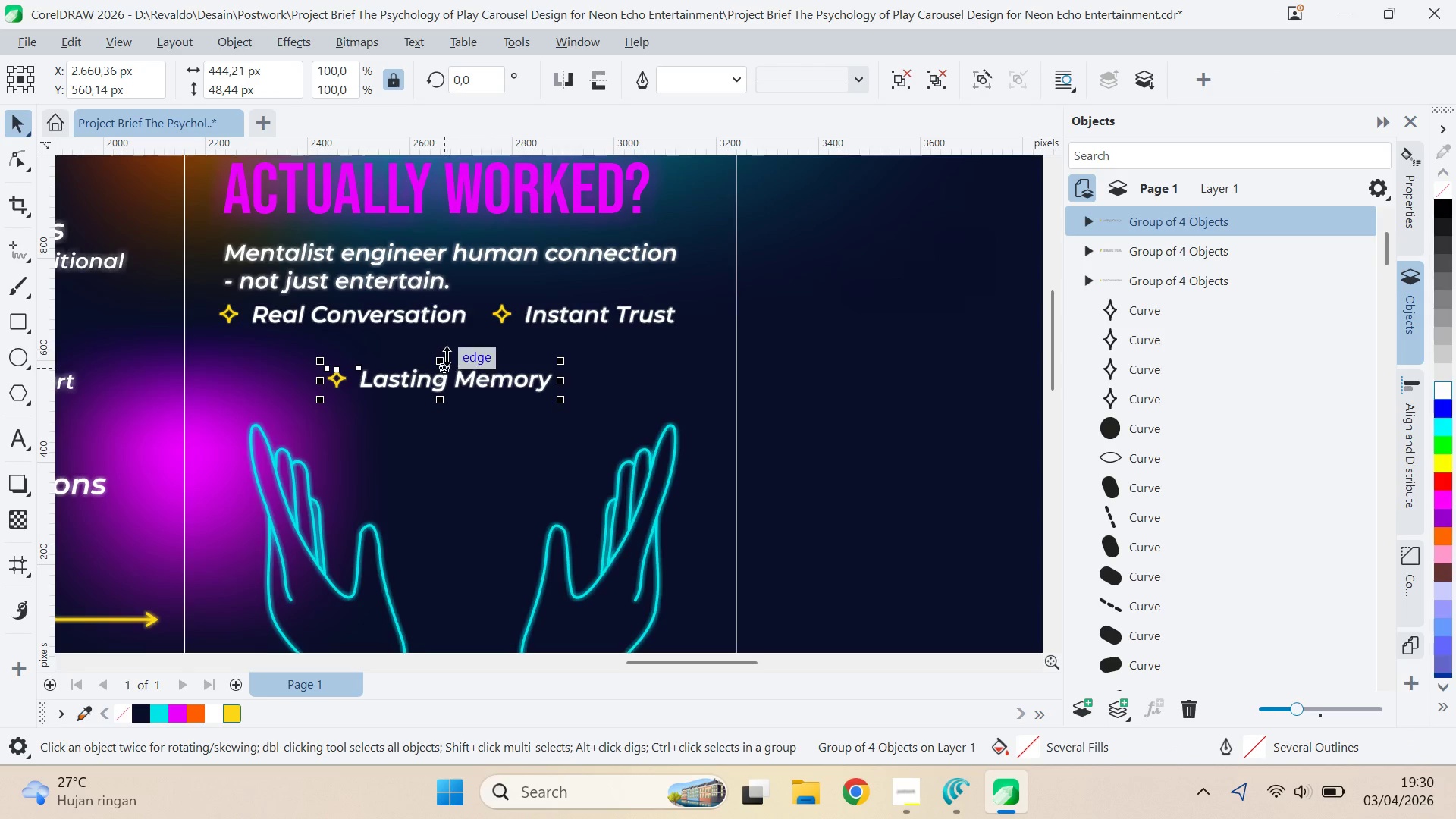 
left_click_drag(start_coordinate=[445, 374], to_coordinate=[451, 356])
 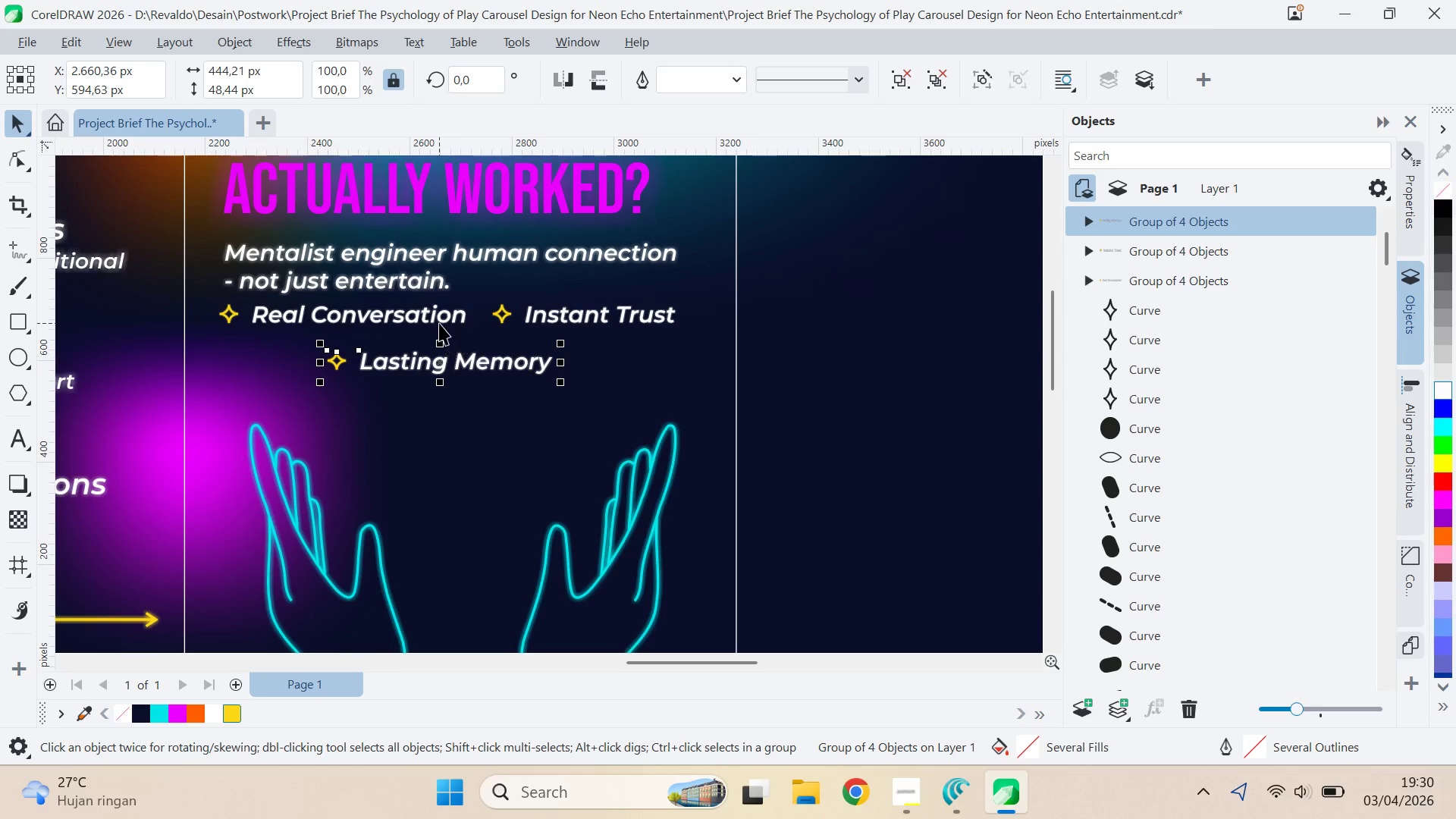 
hold_key(key=ShiftLeft, duration=1.12)
 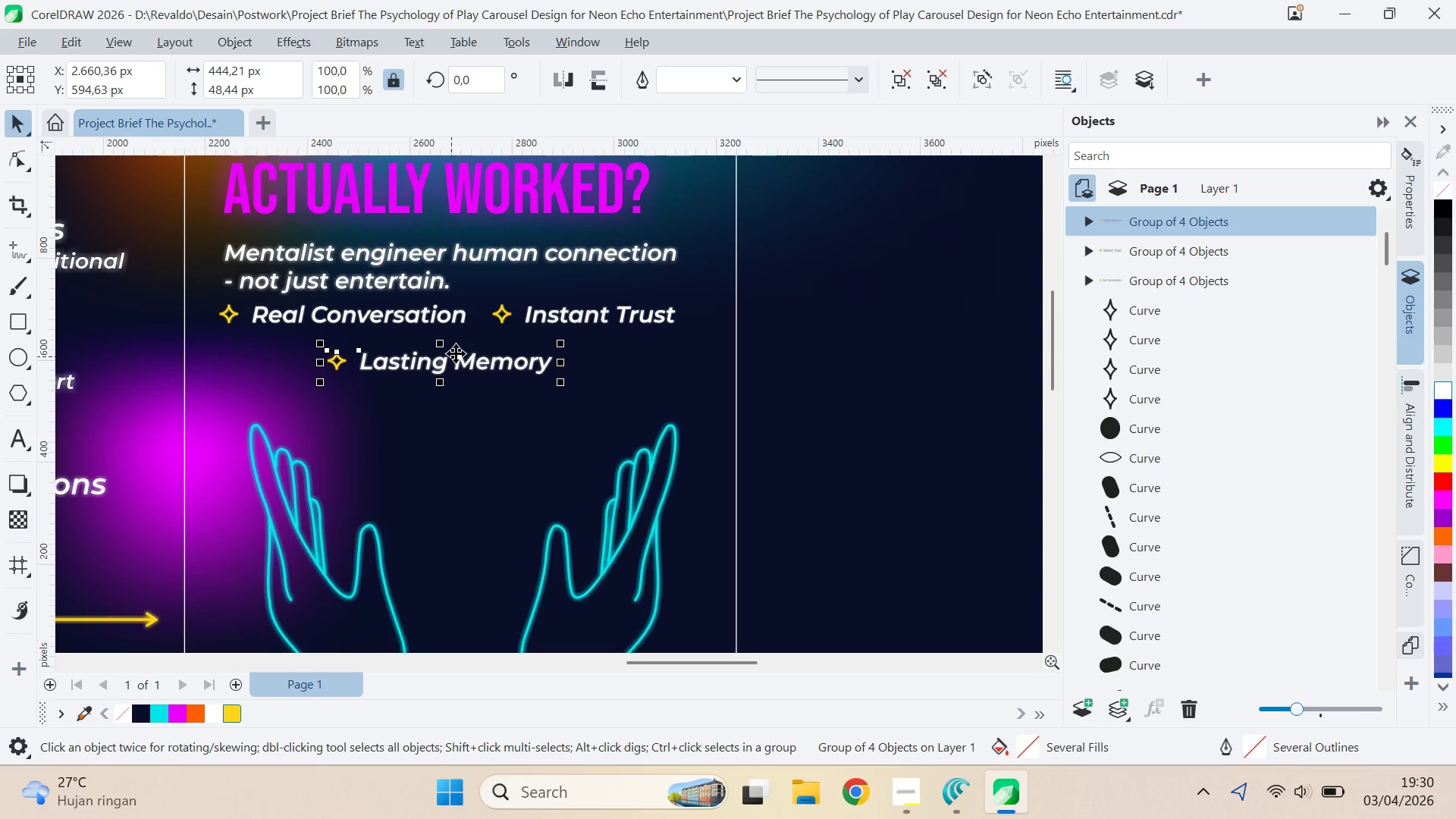 
hold_key(key=ShiftLeft, duration=0.92)
 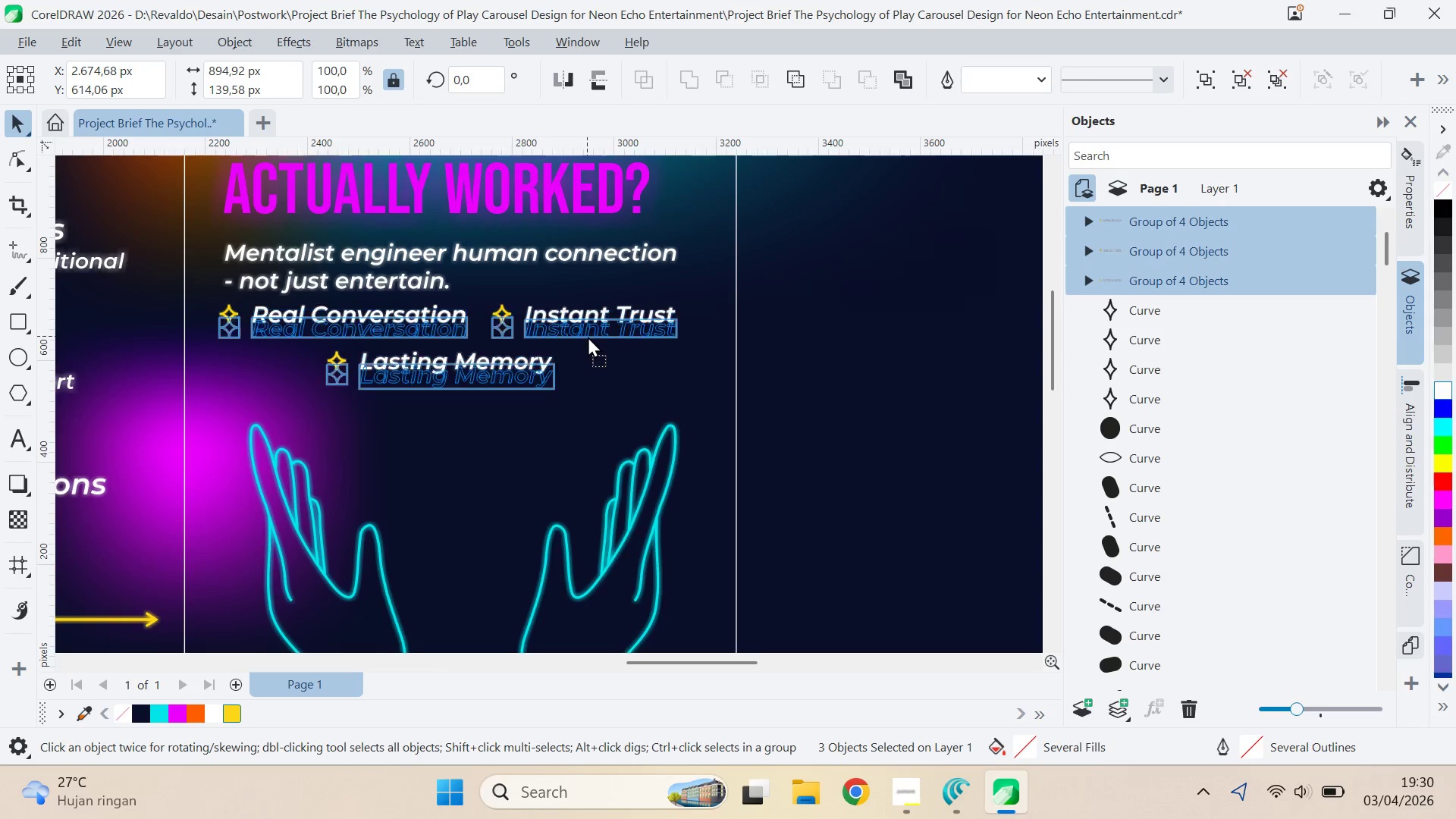 
hold_key(key=ShiftLeft, duration=0.81)
left_click_drag(start_coordinate=[587, 319], to_coordinate=[588, 336])
 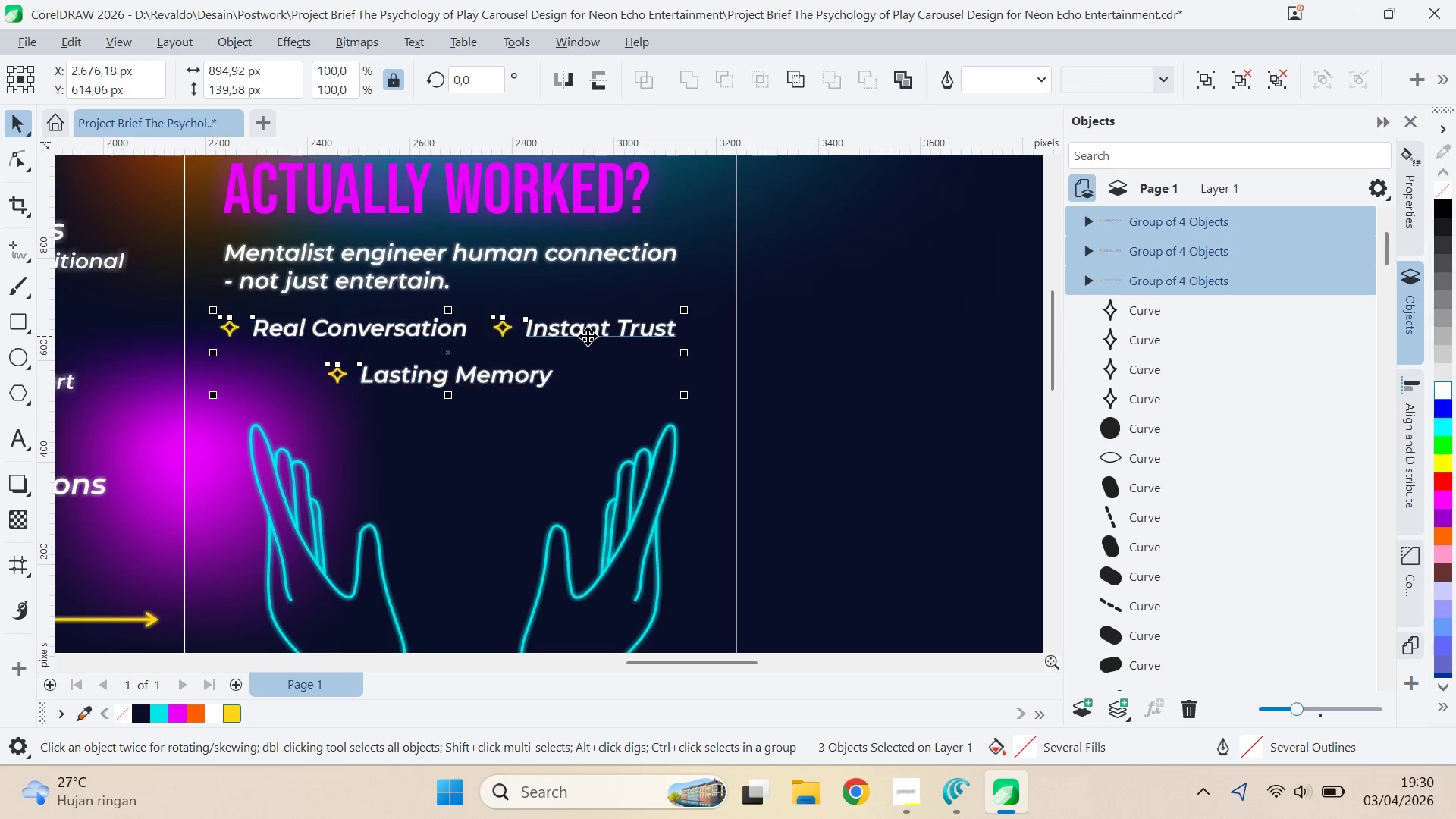 
key(Control+G)
 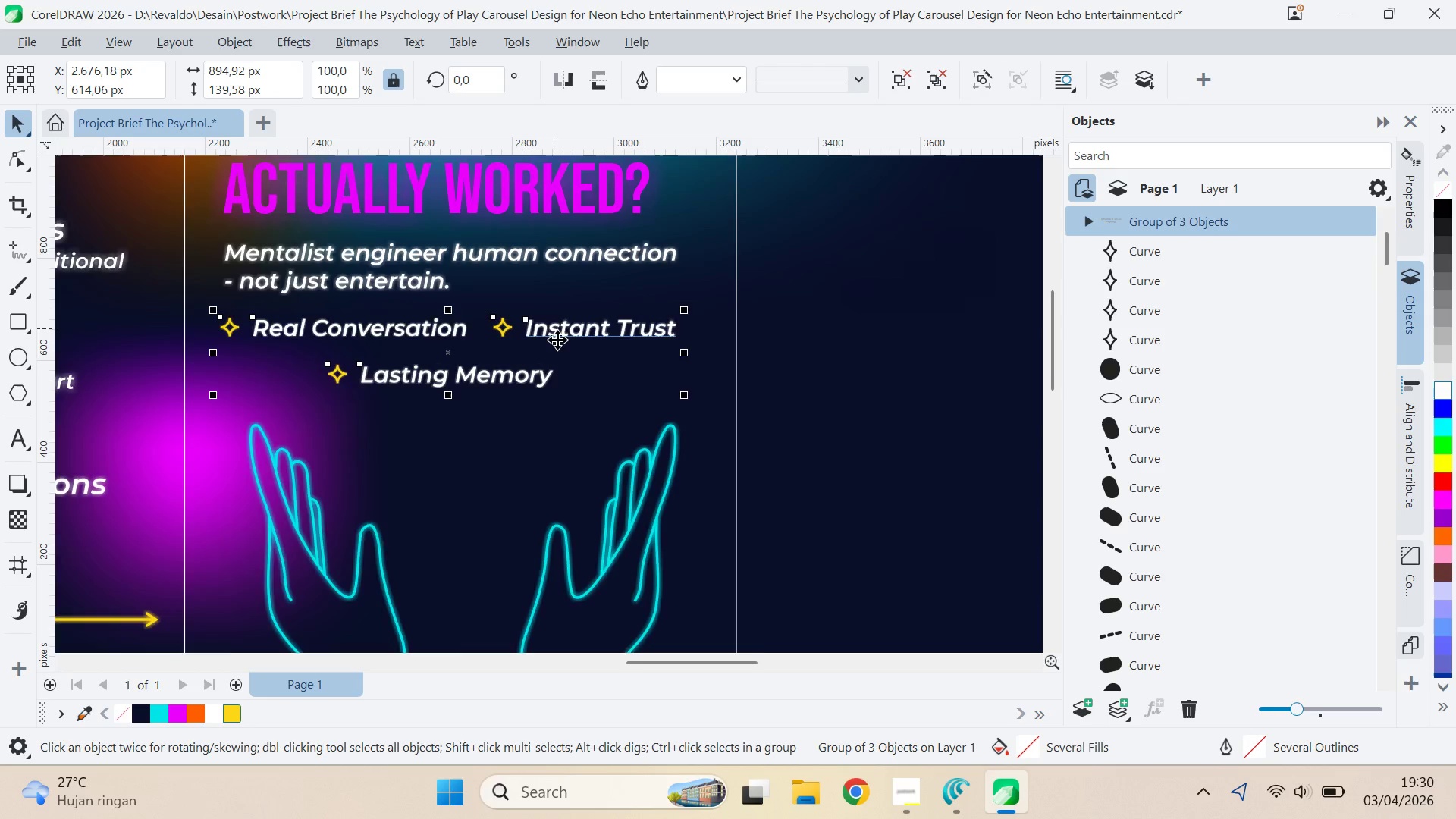 
scroll: coordinate [551, 394], scroll_direction: down, amount: 3.0
 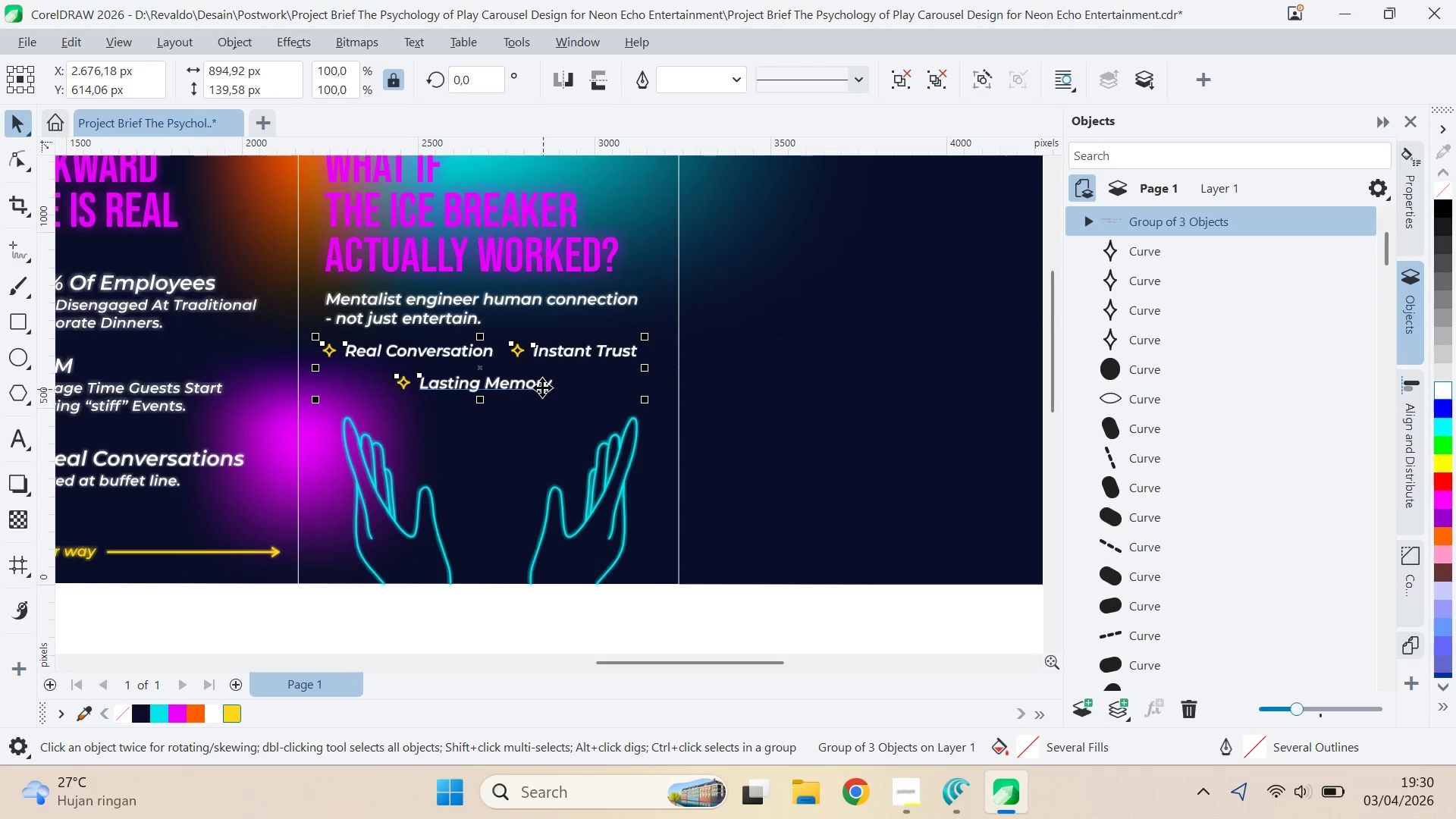 
left_click_drag(start_coordinate=[541, 387], to_coordinate=[537, 403])
 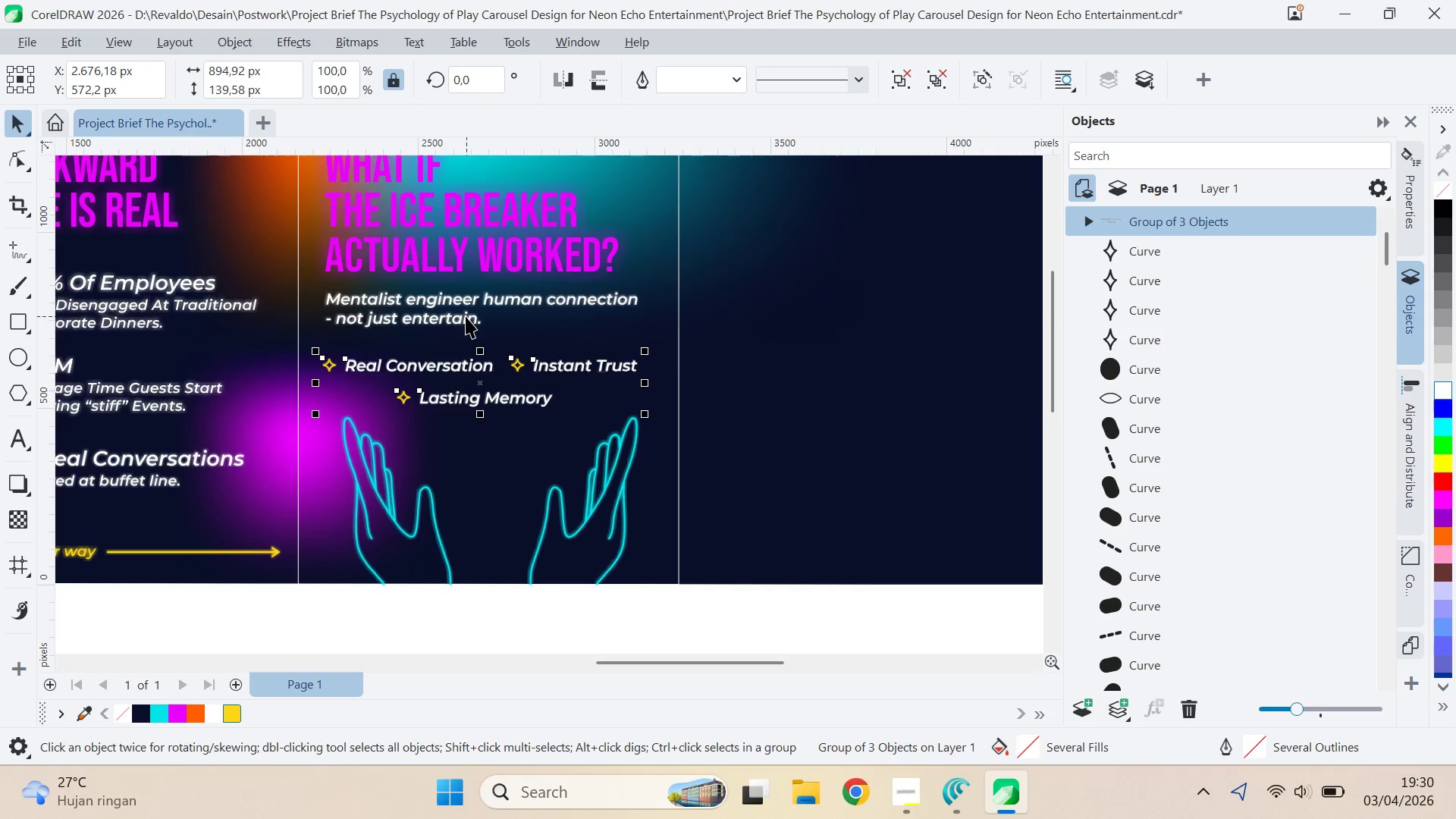 
hold_key(key=ShiftLeft, duration=1.14)
 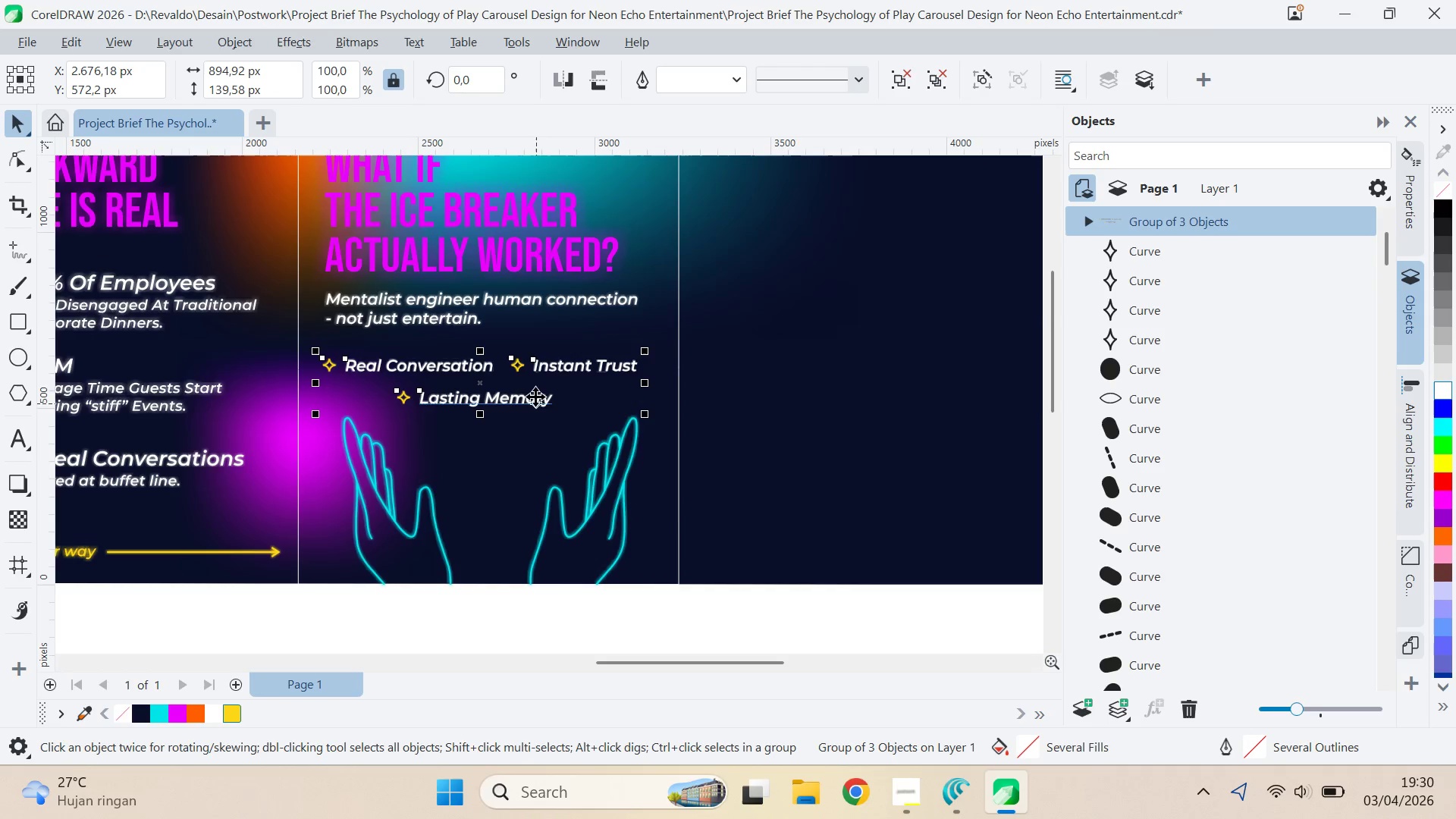 
hold_key(key=ShiftLeft, duration=0.58)
 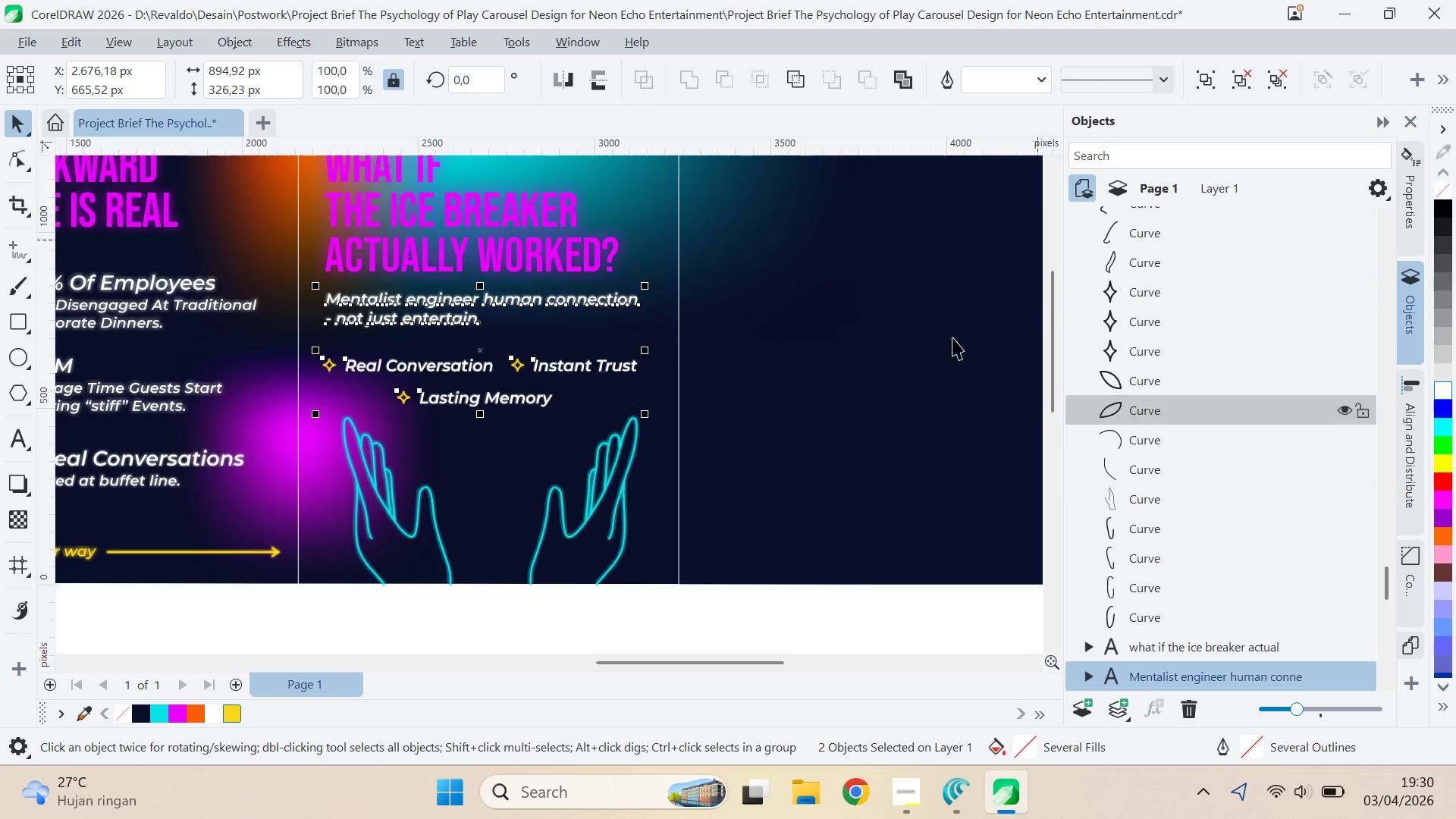 
hold_key(key=ShiftLeft, duration=1.05)
left_click([530, 249])
 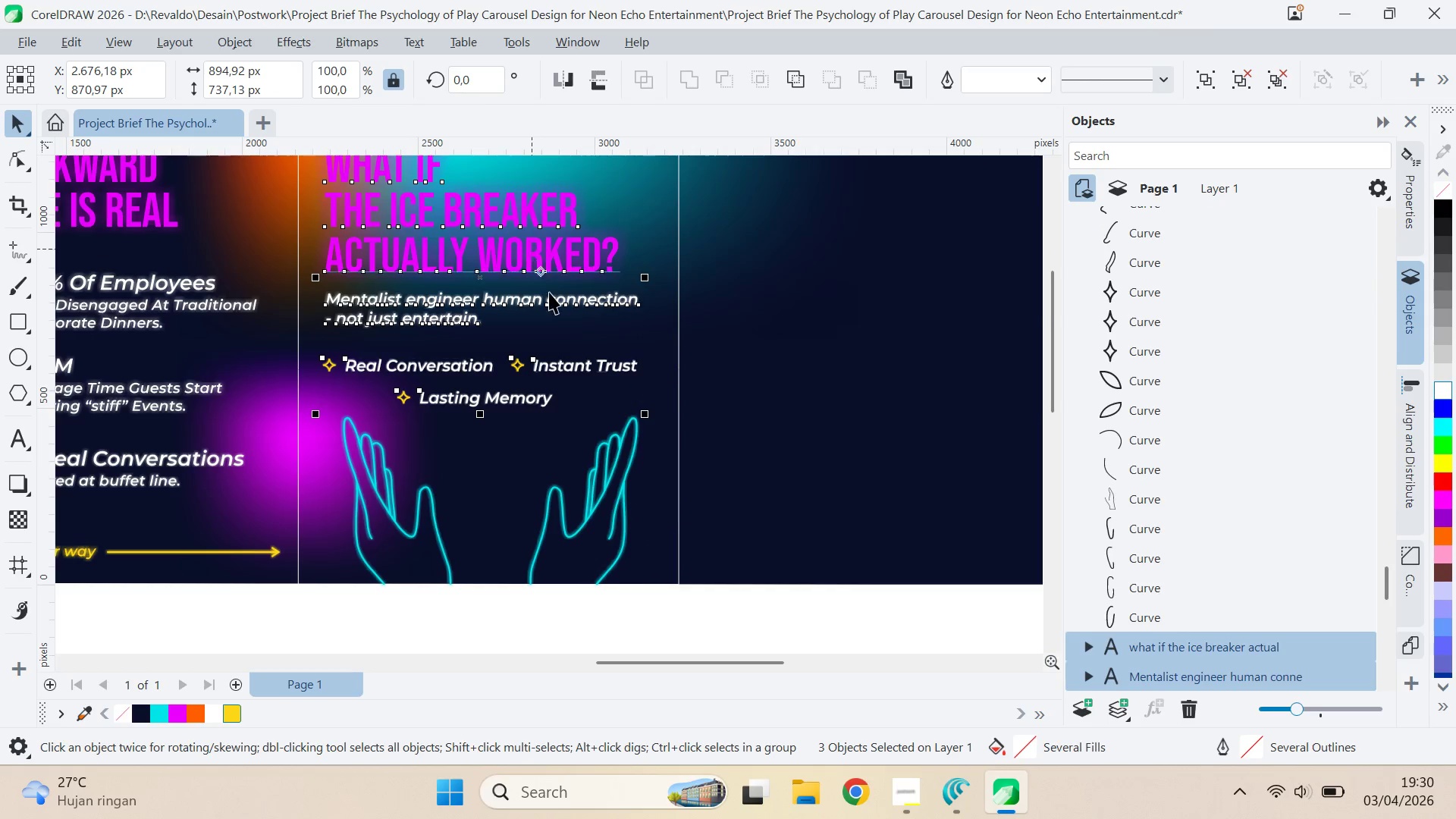 
left_click([557, 302])
 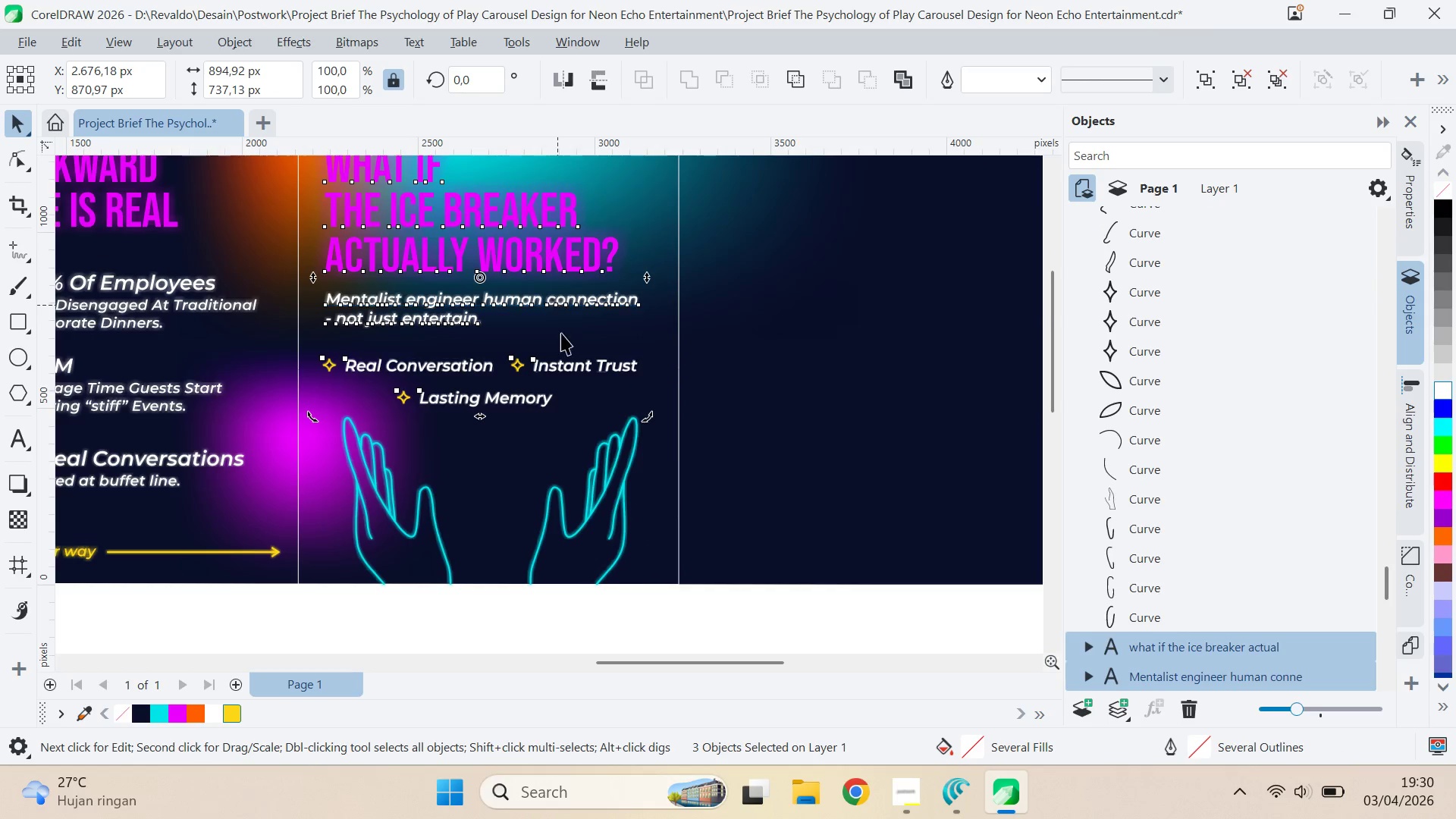 
left_click([562, 334])
 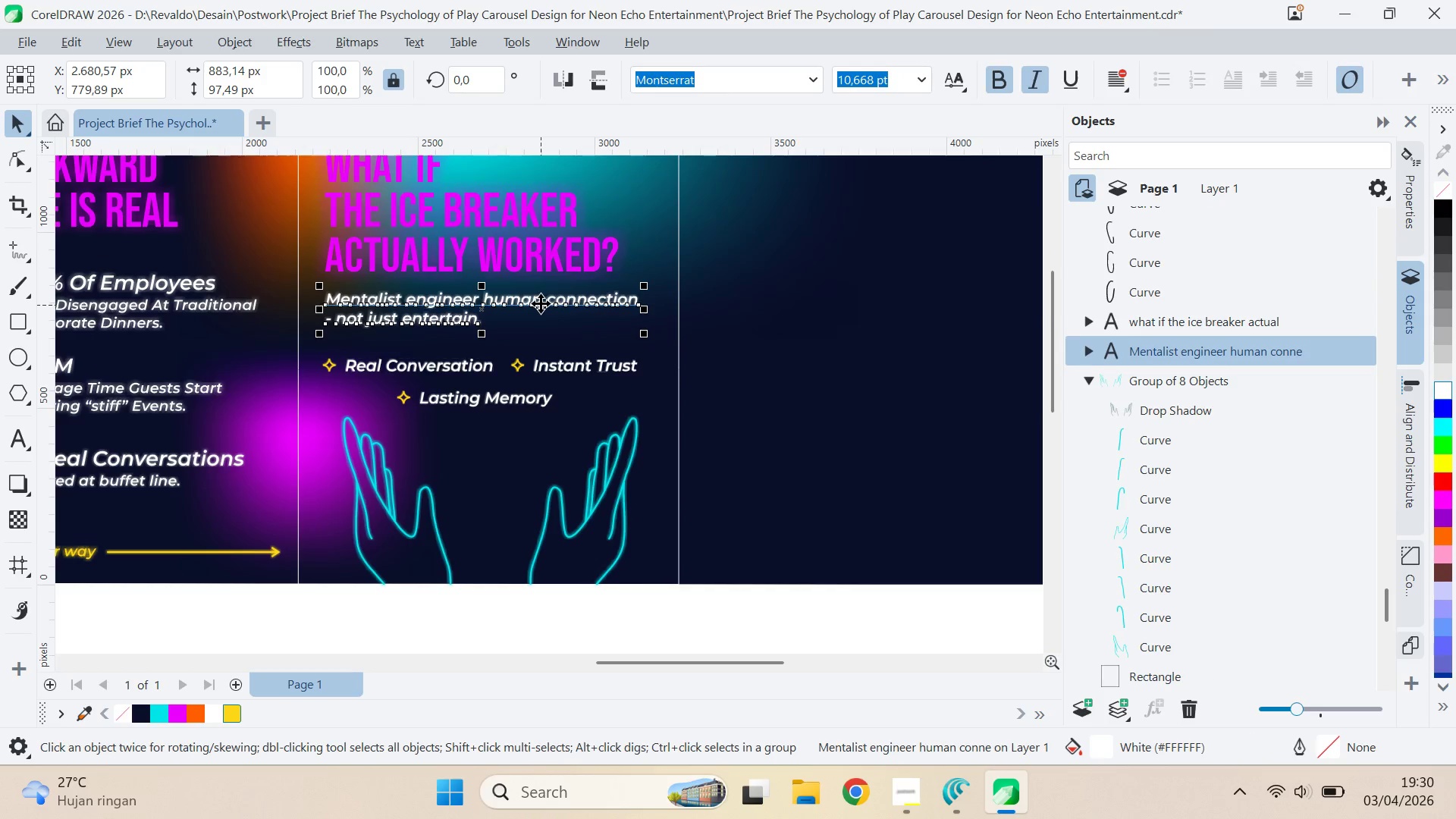 
key(Q)
 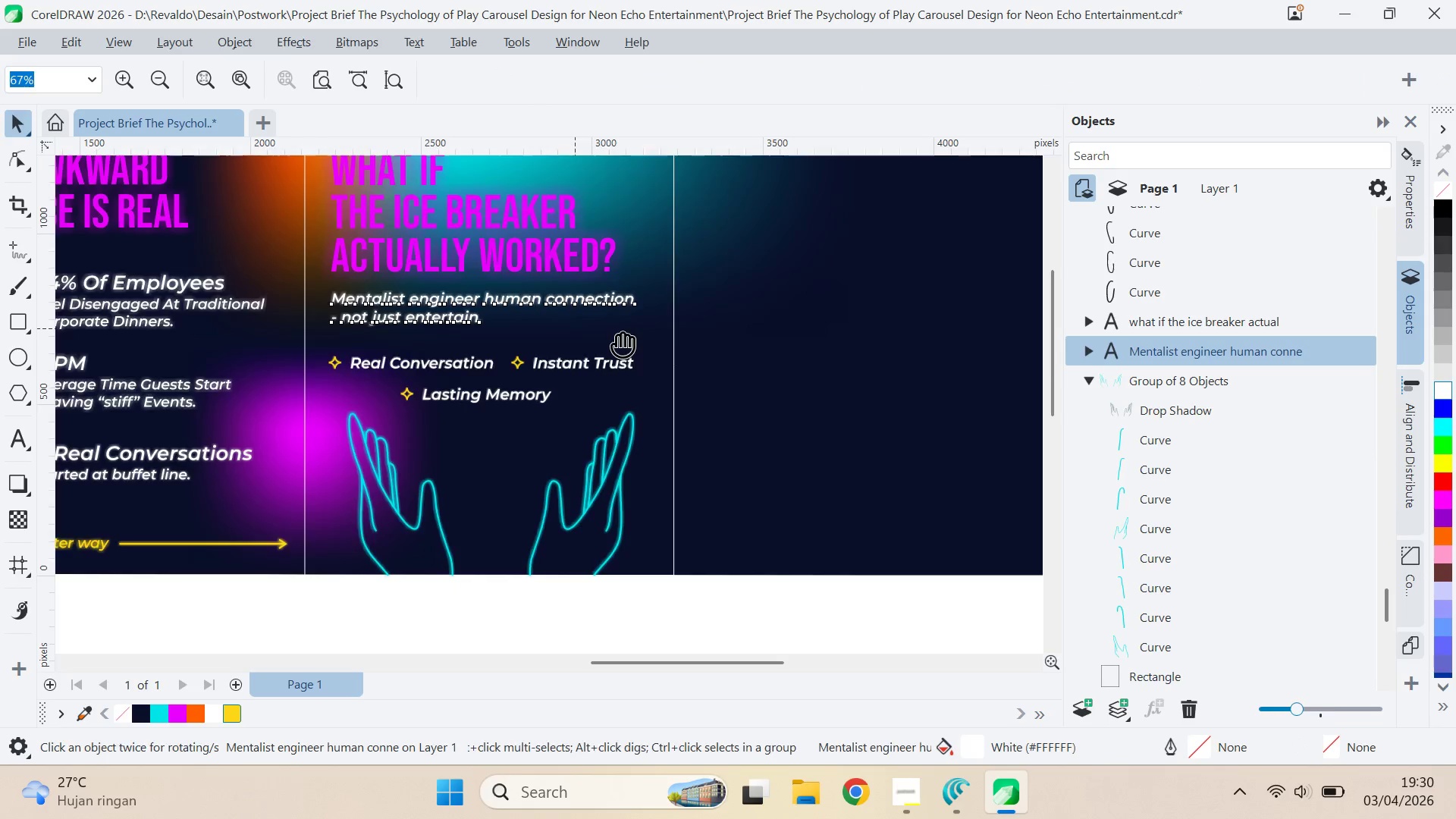 
left_click_drag(start_coordinate=[588, 328], to_coordinate=[772, 422])
 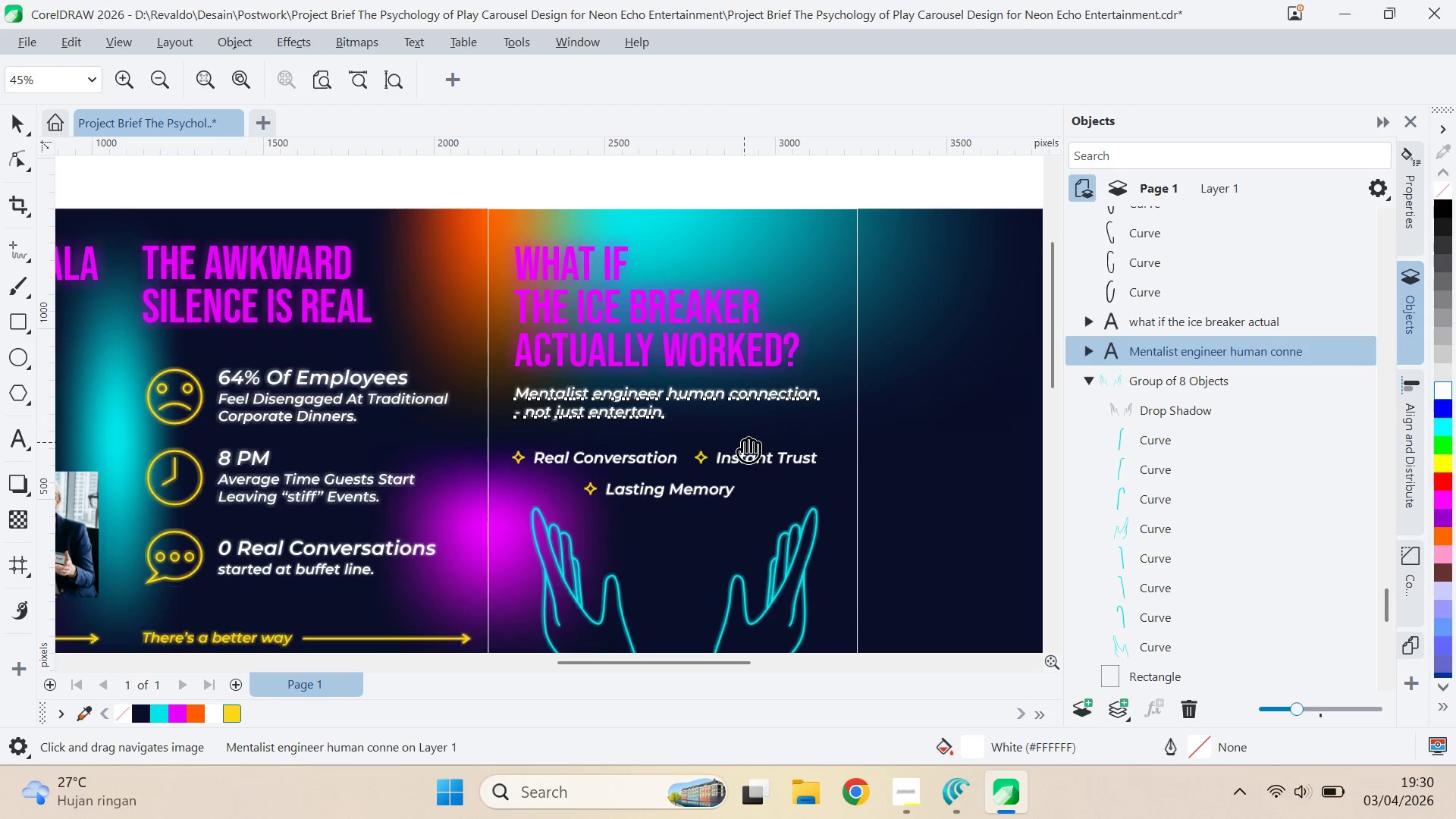 
scroll: coordinate [553, 313], scroll_direction: none, amount: 0.0
 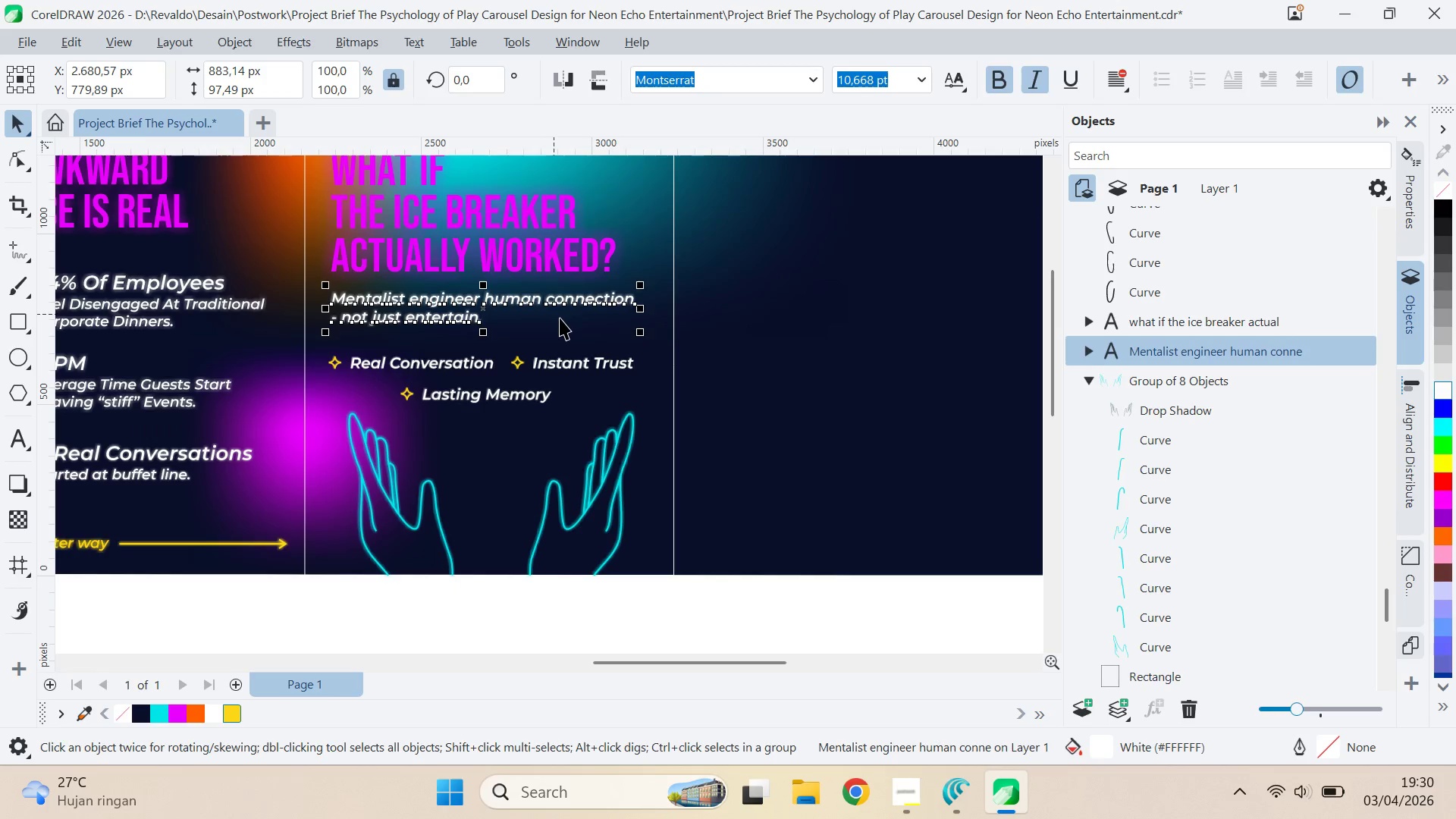 
left_click_drag(start_coordinate=[743, 442], to_coordinate=[649, 341])
 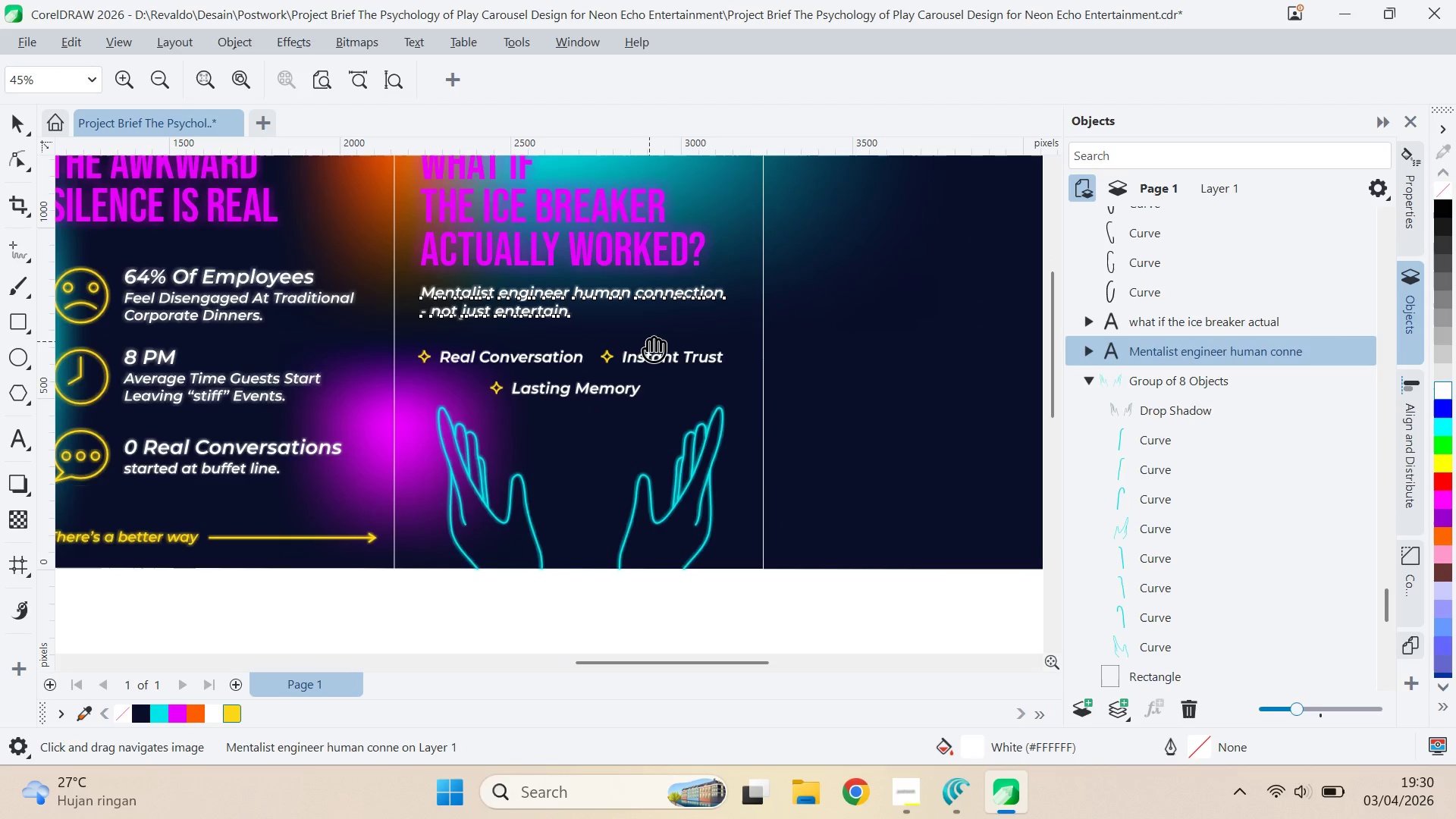 
key(V)
 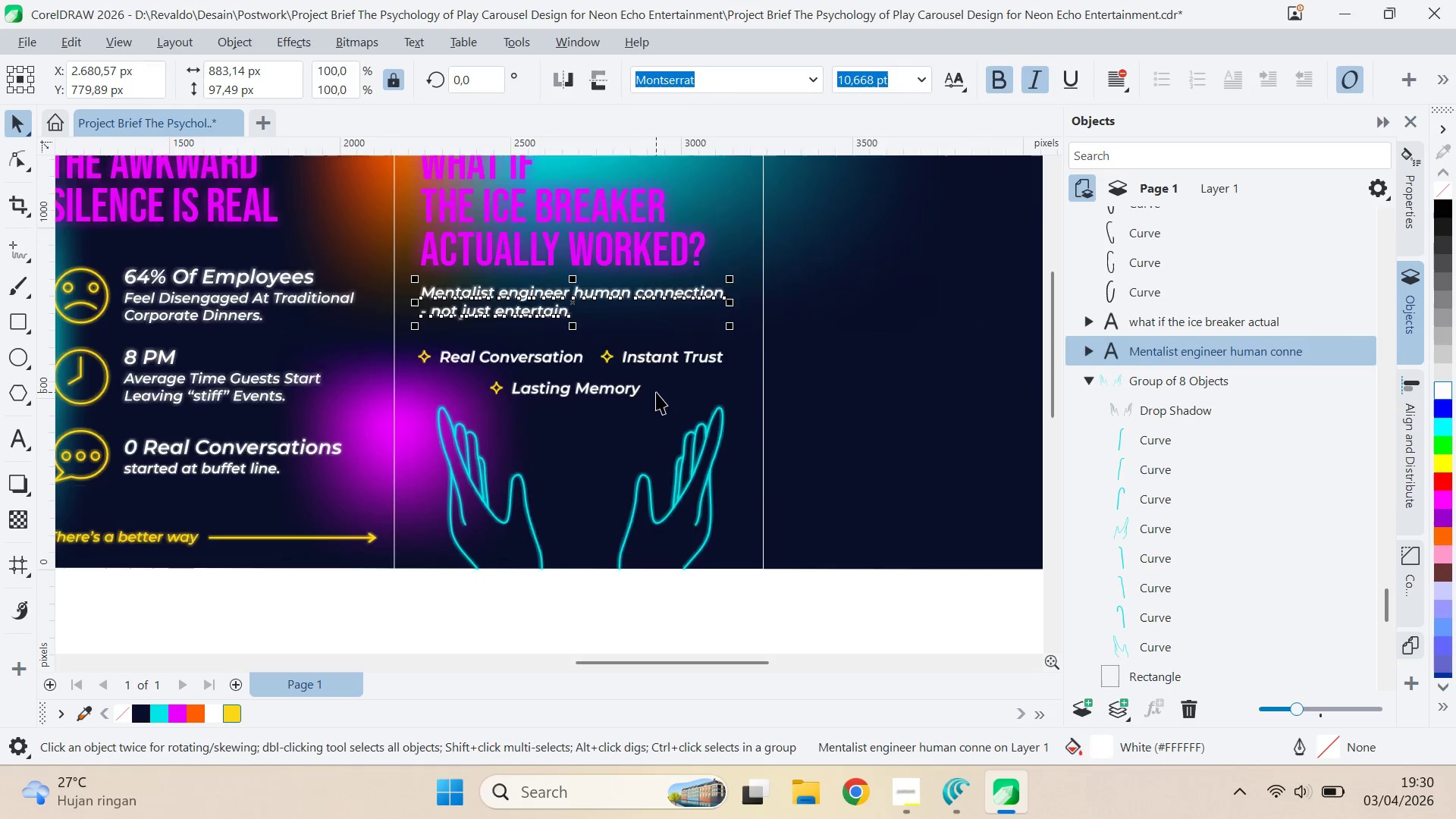 
scroll: coordinate [658, 403], scroll_direction: down, amount: 1.0
 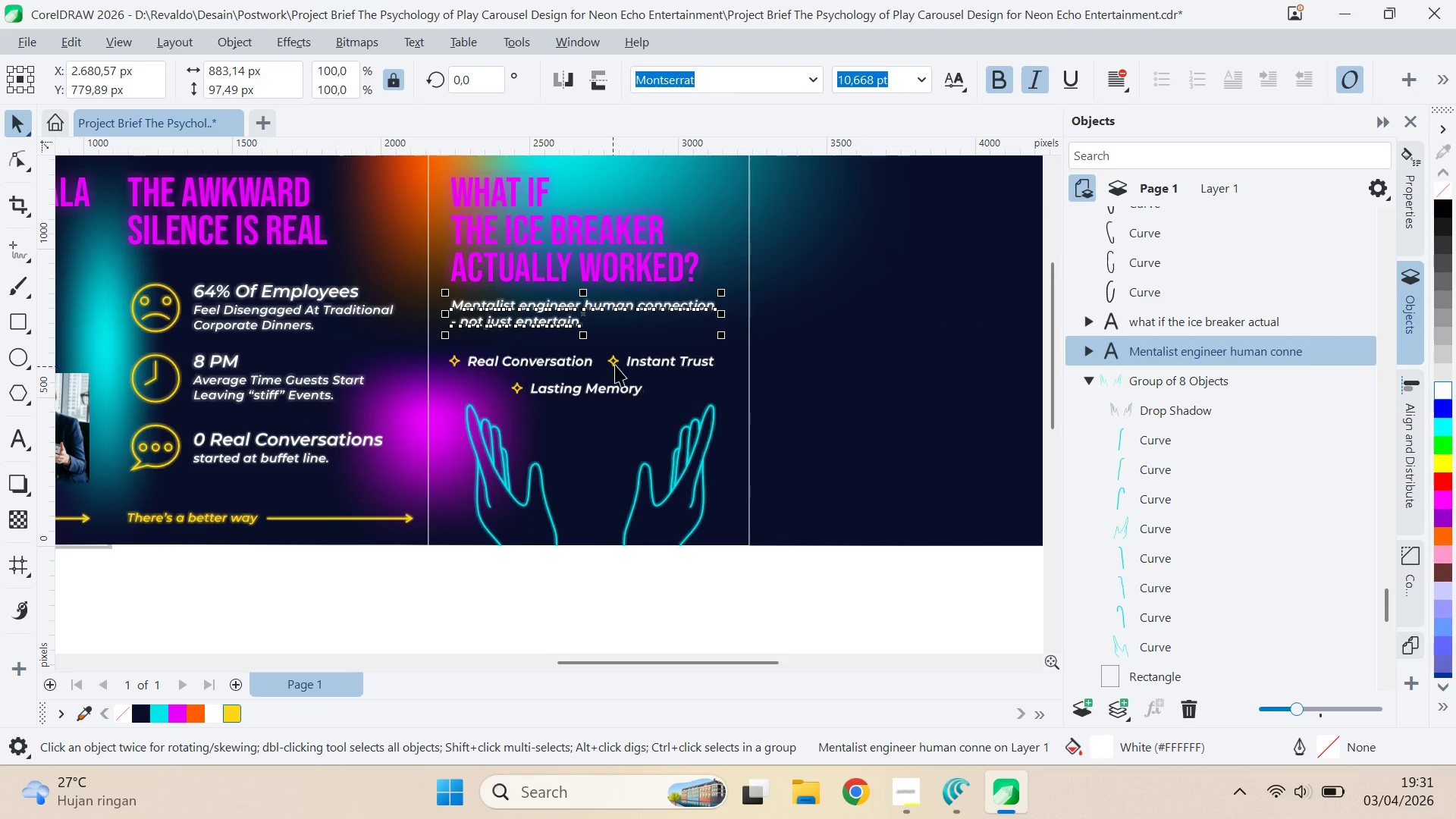 
left_click([617, 363])
 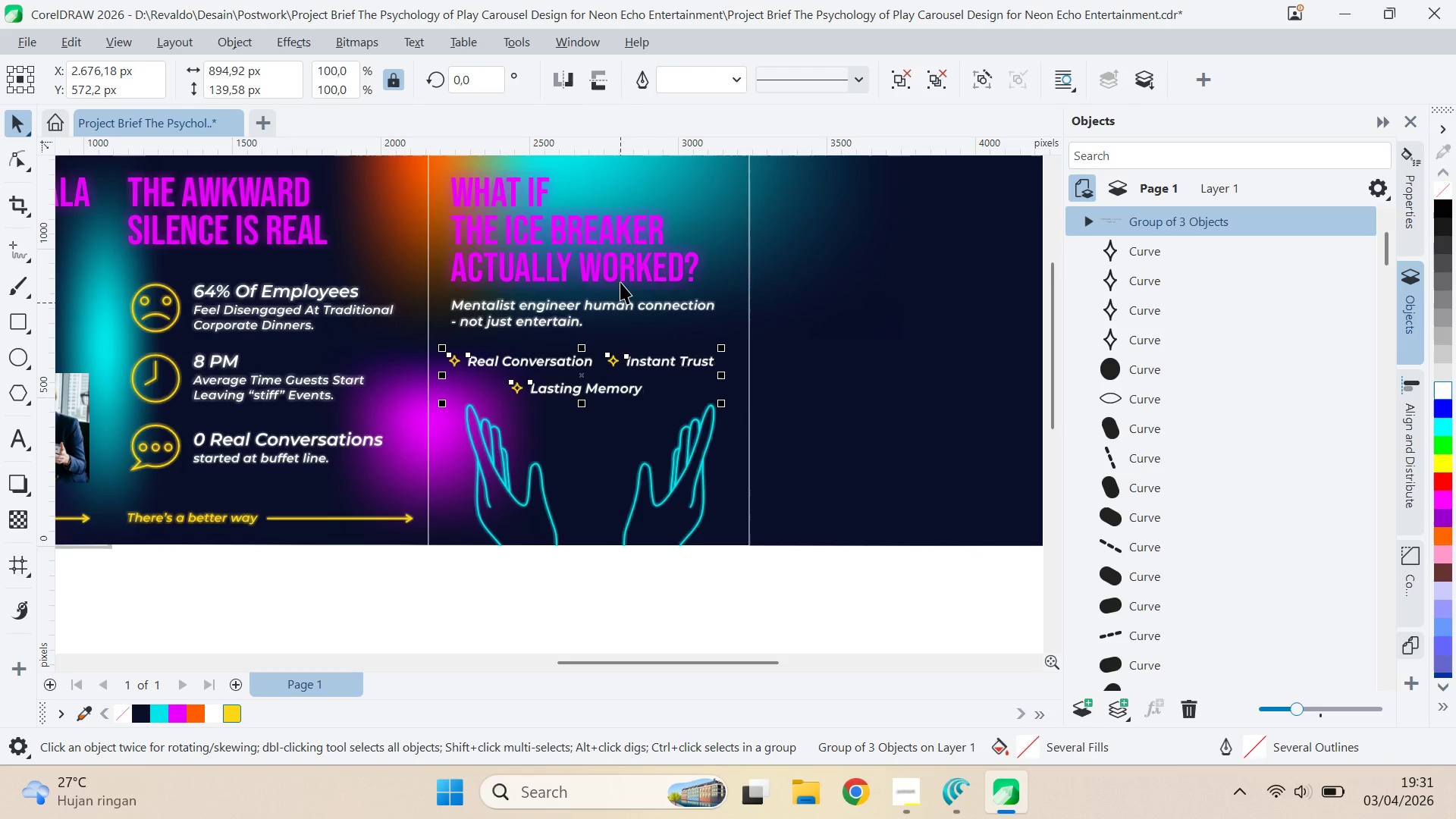 
hold_key(key=ShiftLeft, duration=1.23)
left_click([625, 256])
 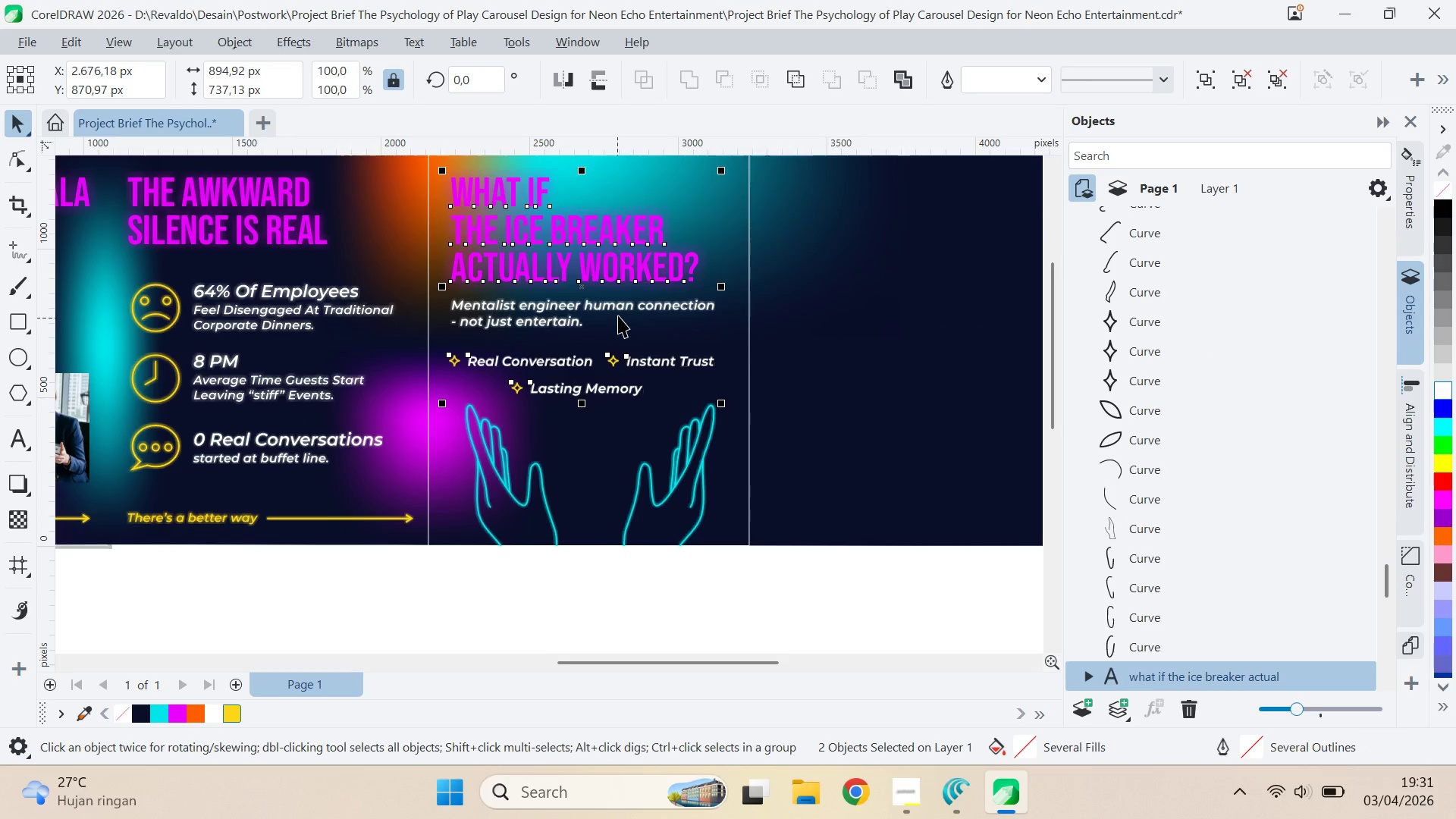 
left_click([621, 306])
 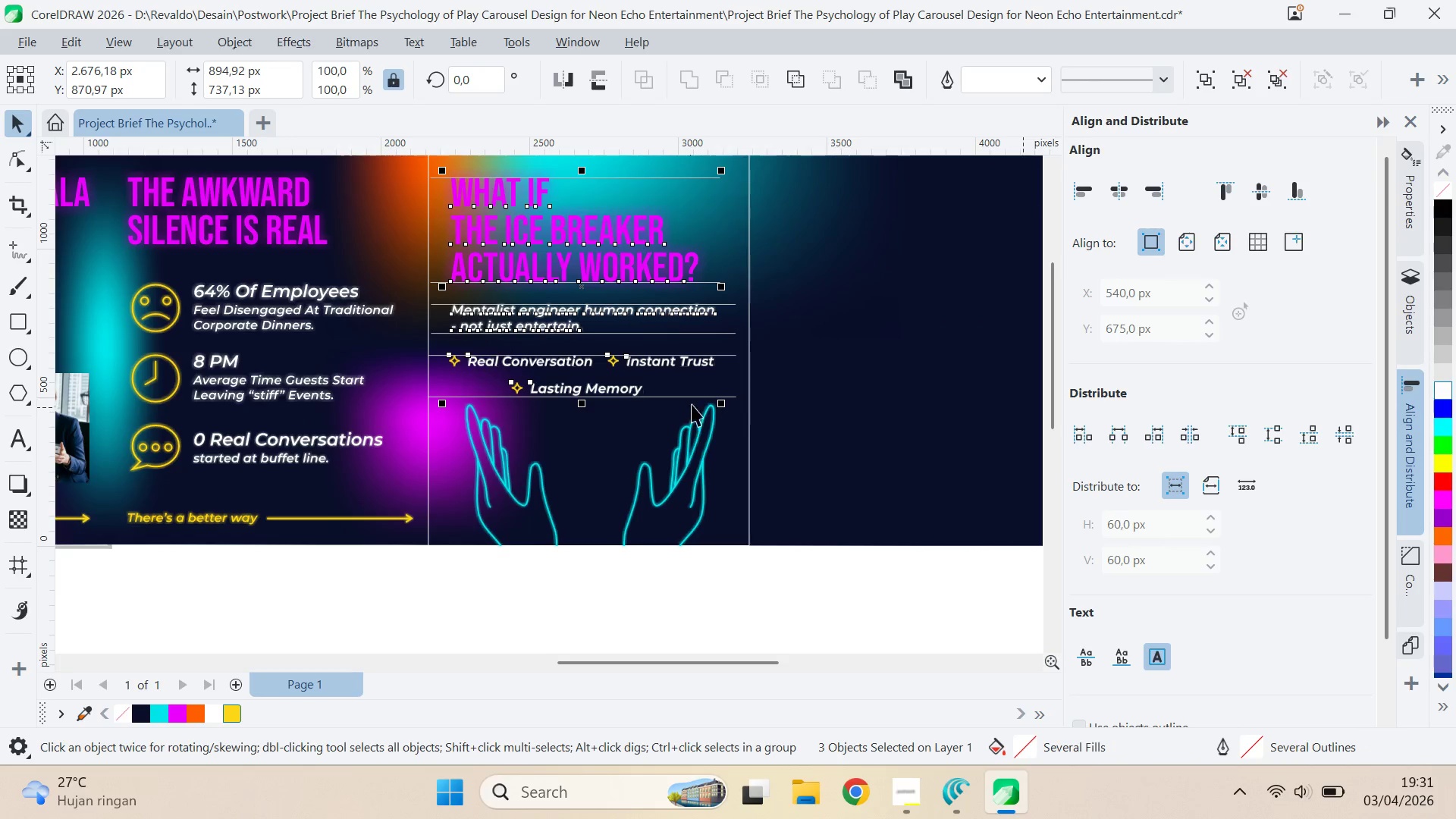 
key(Control+Z)
 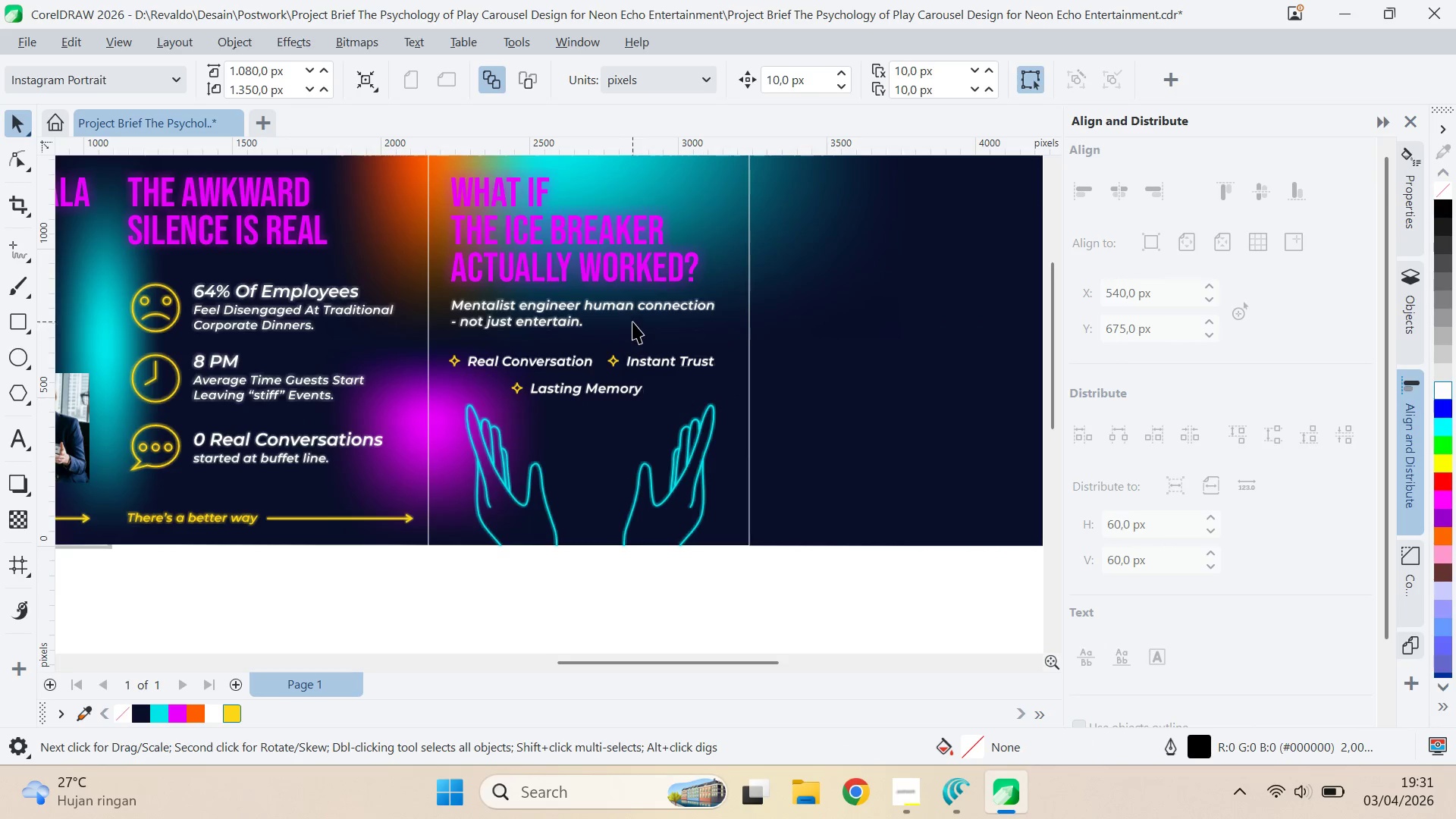 
left_click_drag(start_coordinate=[638, 309], to_coordinate=[641, 303])
 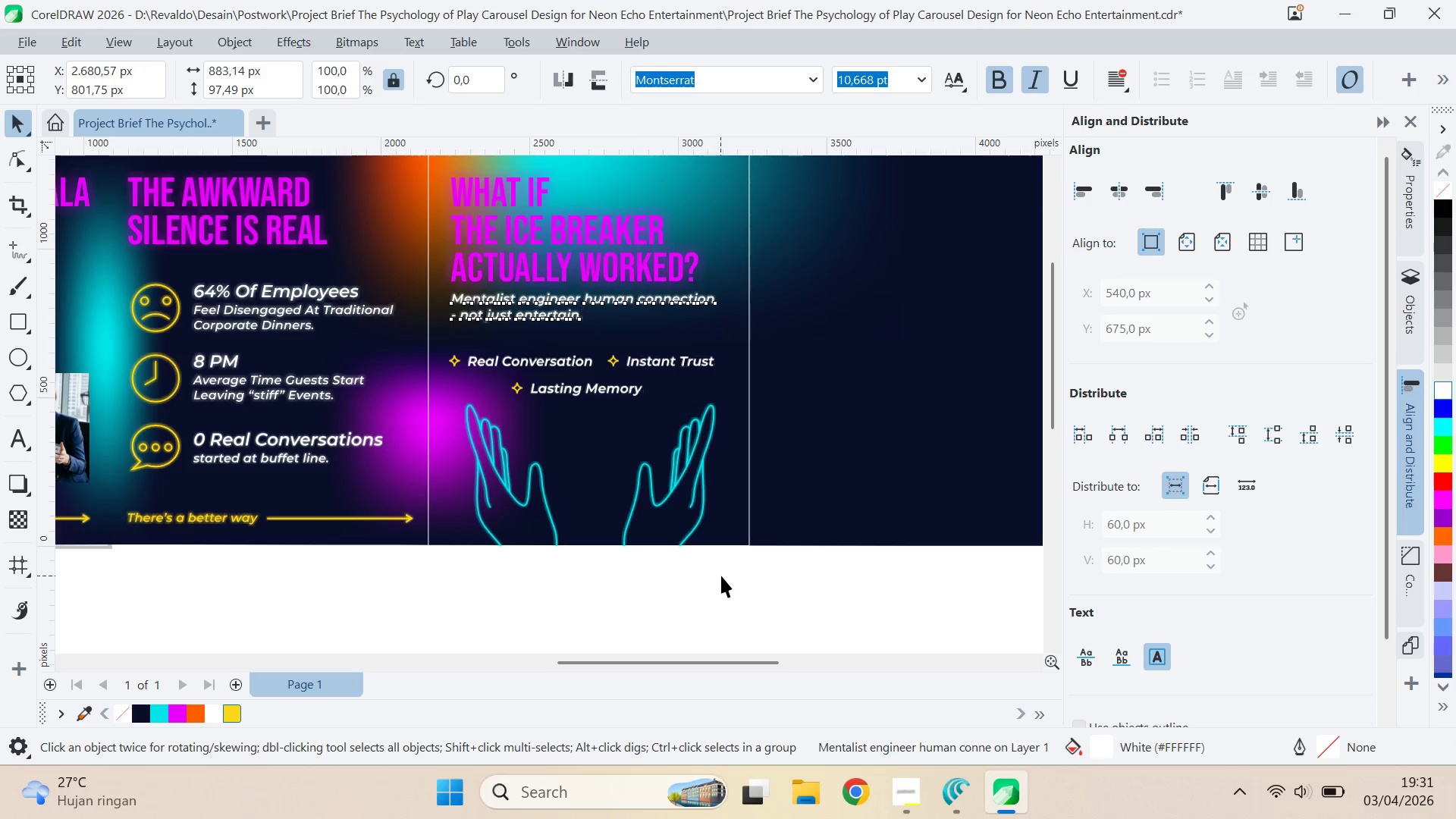 
hold_key(key=ShiftLeft, duration=1.42)
 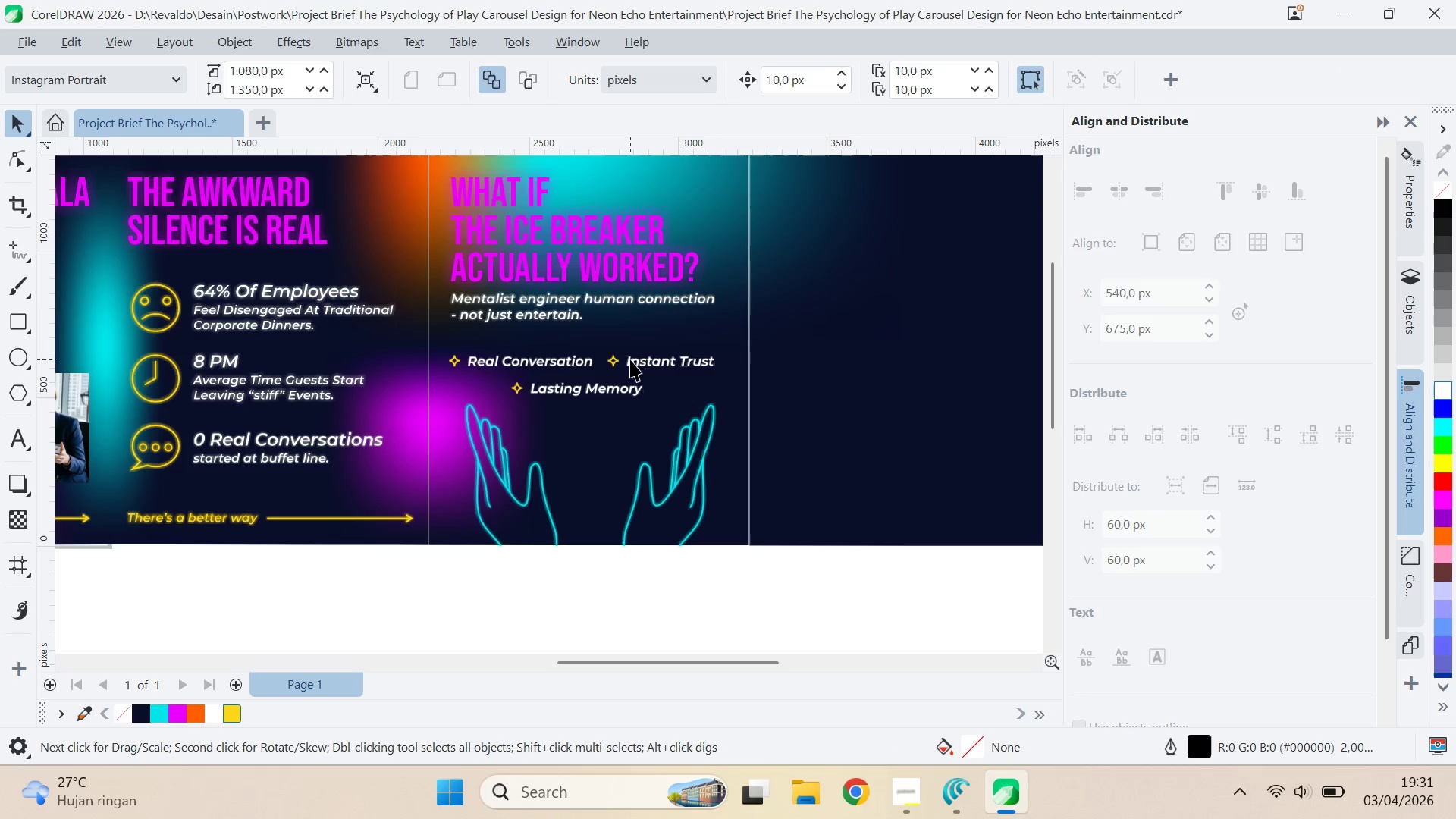 
left_click_drag(start_coordinate=[631, 359], to_coordinate=[632, 365])
 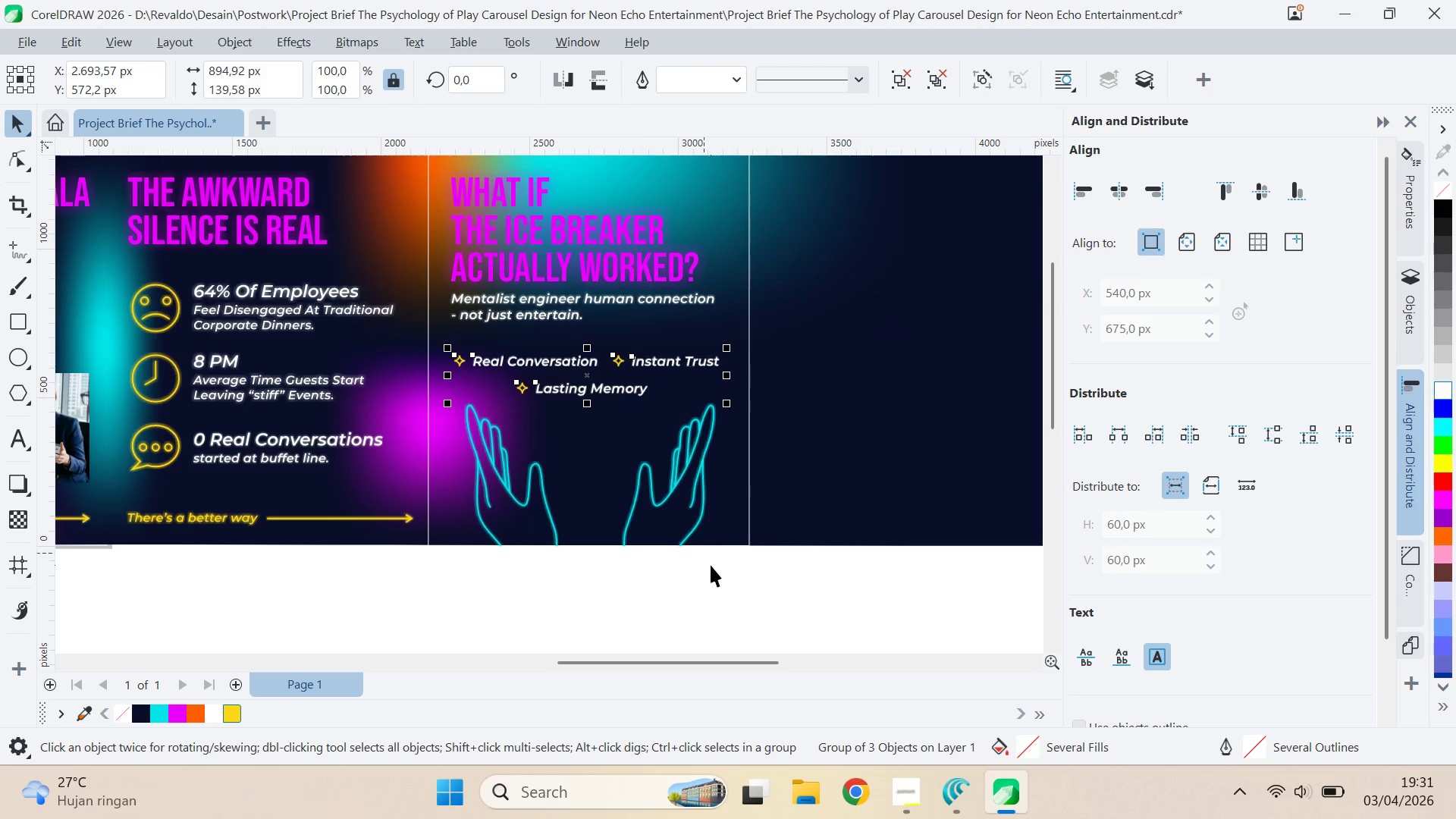 
hold_key(key=ShiftLeft, duration=0.84)
 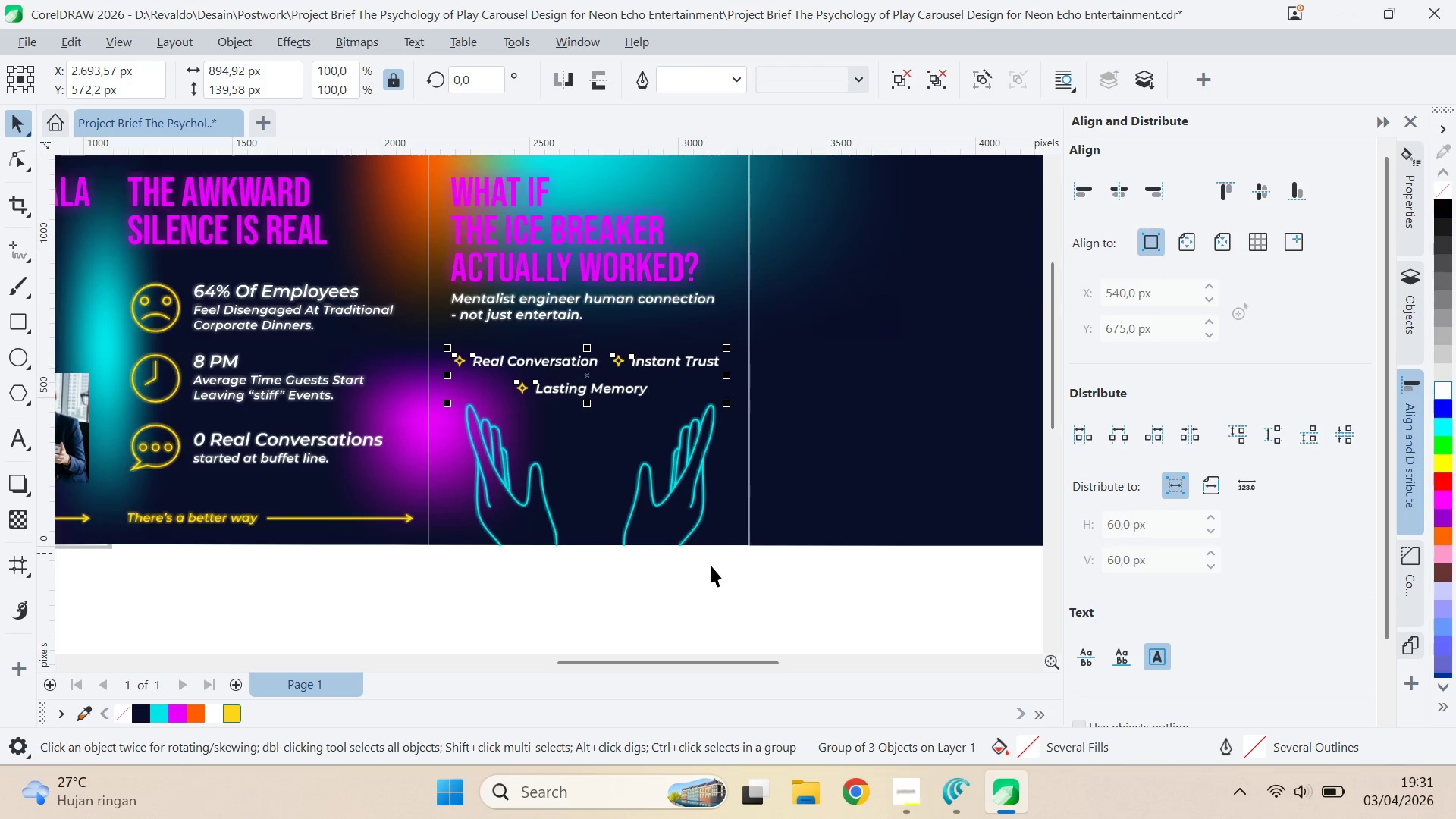 
key(Control+Z)
 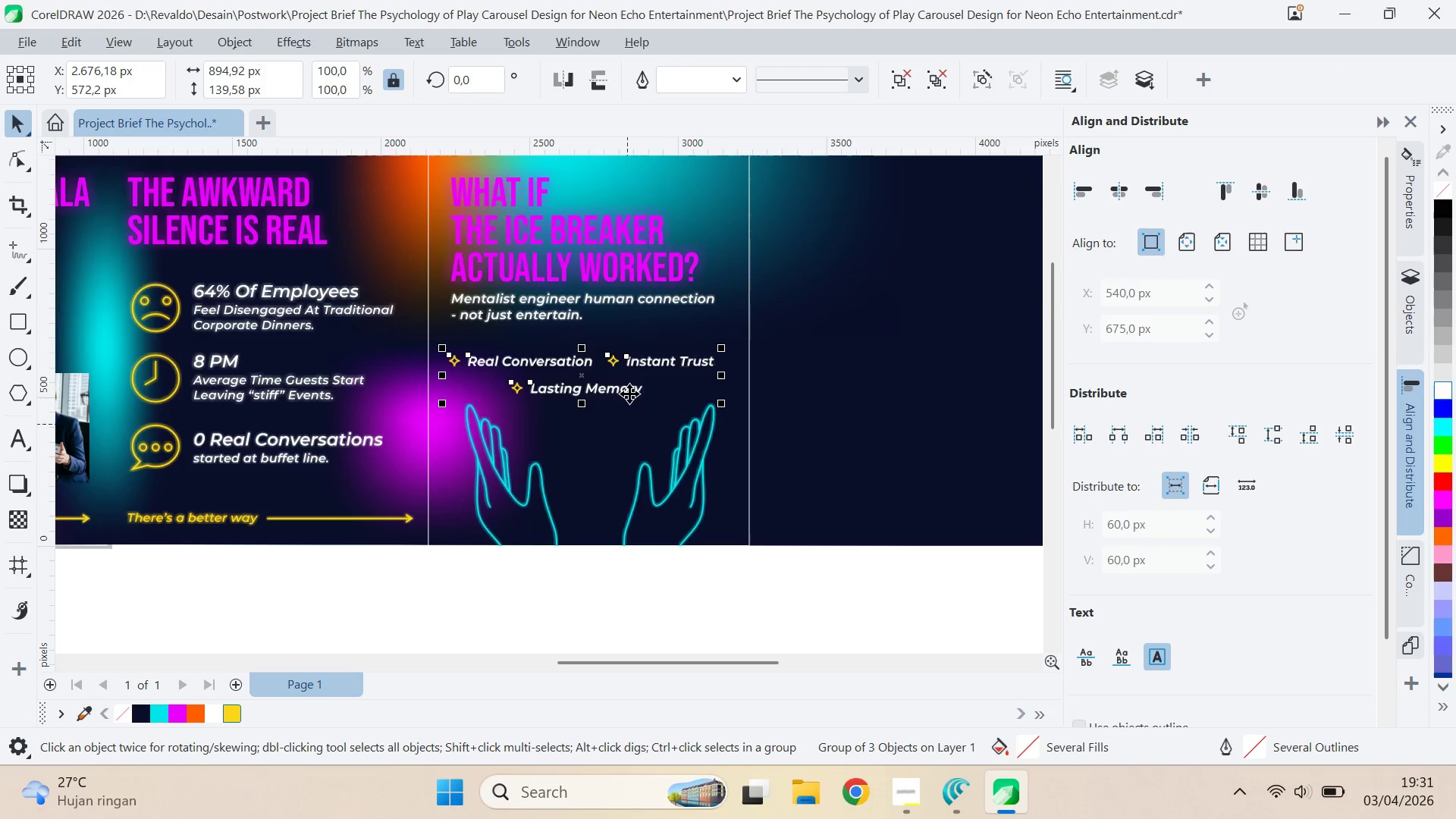 
hold_key(key=ShiftLeft, duration=1.2)
left_click([709, 438])
 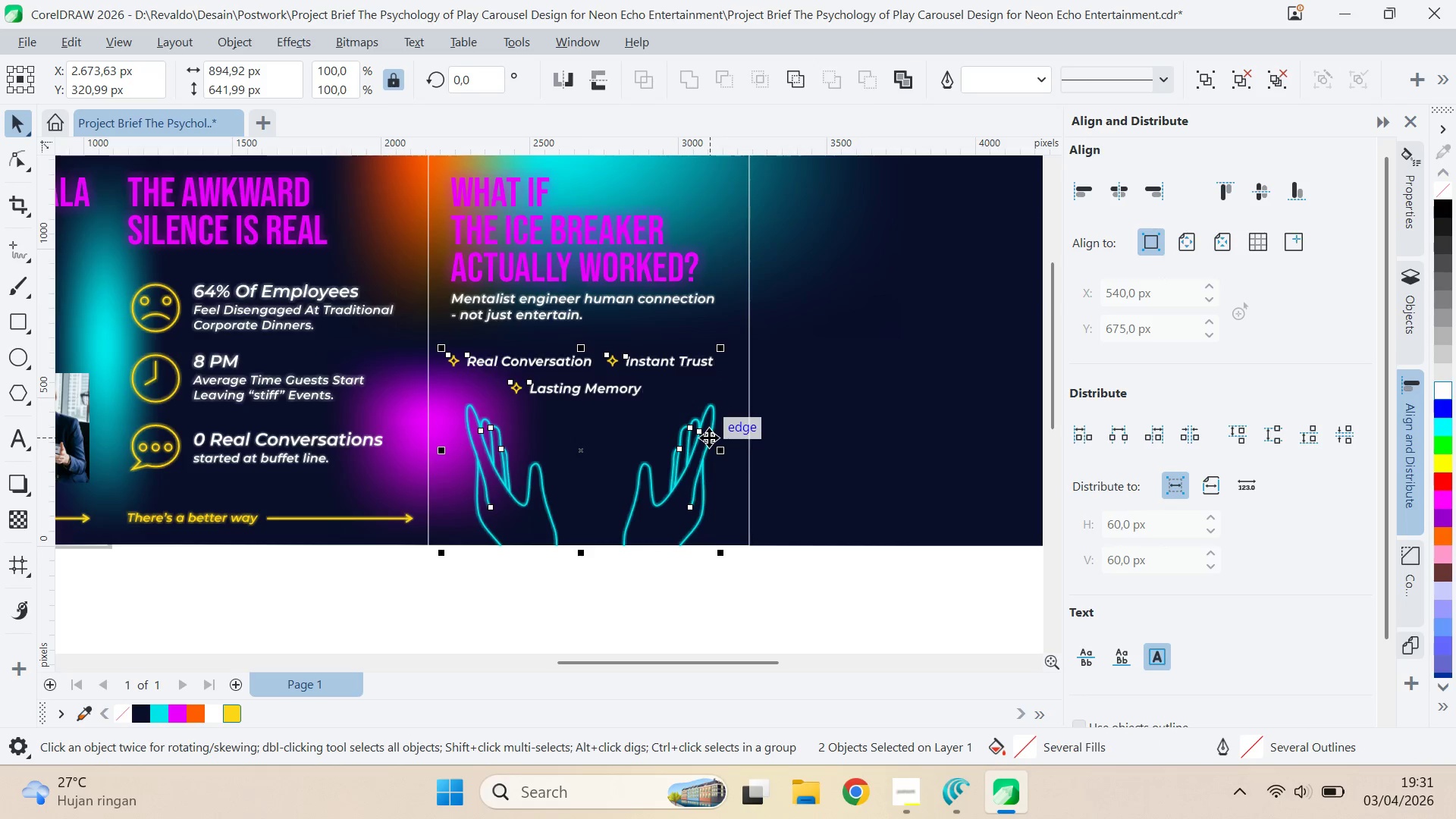 
key(C)
 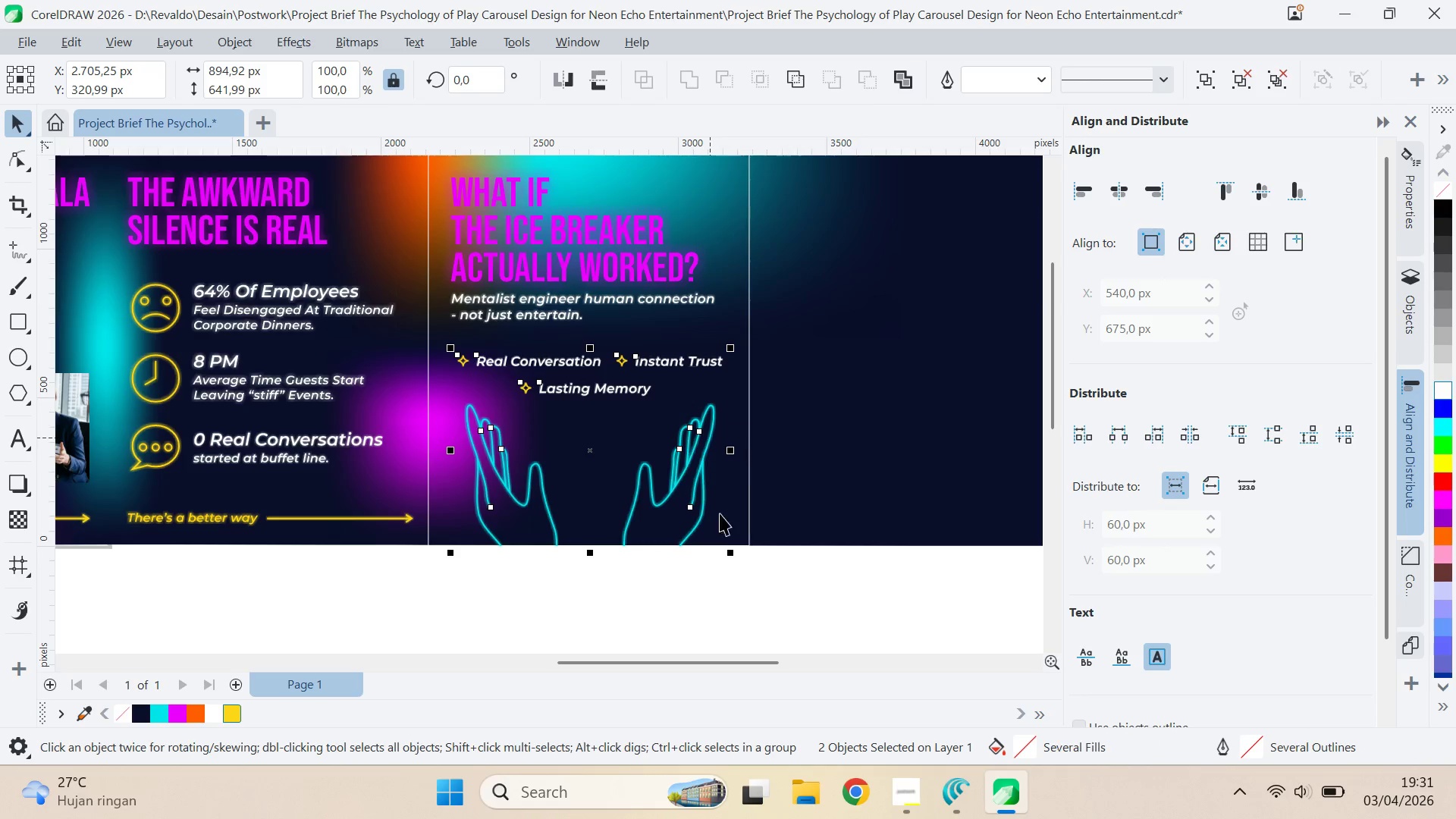 
key(Control+Z)
 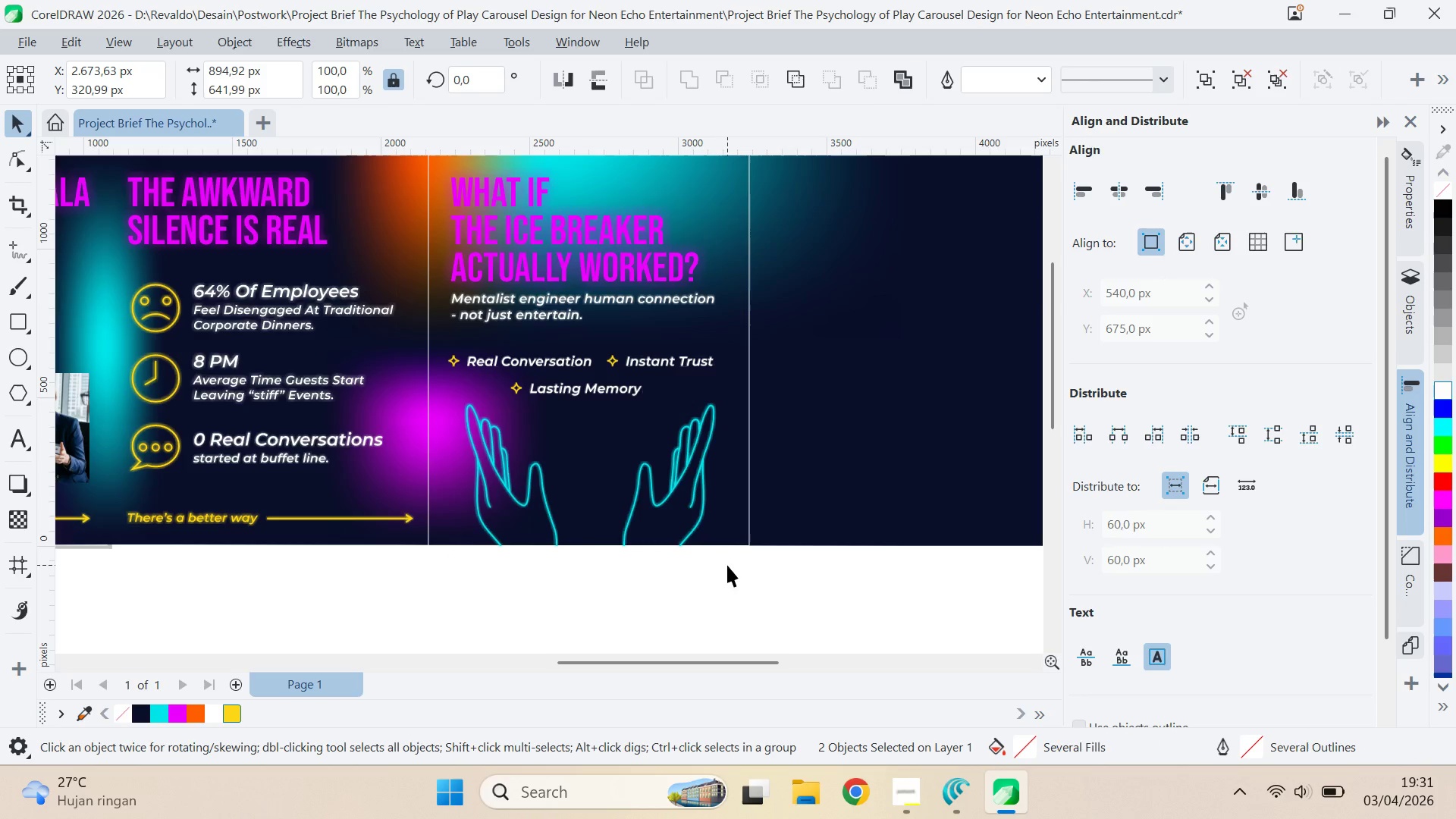 
left_click([727, 565])
 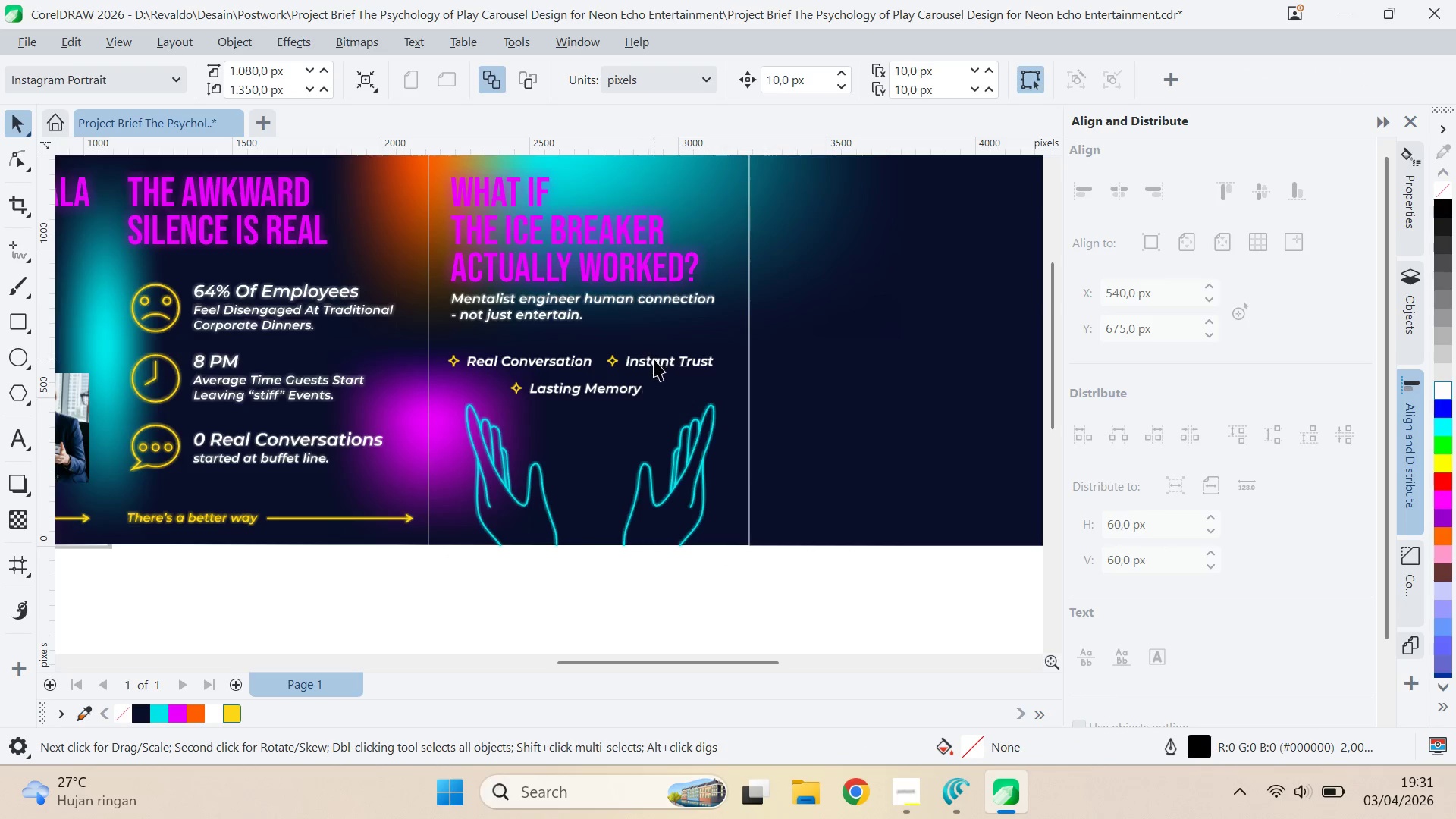 
left_click([654, 359])
 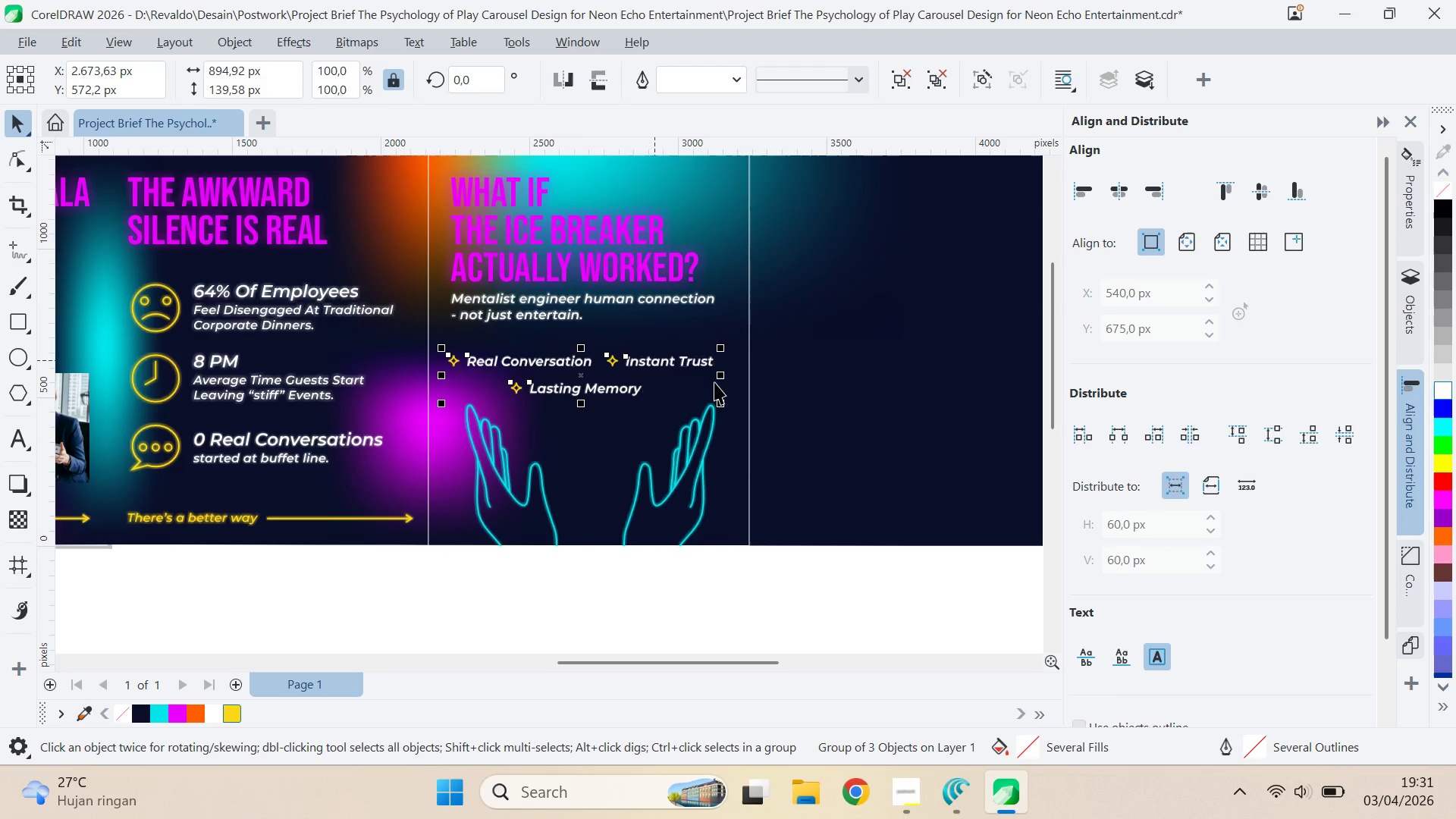 
hold_key(key=ShiftLeft, duration=0.64)
left_click([733, 385])
 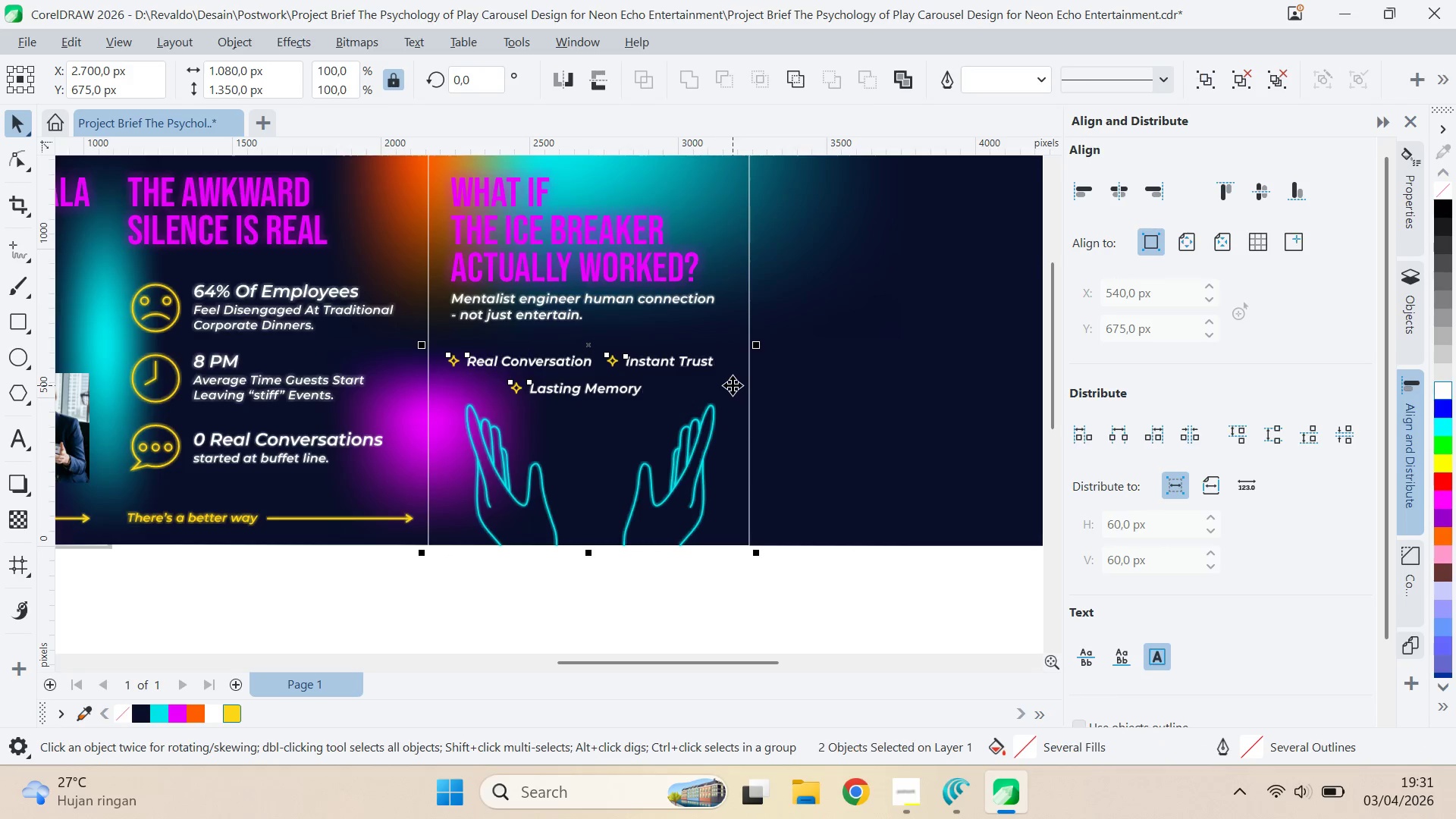 
type(ccc)
 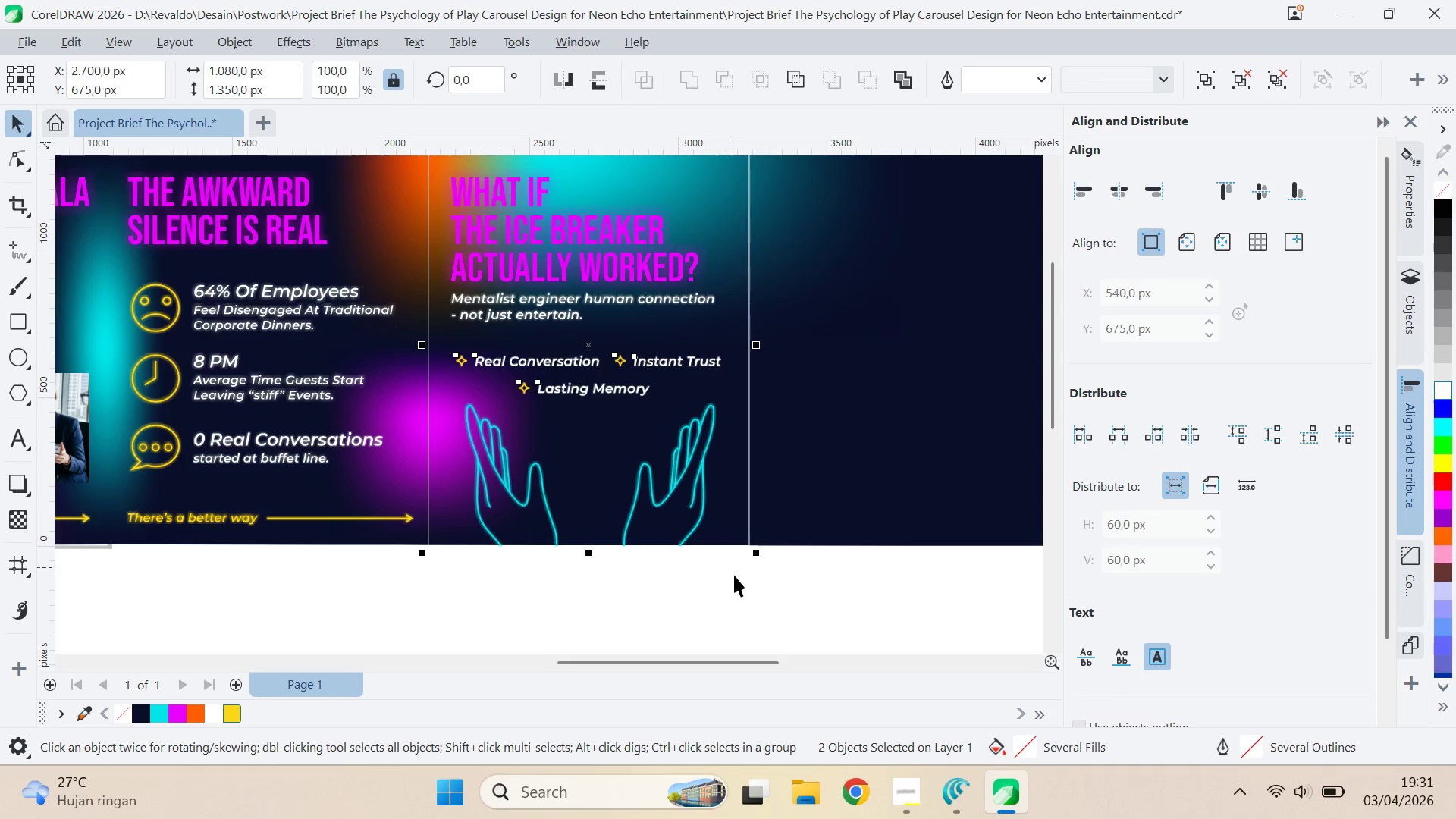 
left_click_drag(start_coordinate=[734, 575], to_coordinate=[733, 567])
 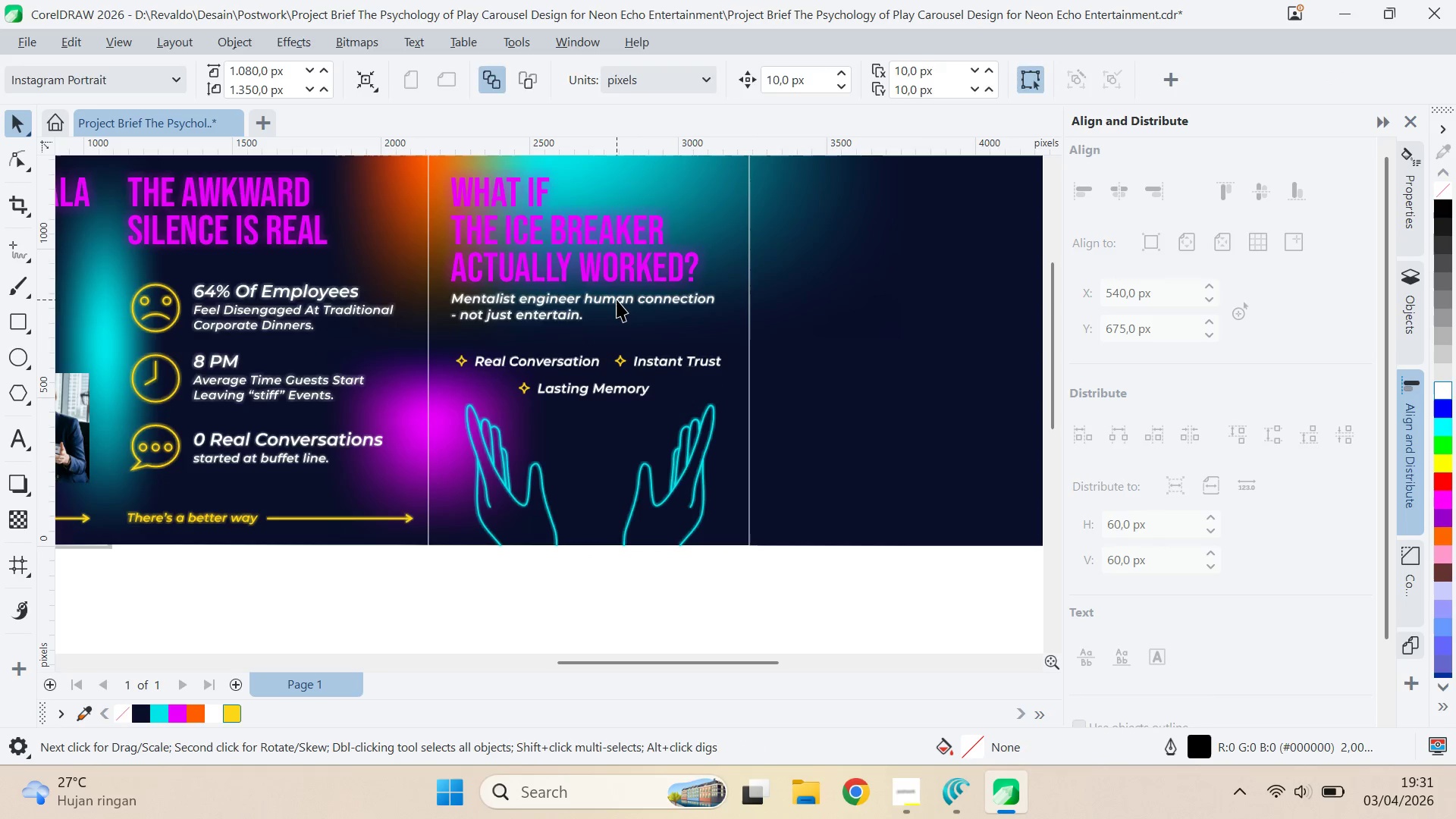 
left_click([617, 300])
 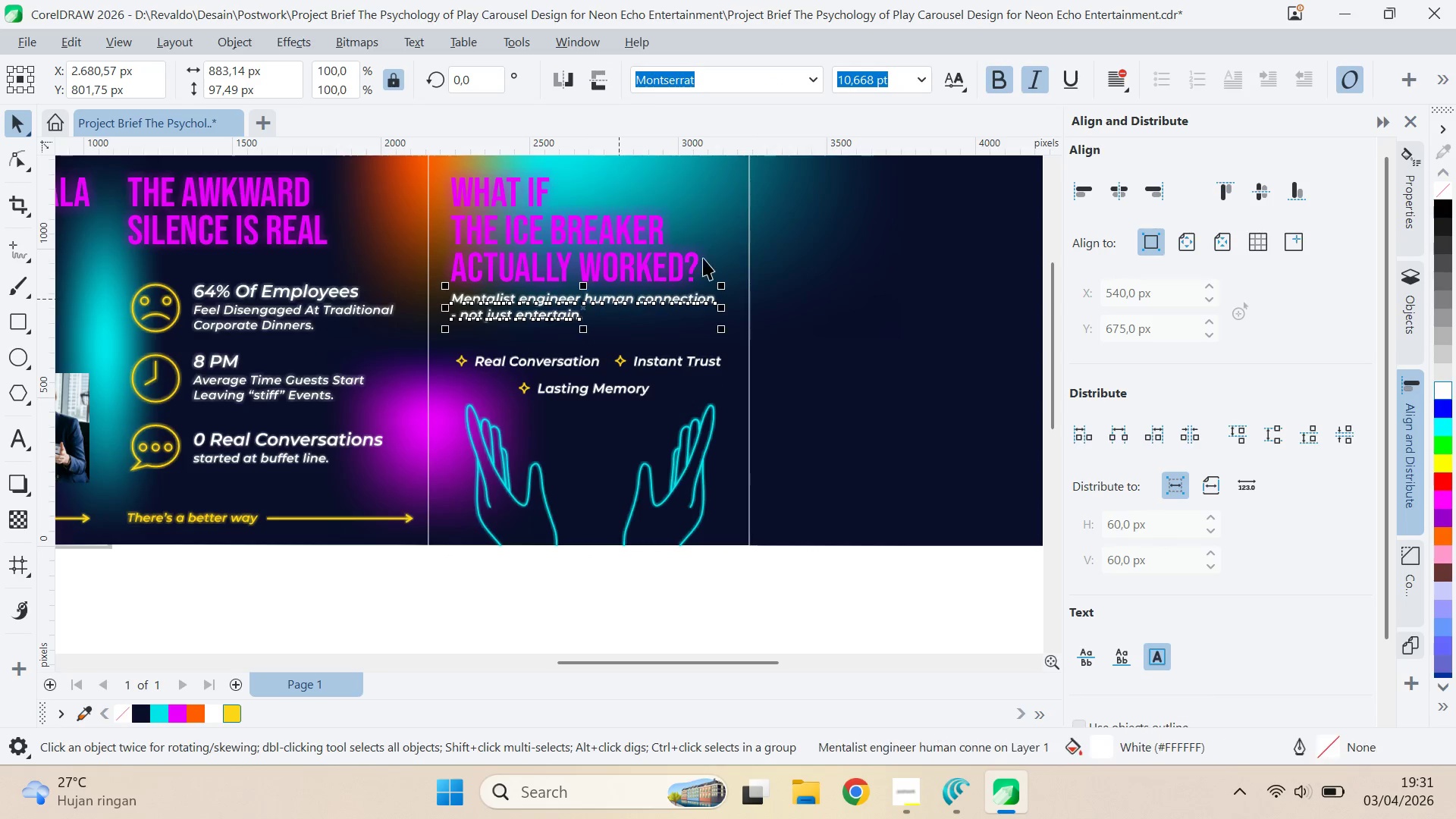 
hold_key(key=ShiftLeft, duration=0.64)
left_click([689, 256])
 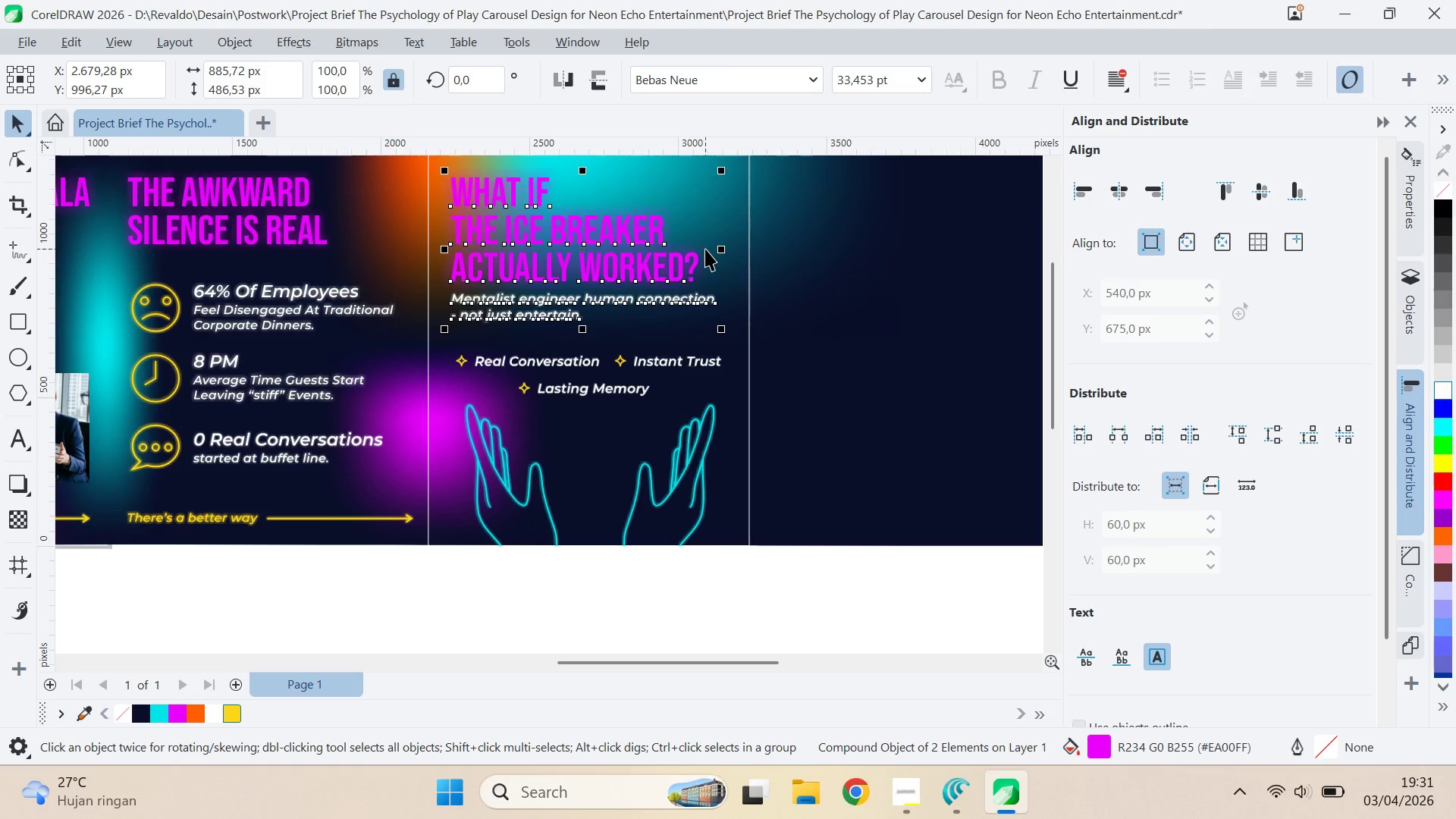 
key(Control+G)
 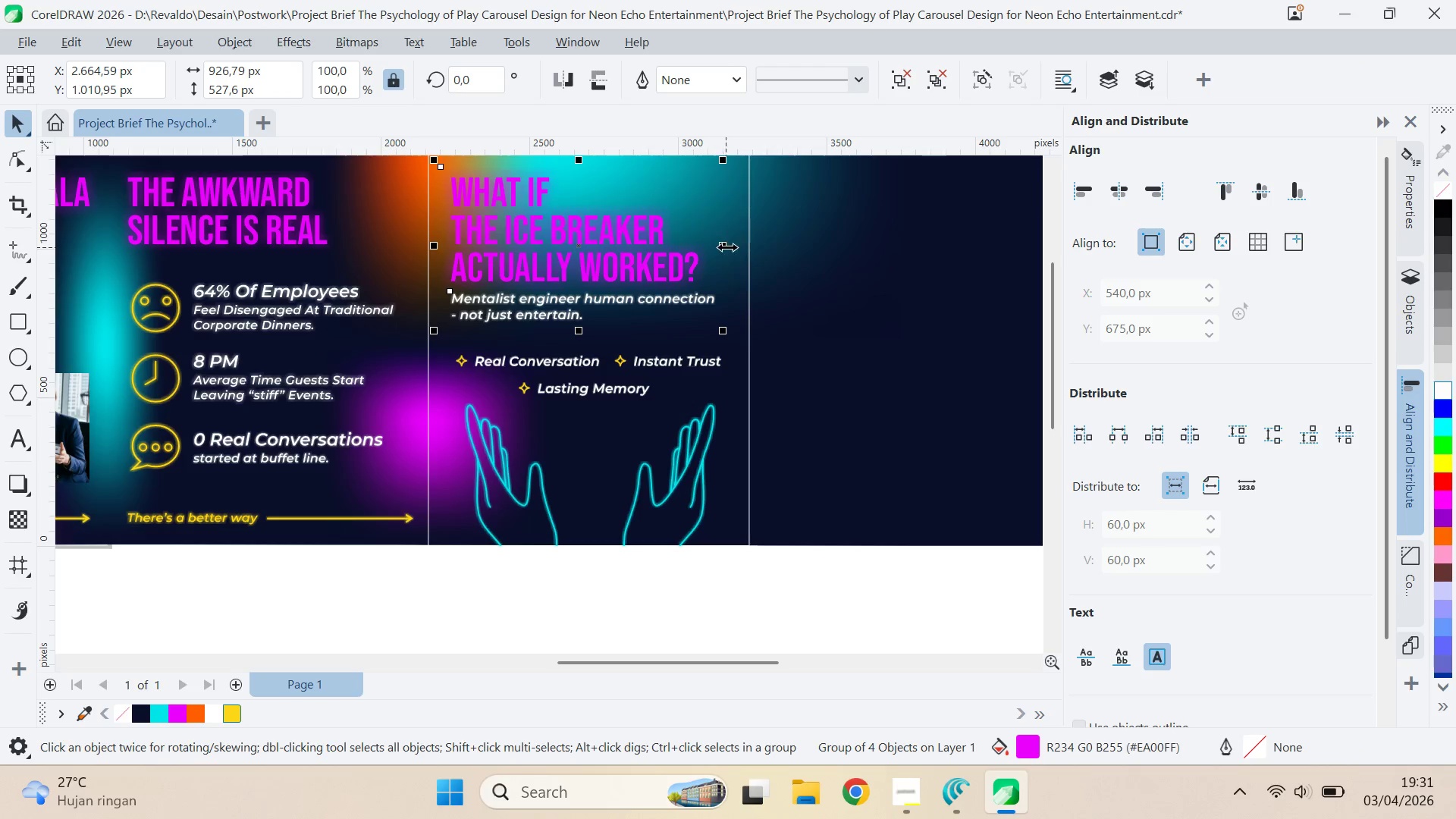 
hold_key(key=ShiftLeft, duration=0.73)
left_click([727, 247])
 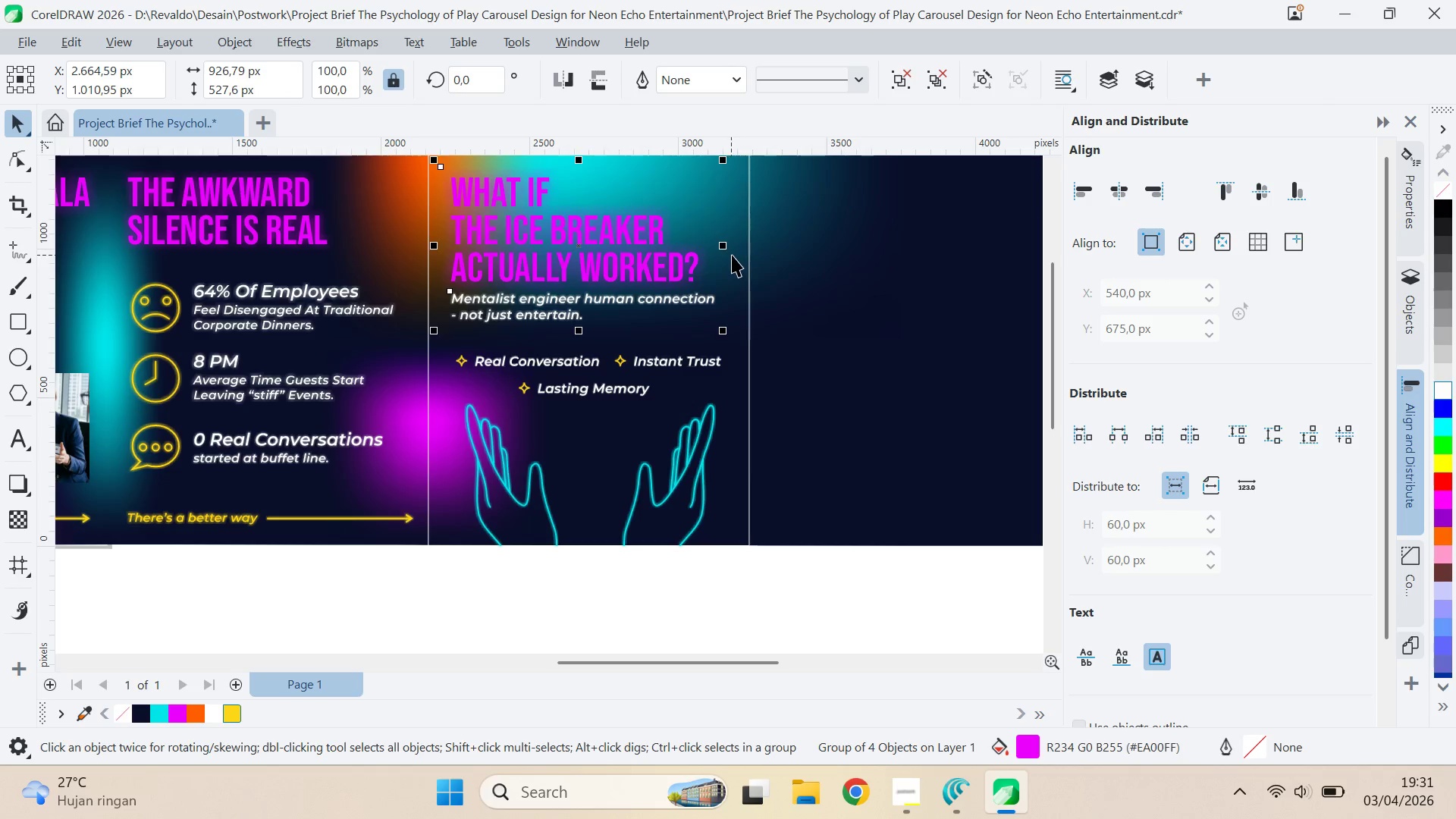 
double_click([732, 255])
 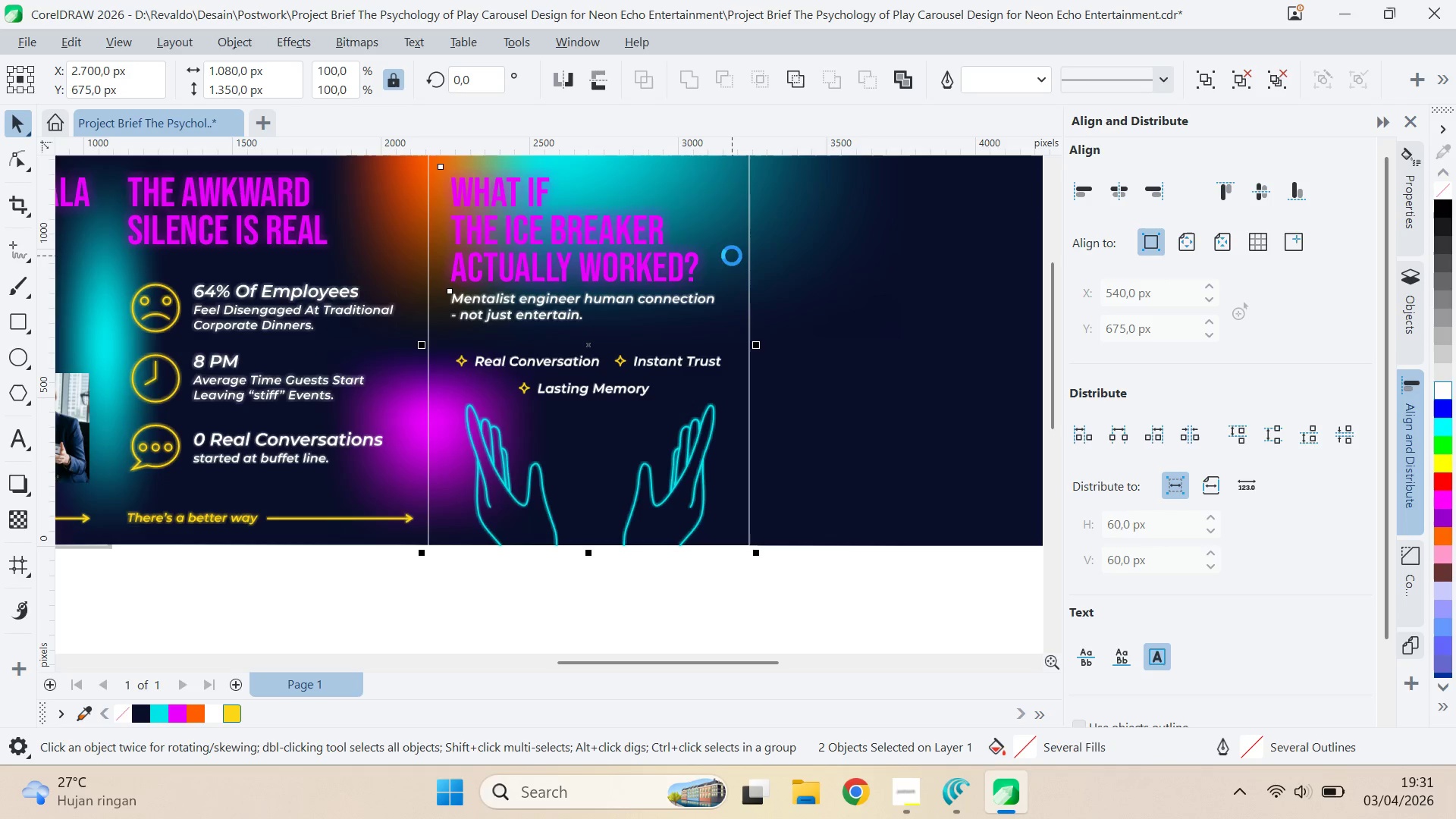 
type(cccc)
 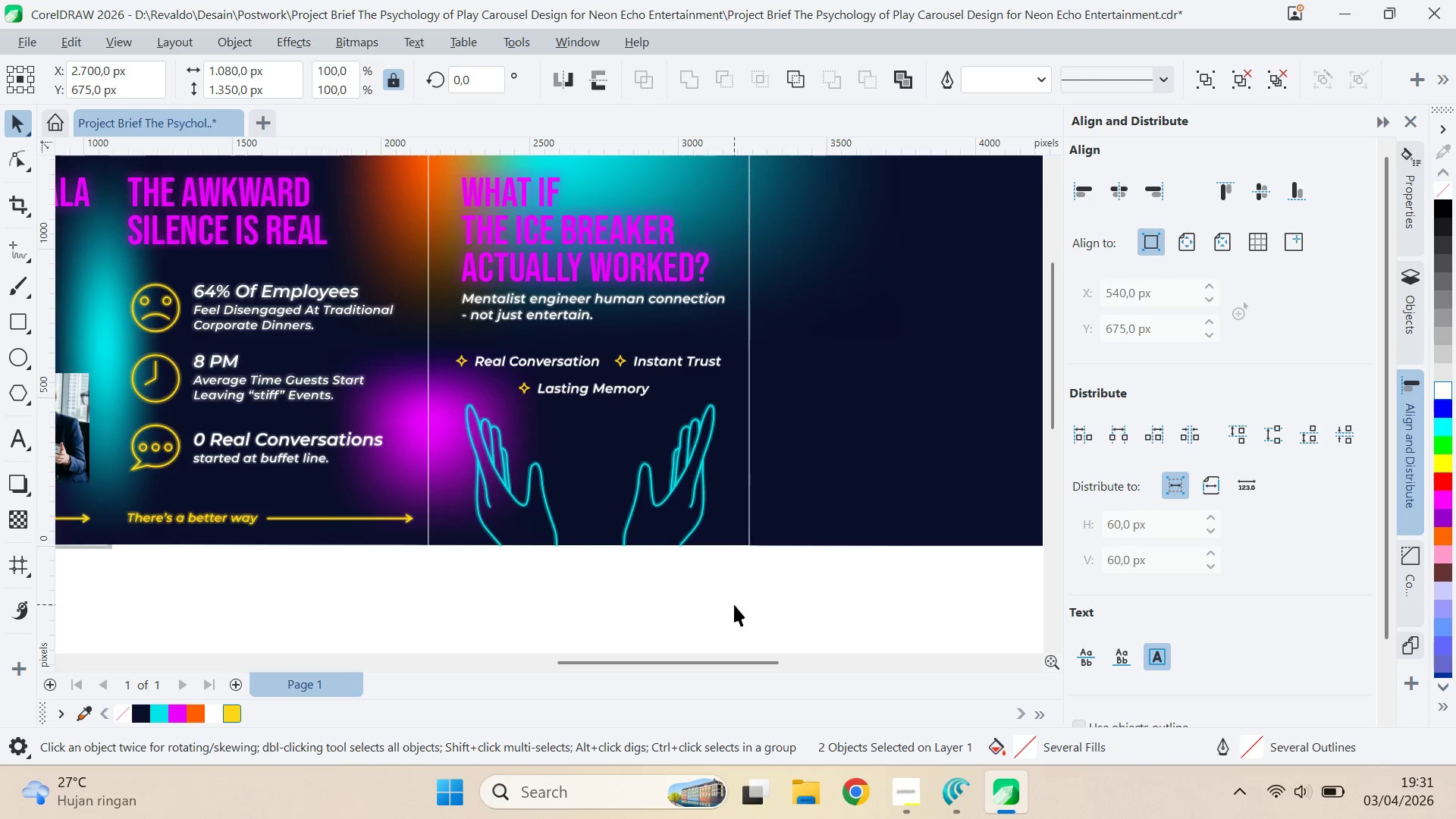 
left_click([734, 604])
 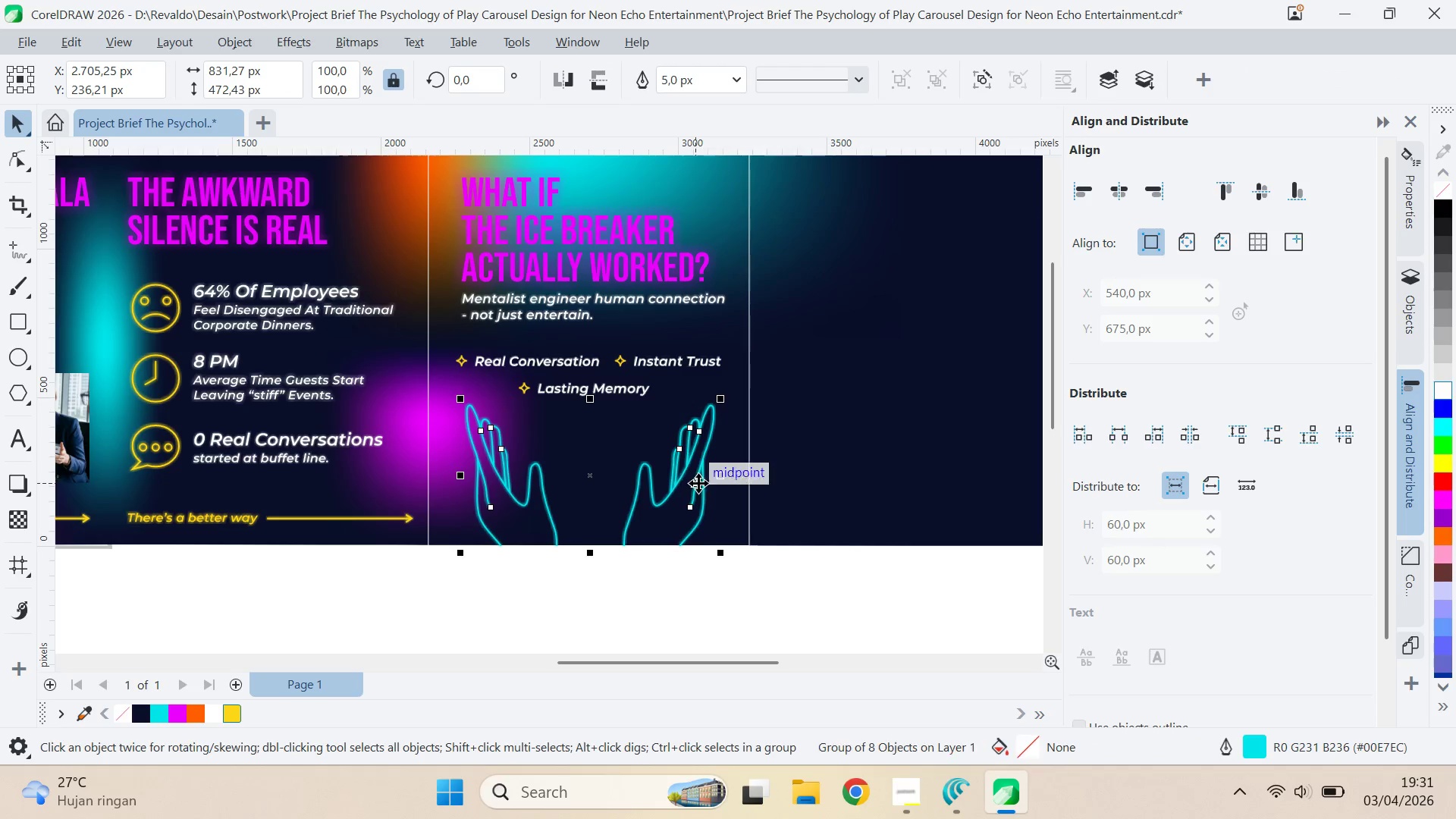 
hold_key(key=ShiftLeft, duration=0.39)
 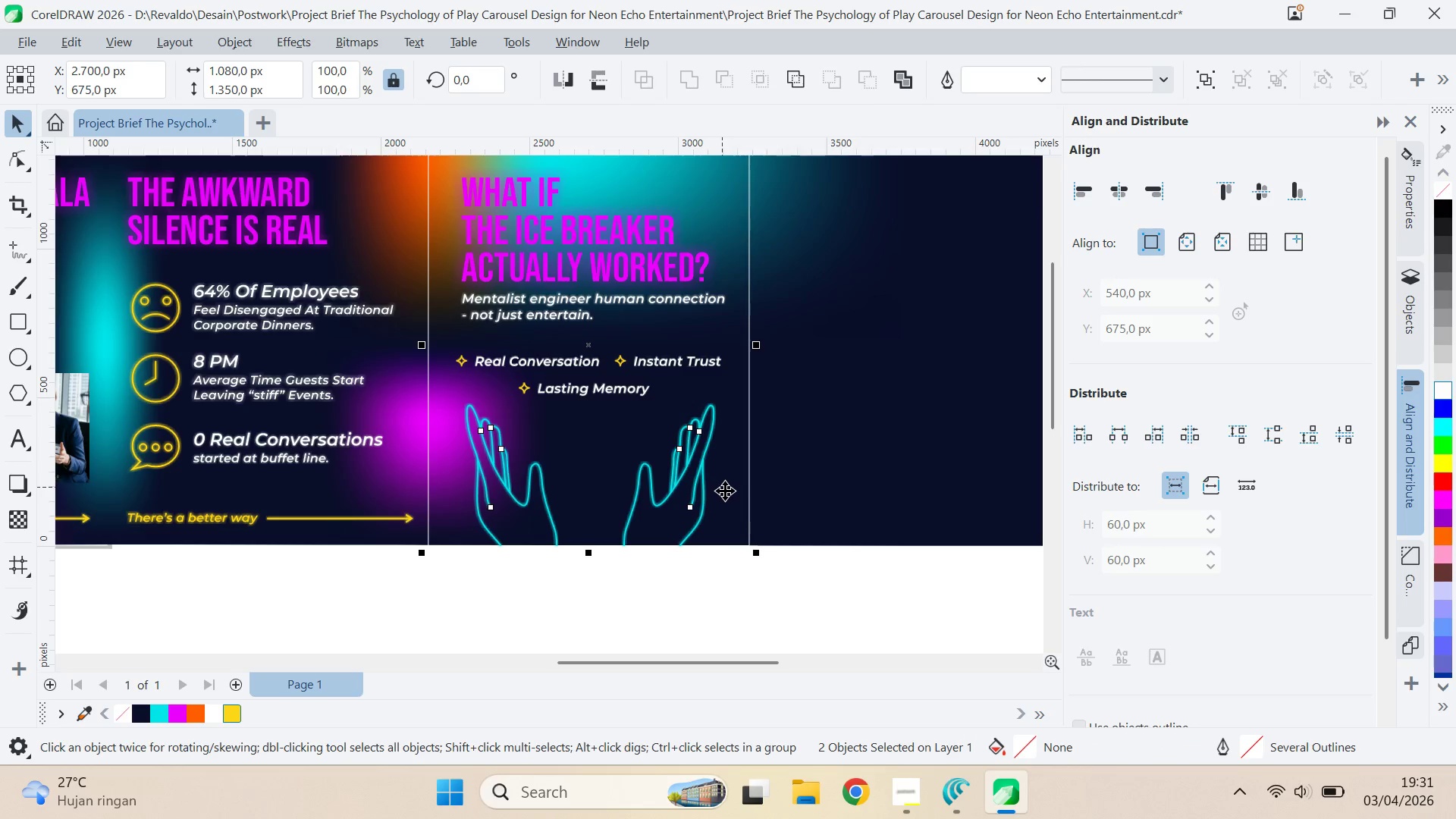 
type(ccccc)
 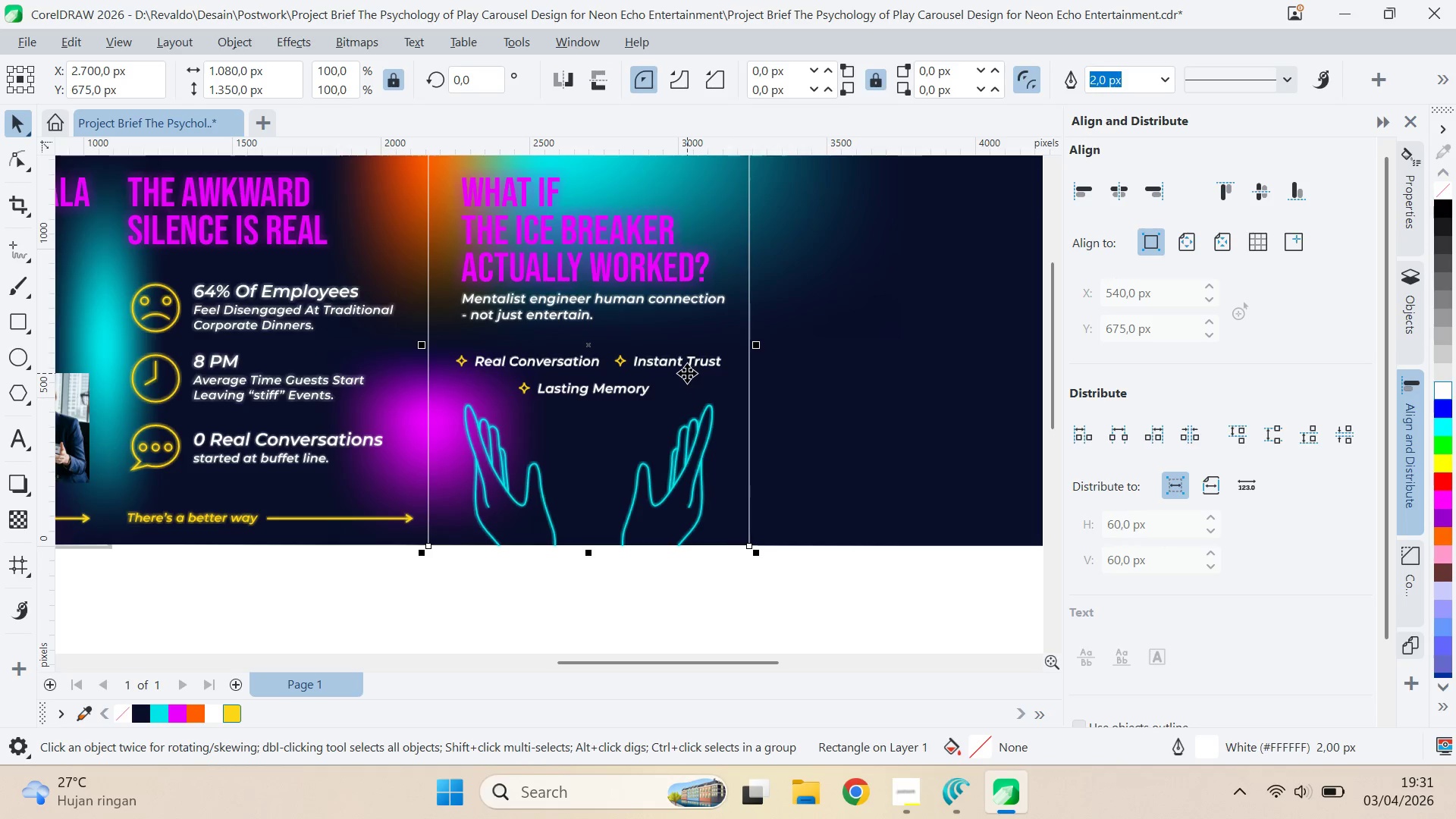 
left_click([691, 362])
 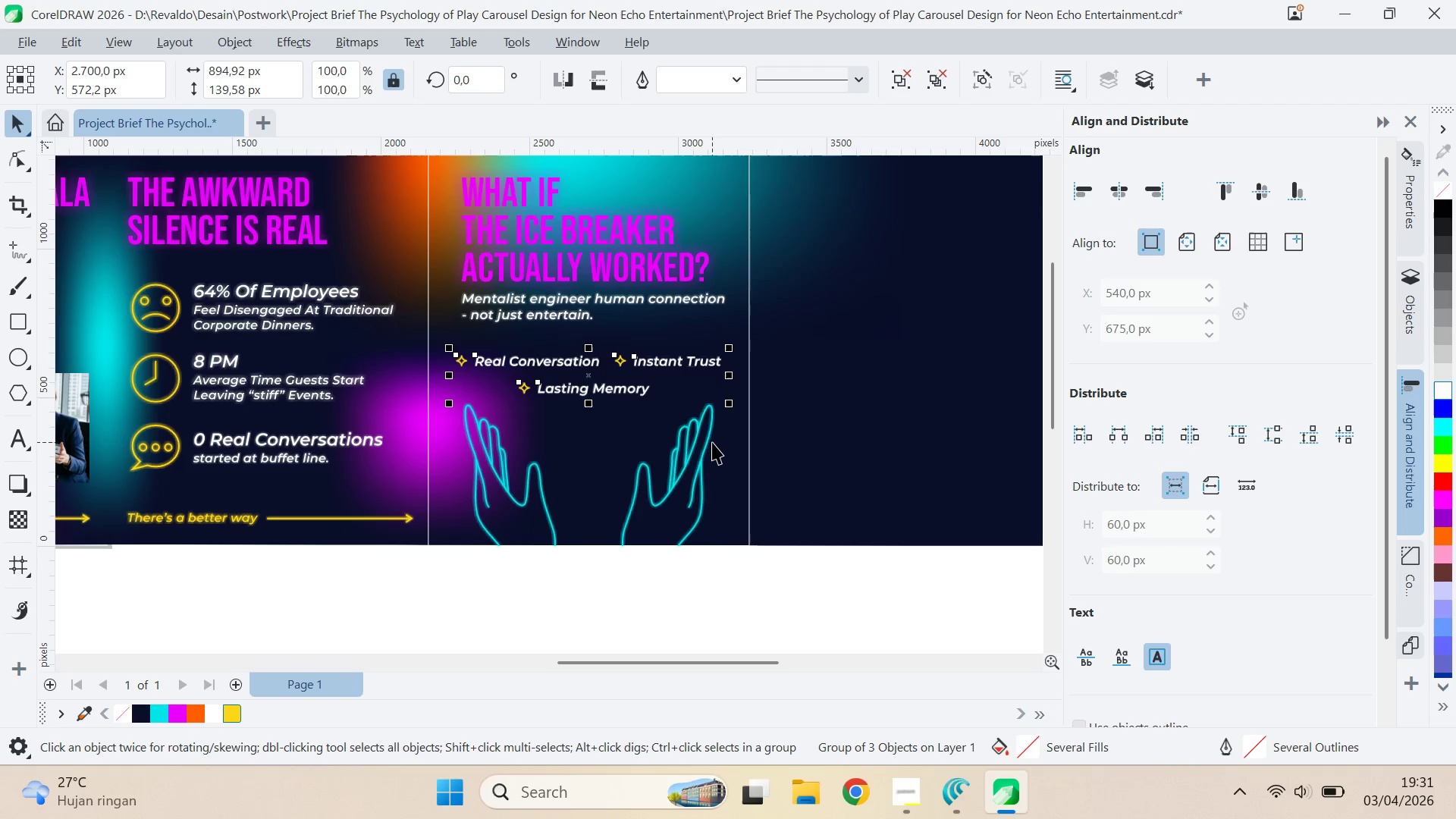 
key(Control+U)
 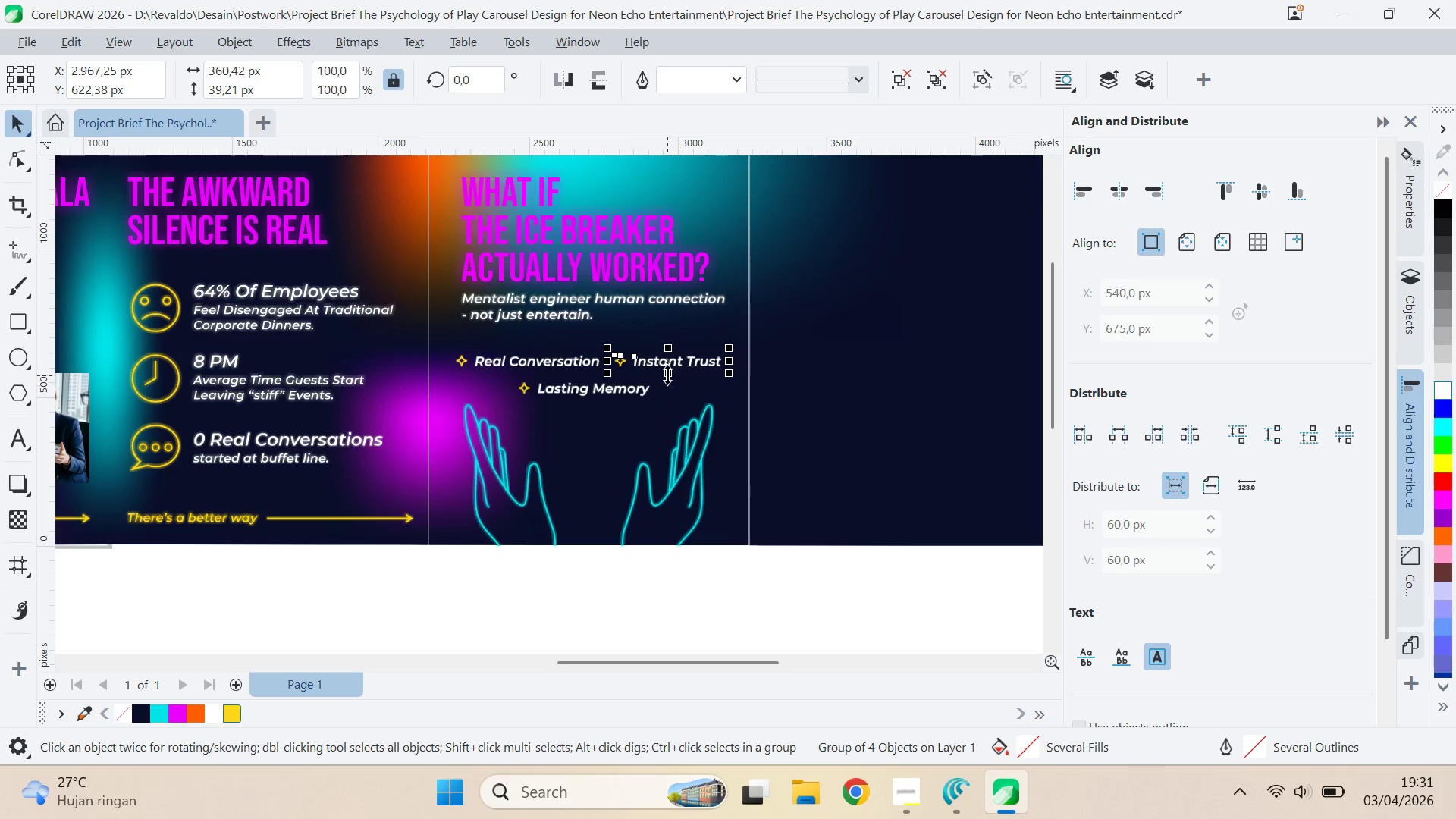 
wait(23.38)
 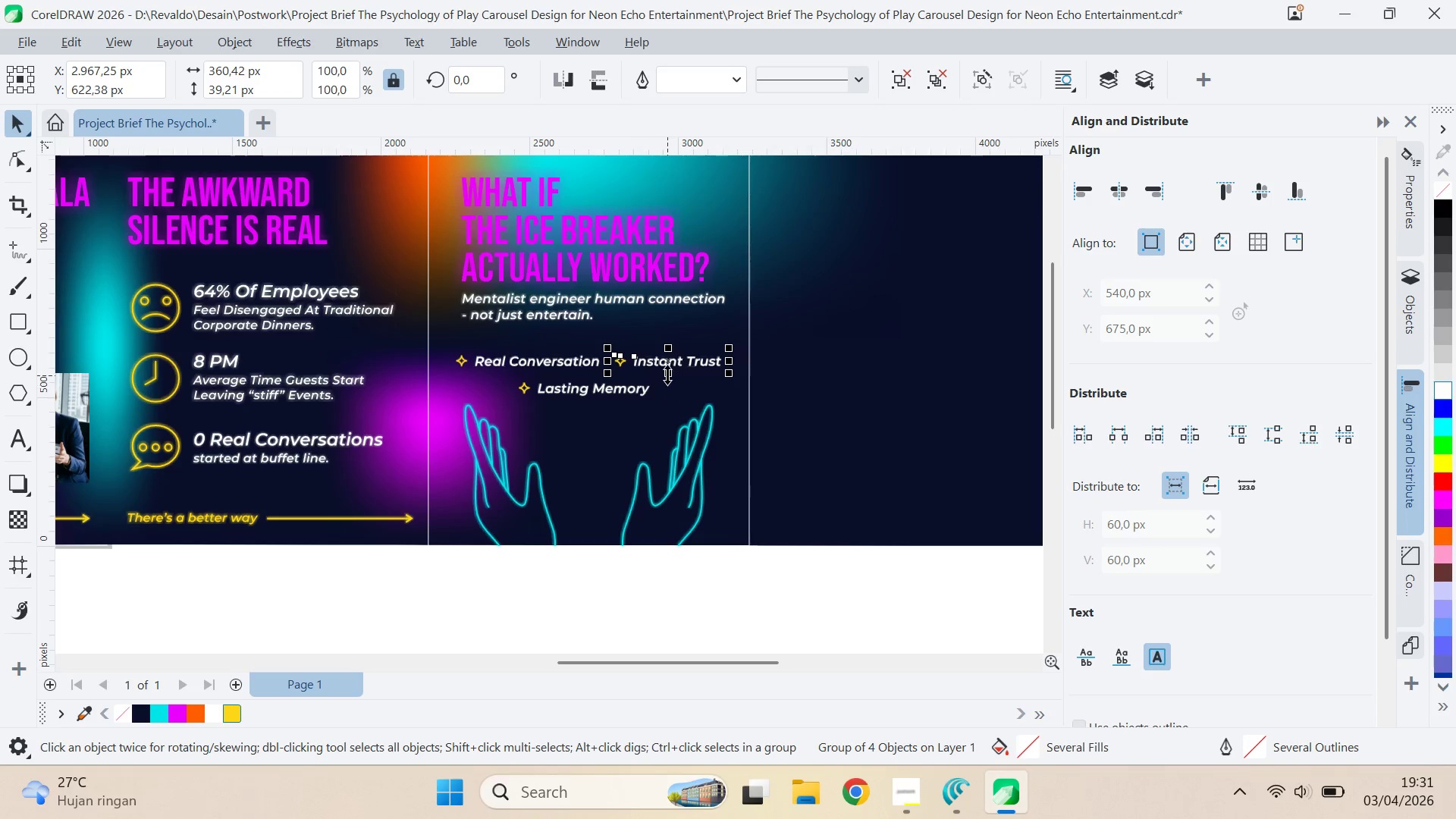 
left_click([384, 516])
 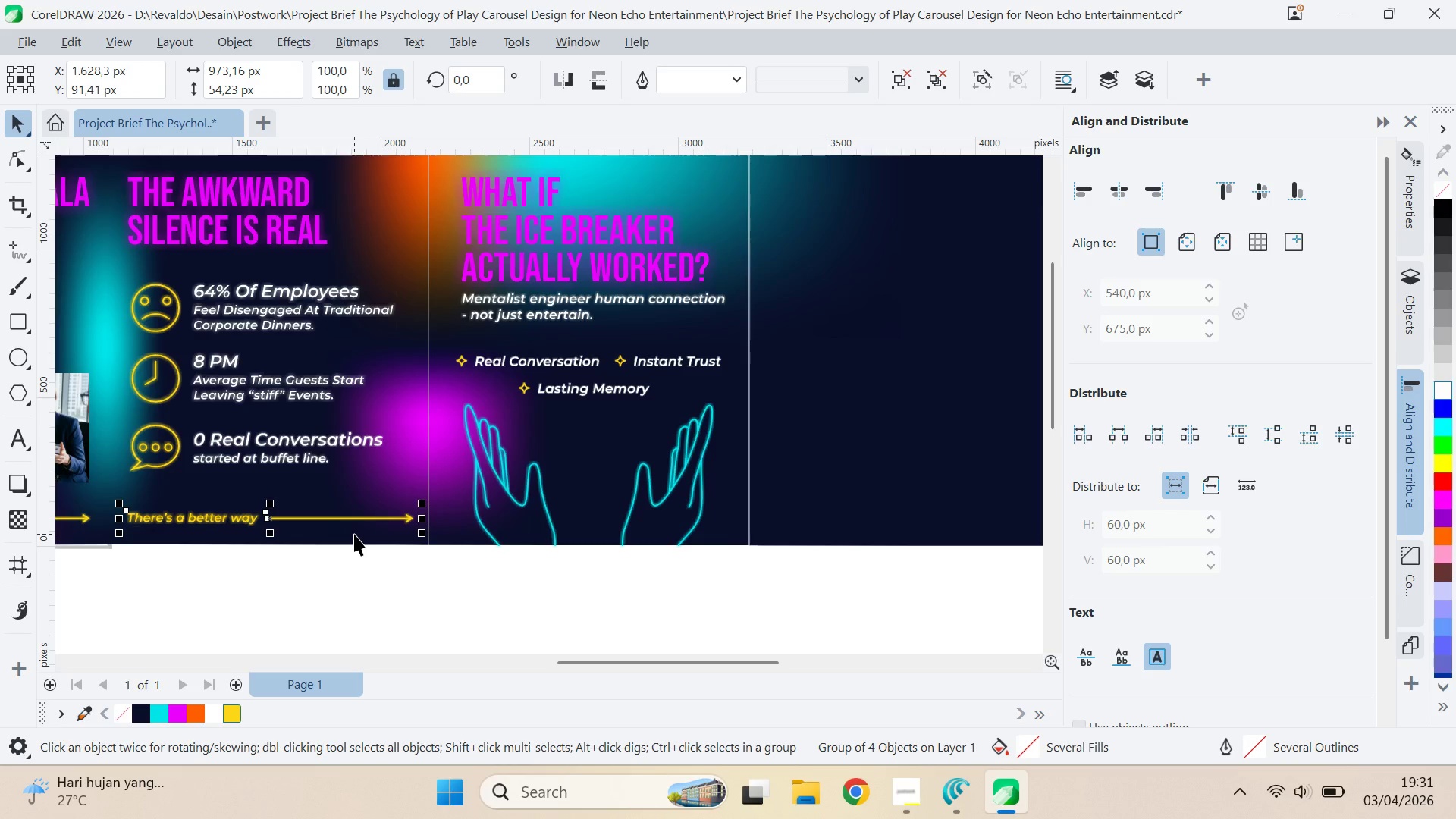 
wait(6.08)
 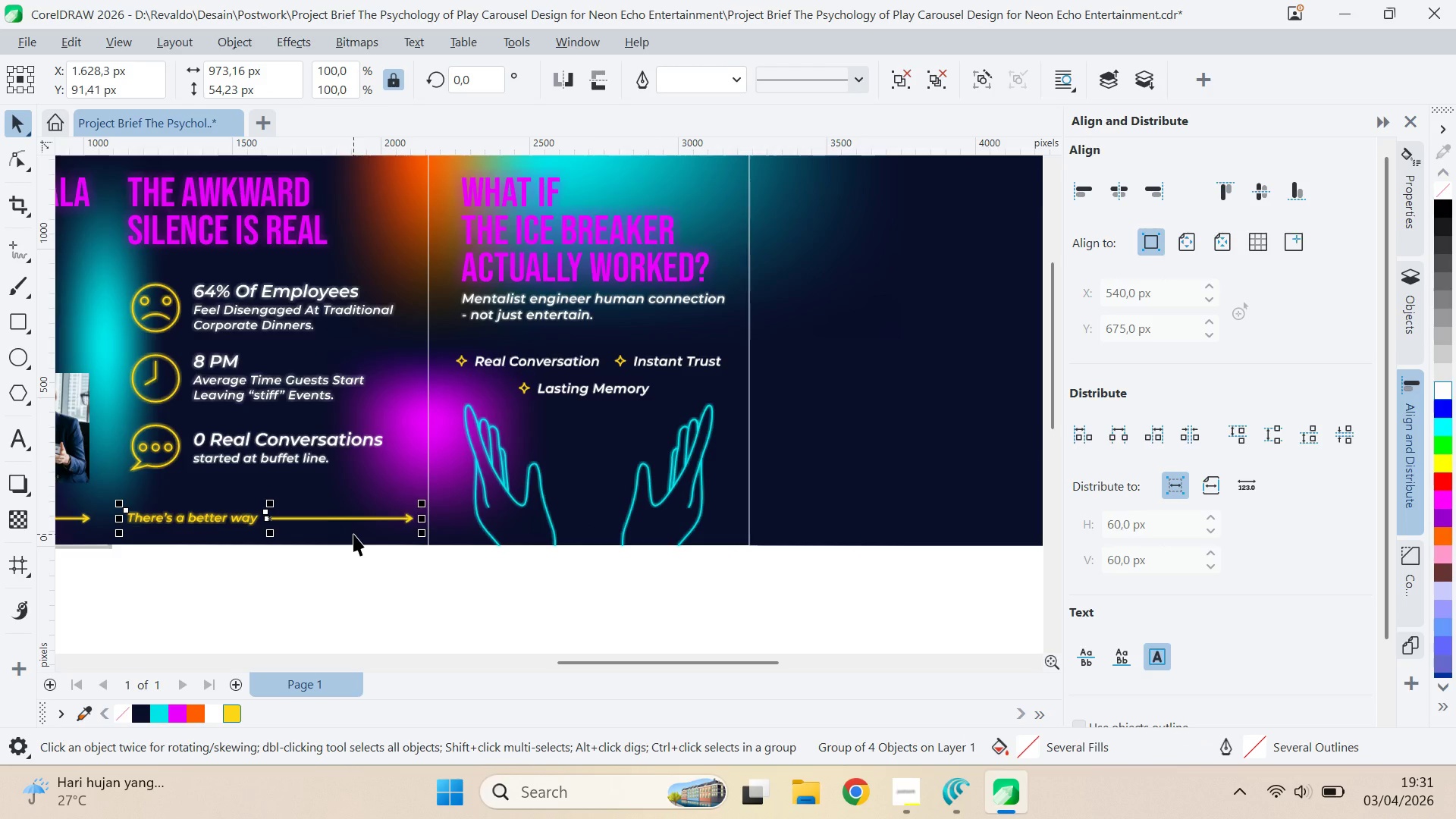 
key(Alt+AltLeft)
 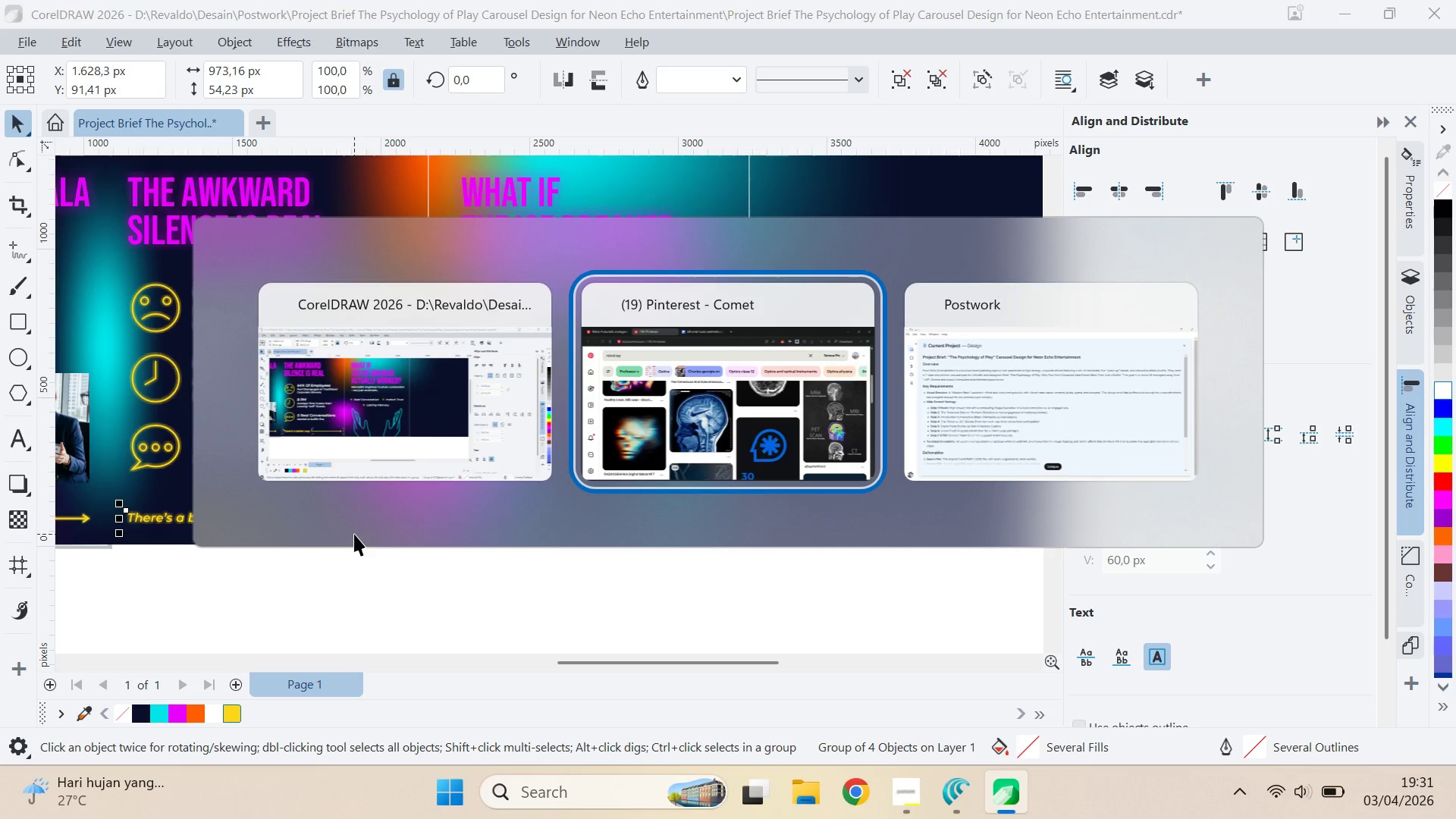 
key(Alt+Tab)
 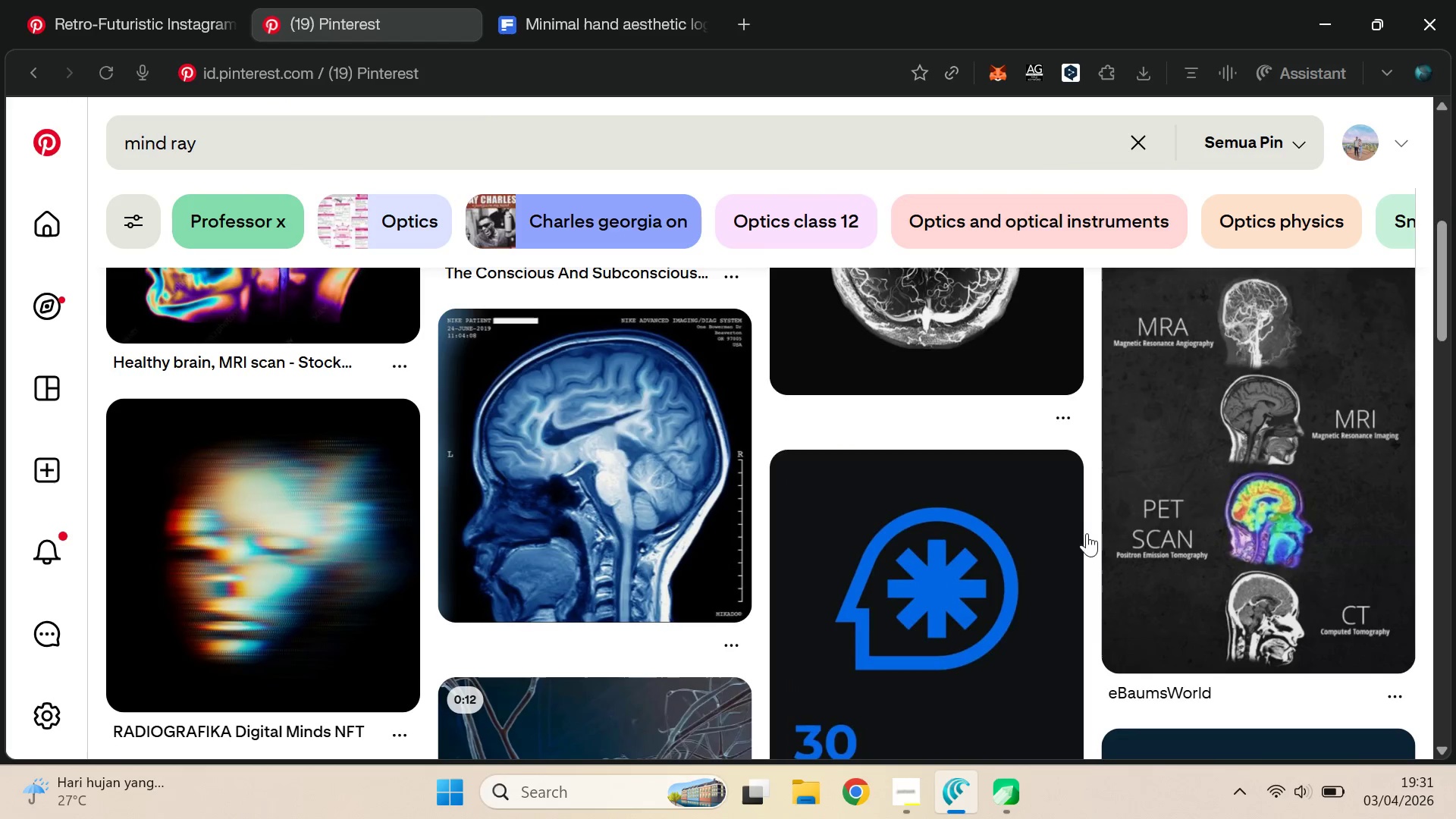 
scroll: coordinate [1098, 520], scroll_direction: down, amount: 5.0
 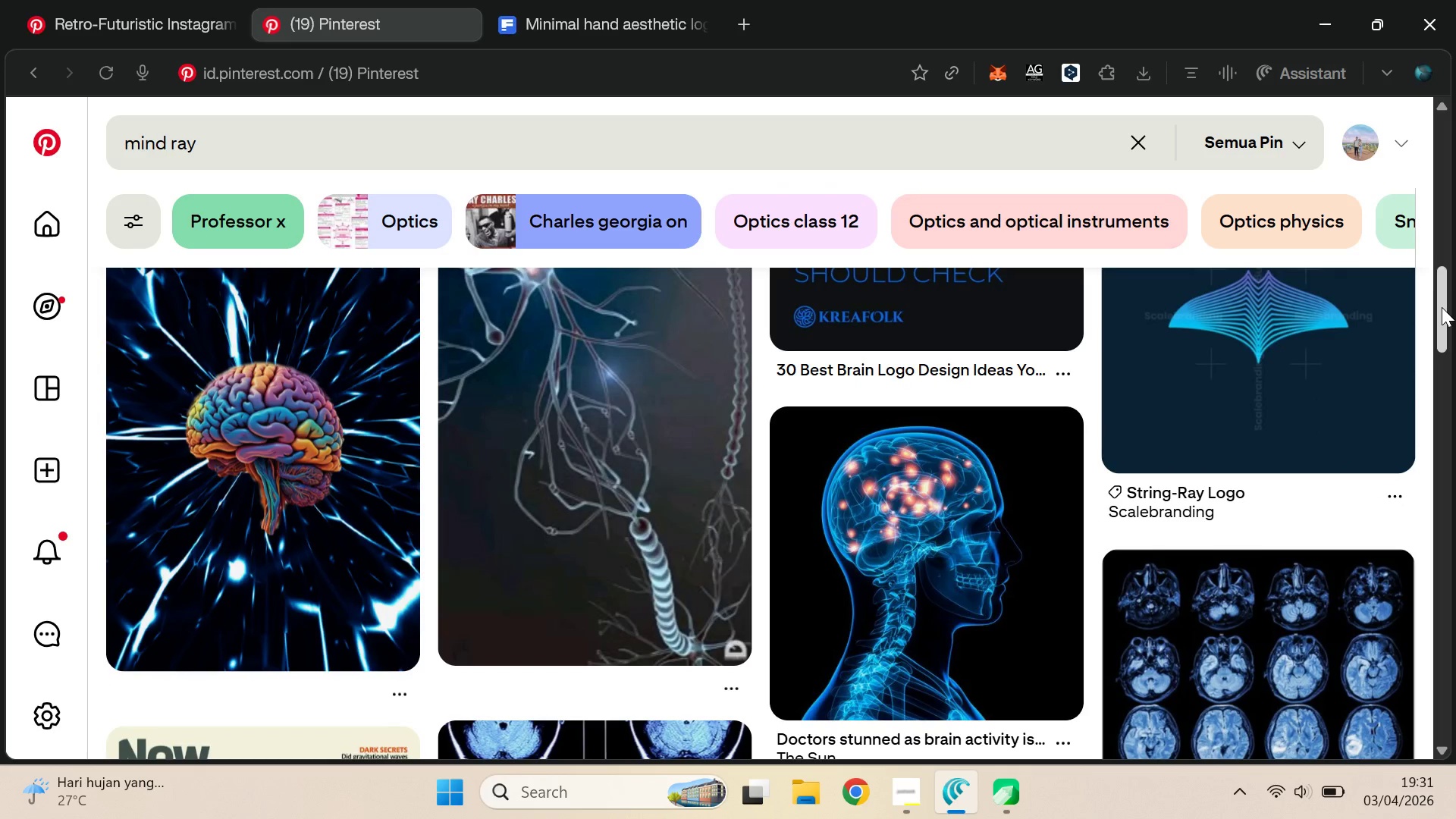 
left_click_drag(start_coordinate=[1441, 311], to_coordinate=[1426, 639])
 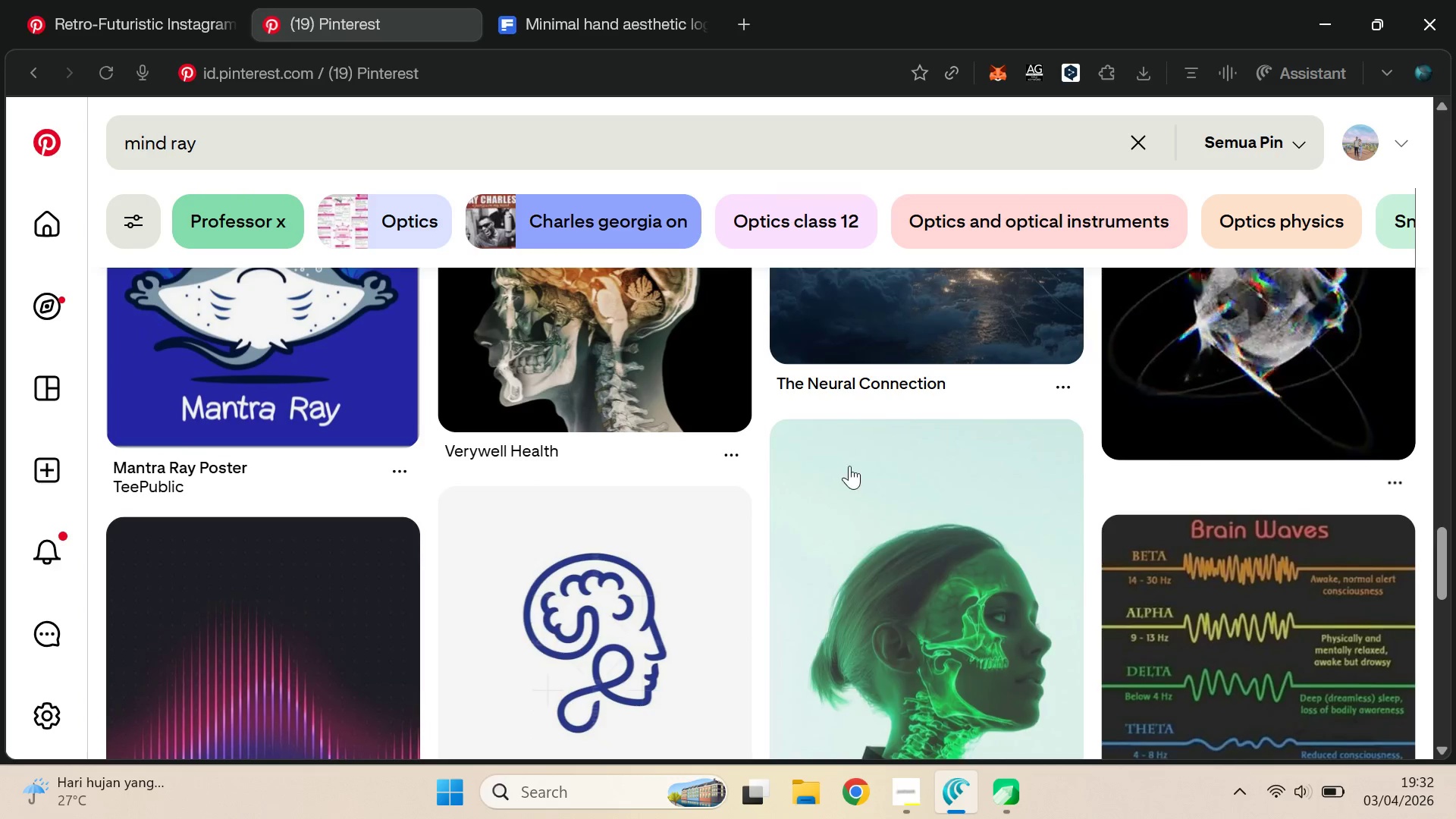 
key(Alt+AltLeft)
 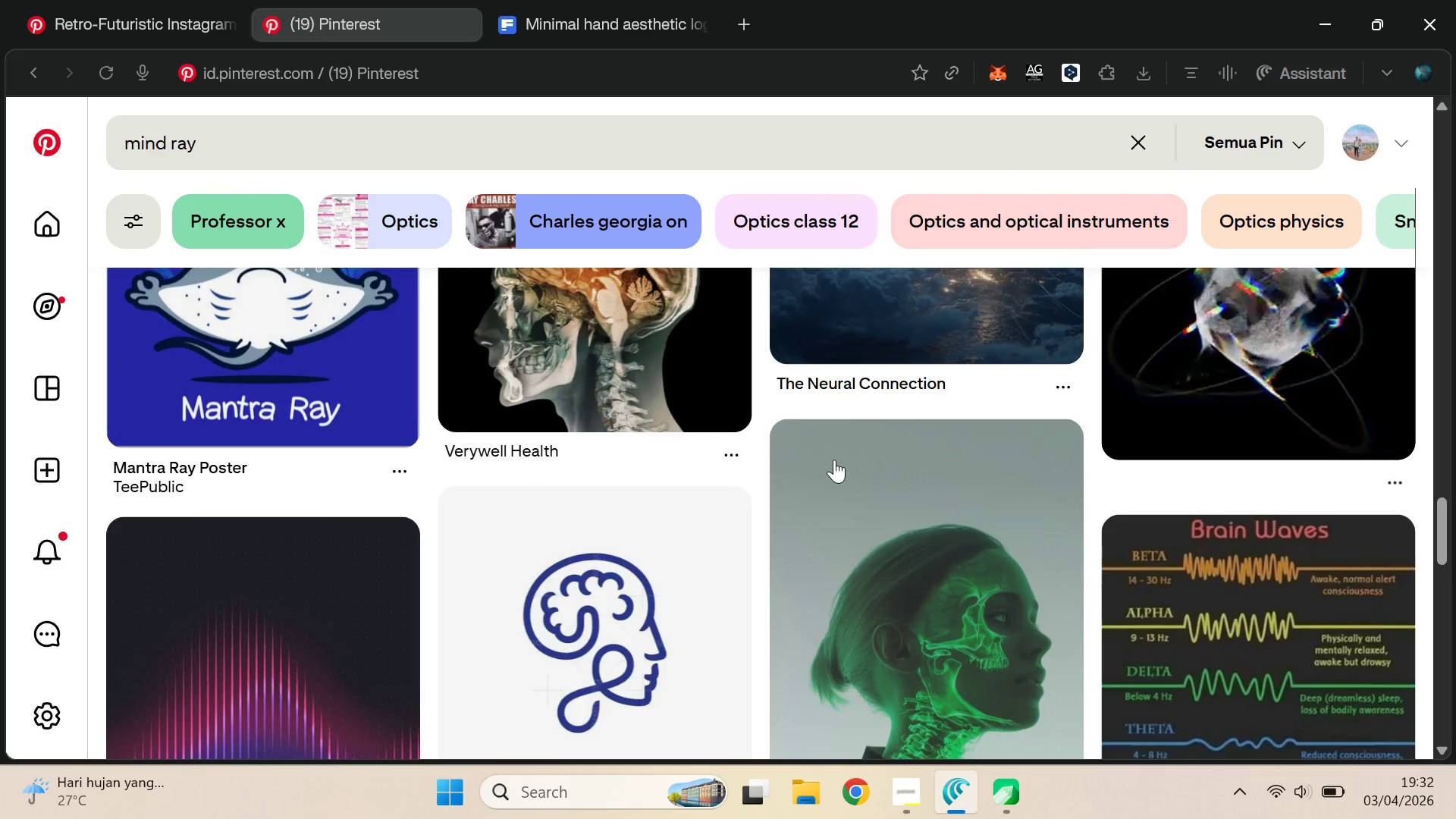 
key(Alt+Tab)
 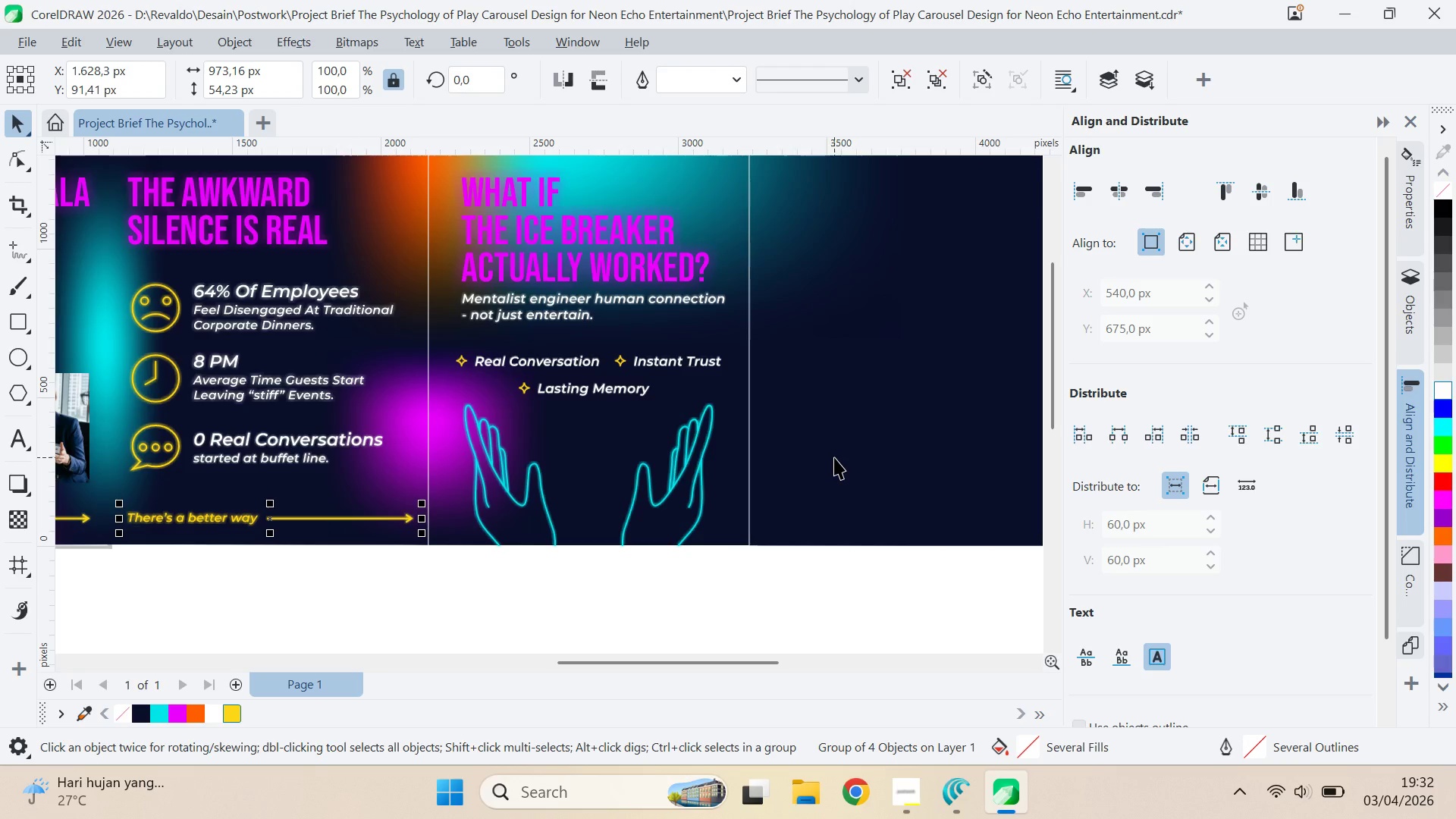 
left_click([716, 585])
 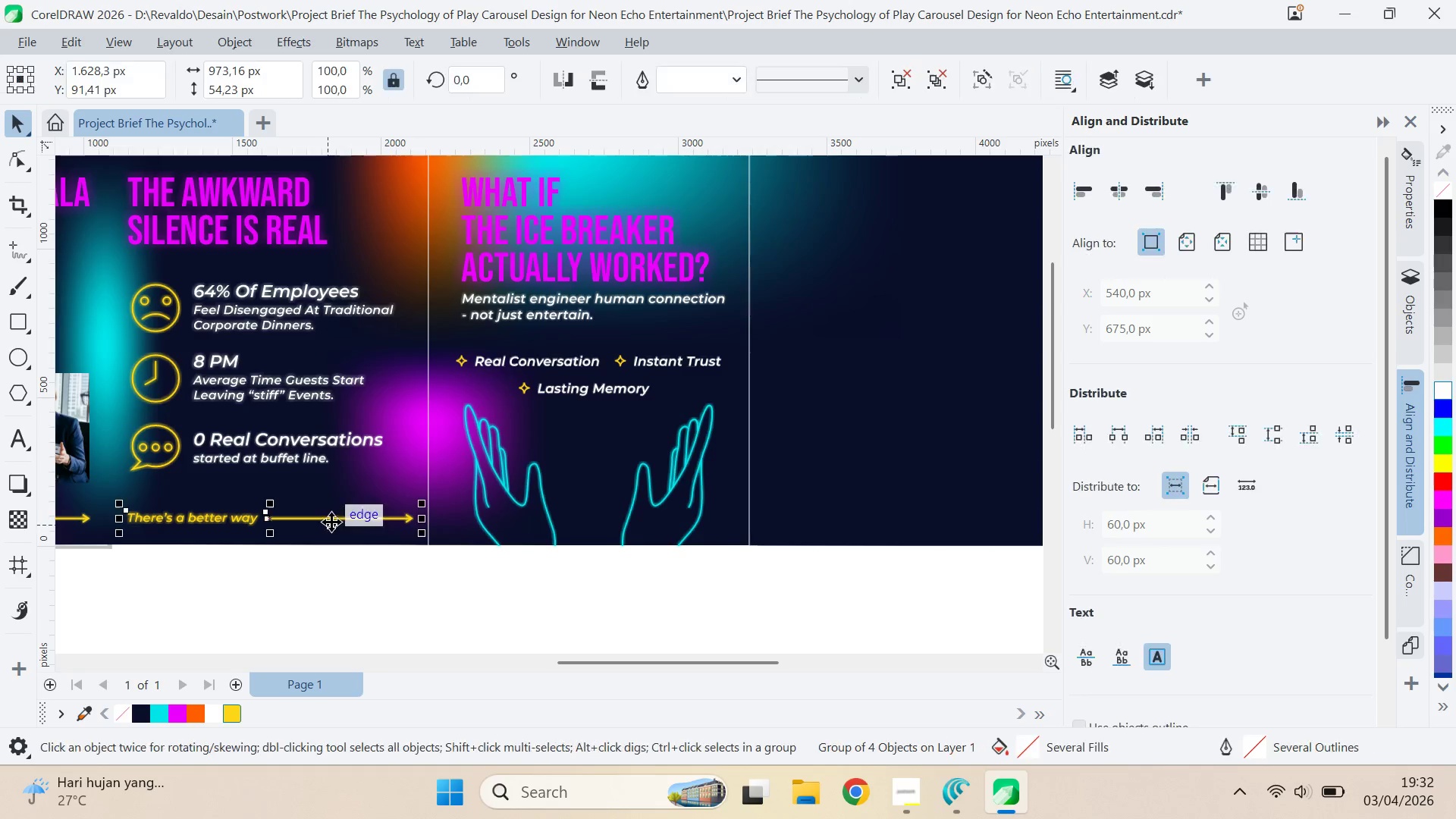 
key(Q)
 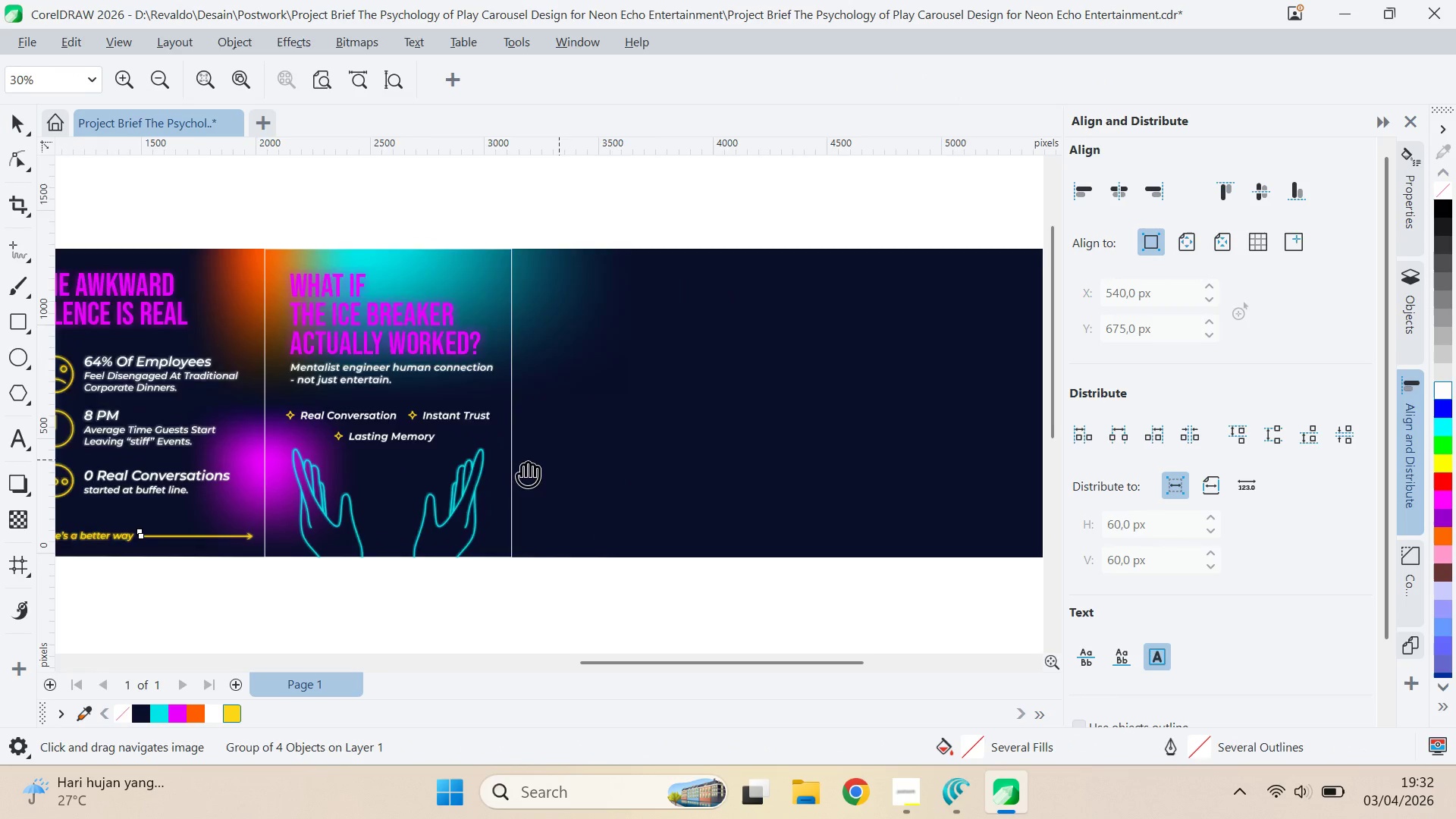 
left_click_drag(start_coordinate=[767, 427], to_coordinate=[469, 479])
 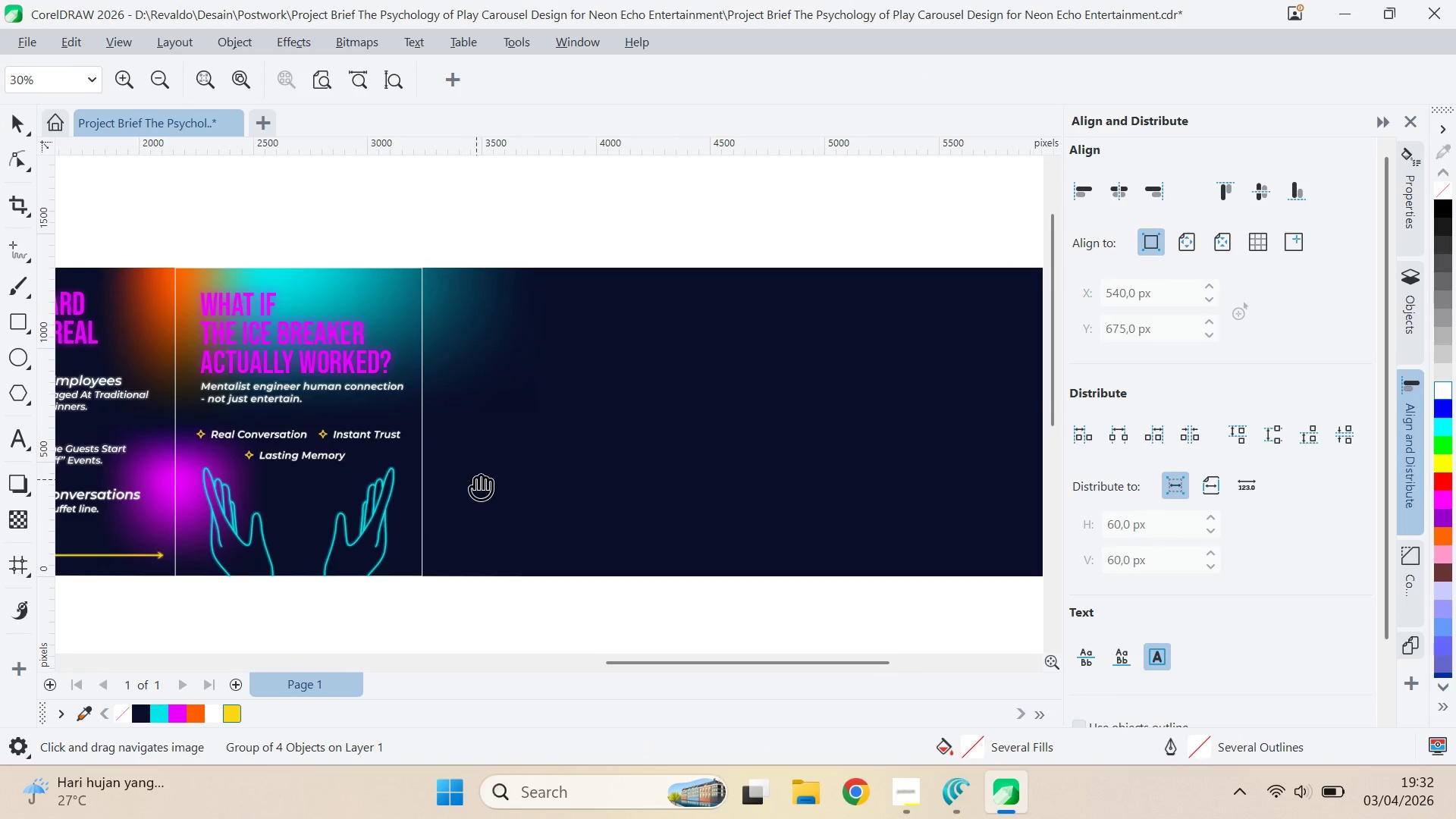 
scroll: coordinate [623, 457], scroll_direction: down, amount: 2.0
 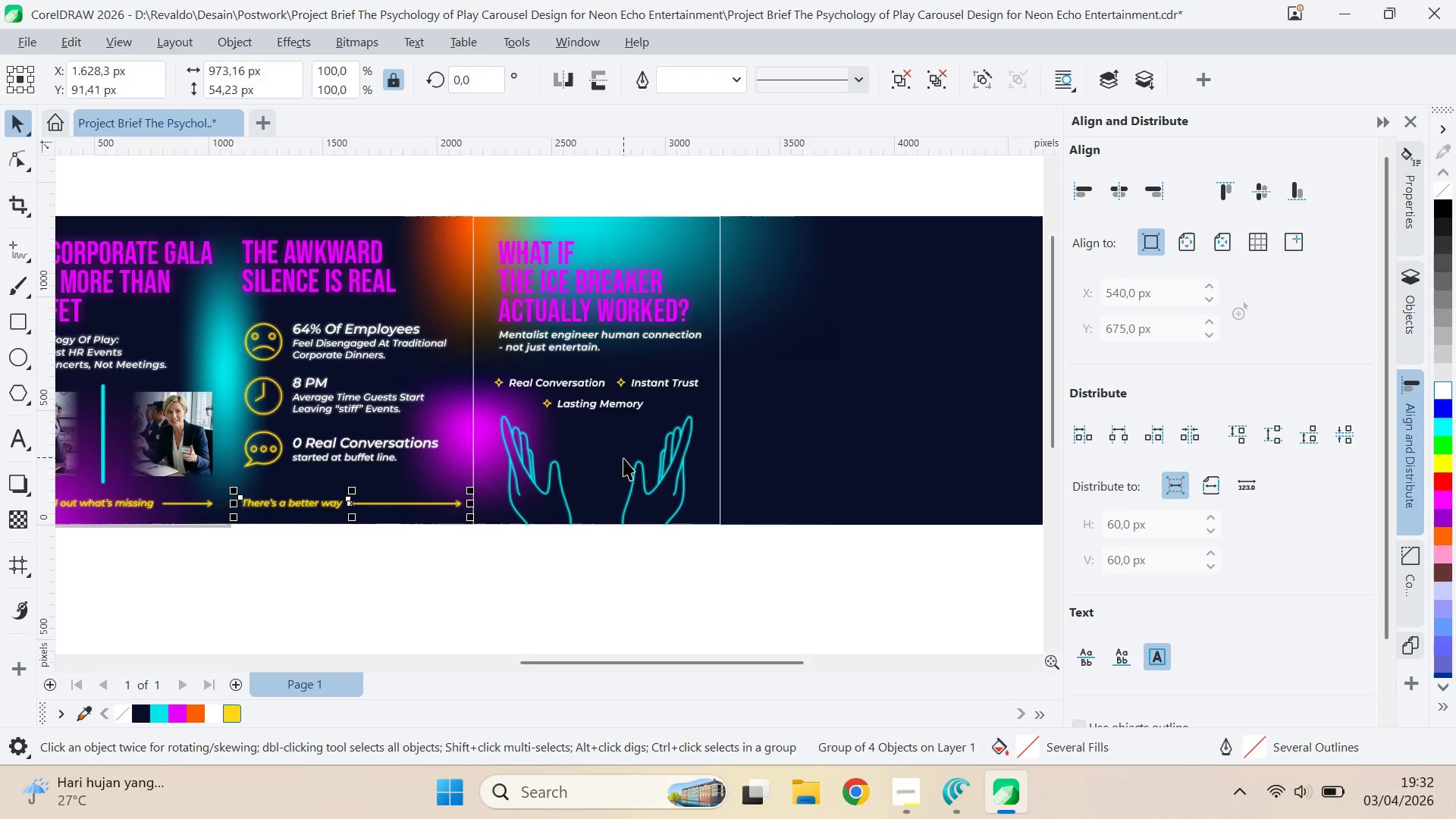 
key(V)
 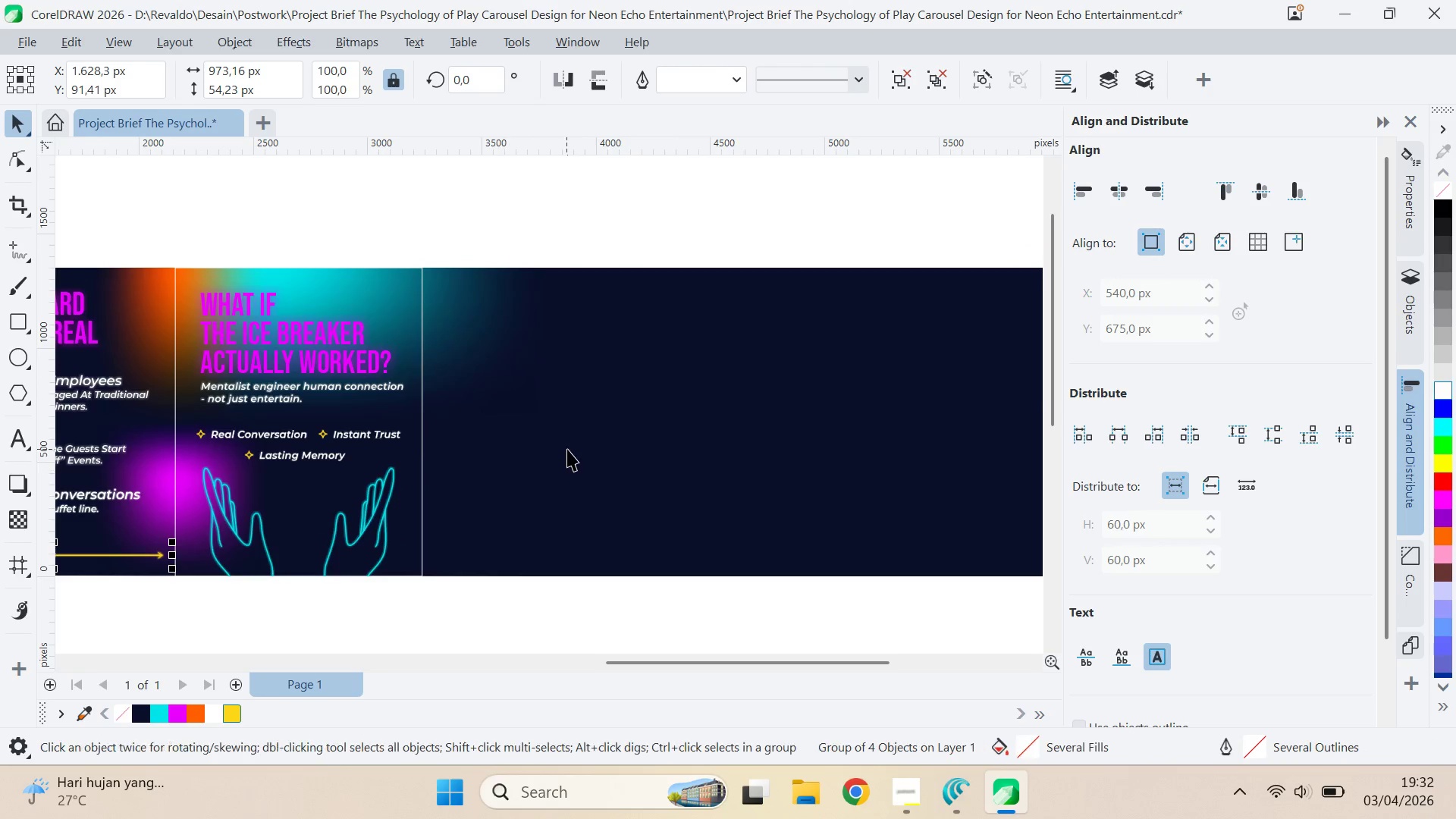 
left_click([567, 449])
 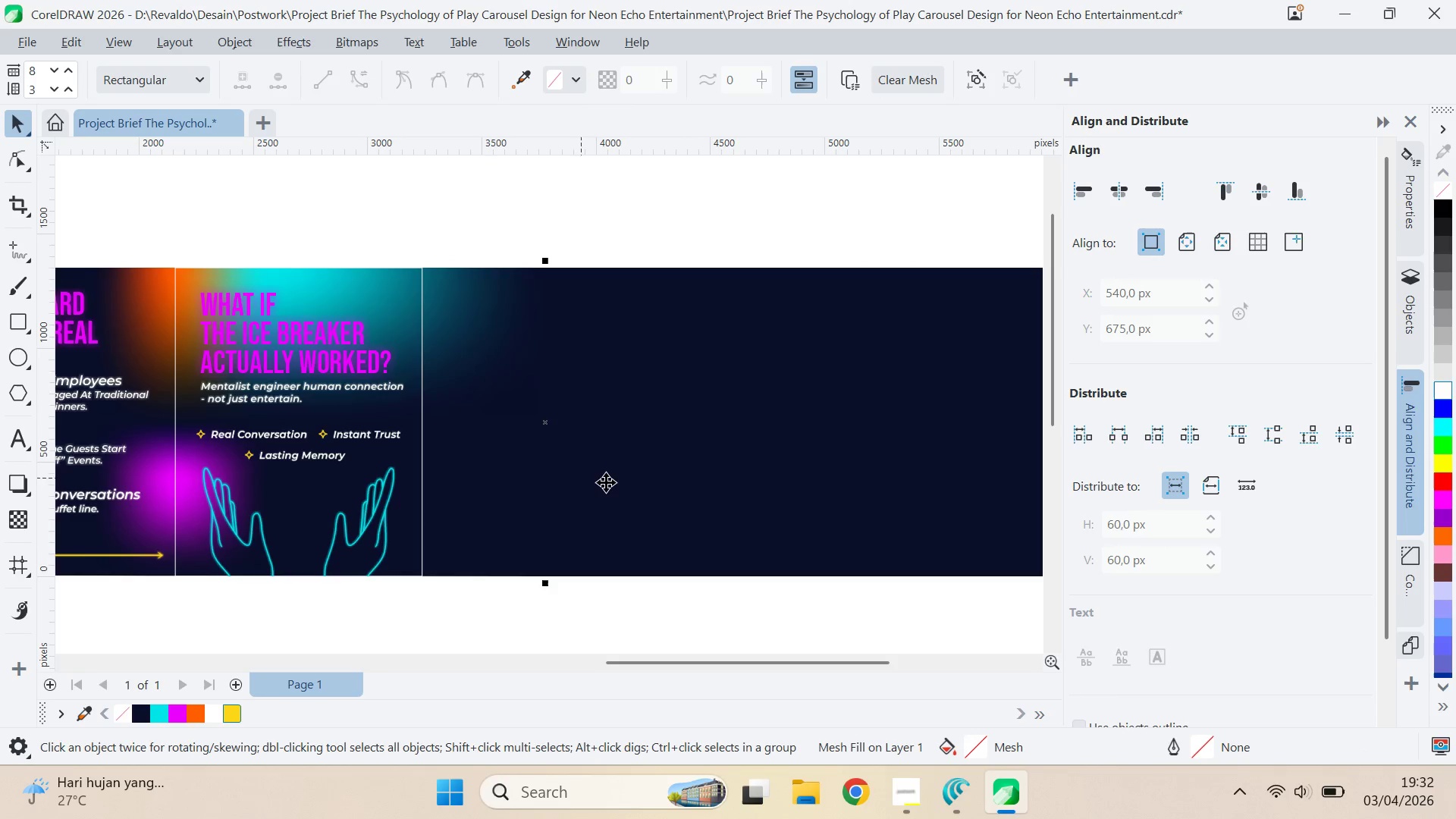 
key(A)
 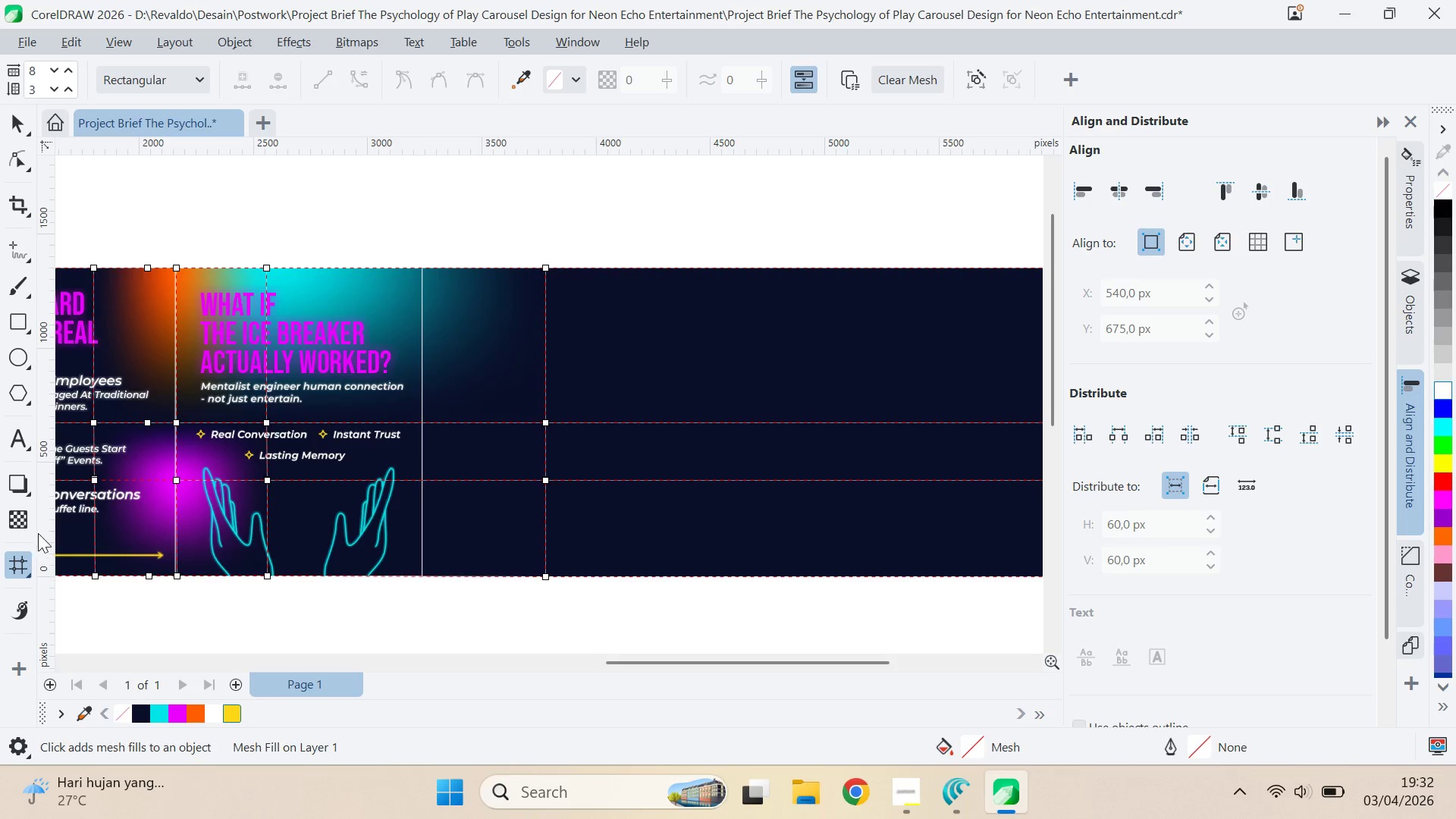 
left_click([24, 556])
 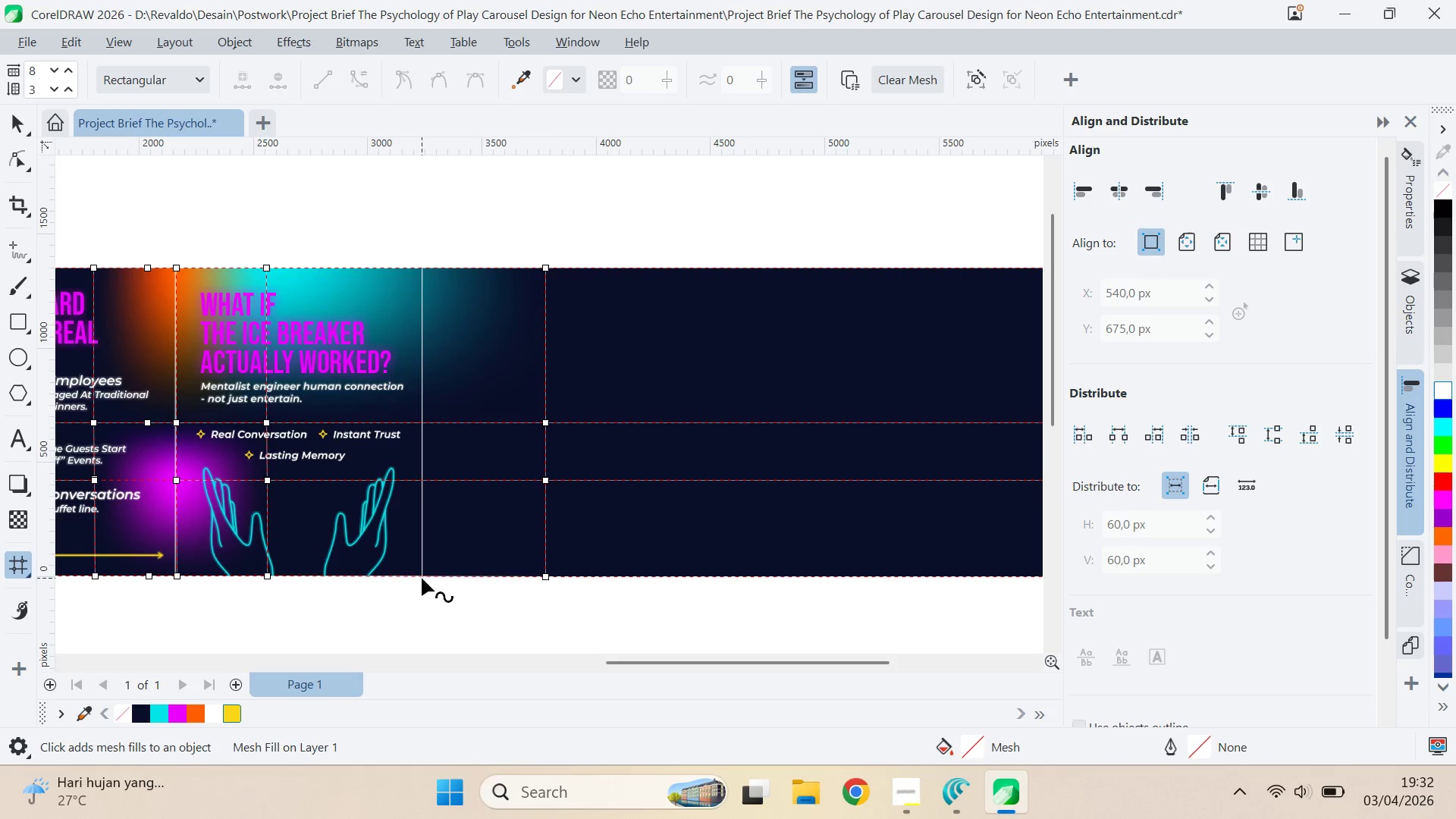 
double_click([422, 578])
 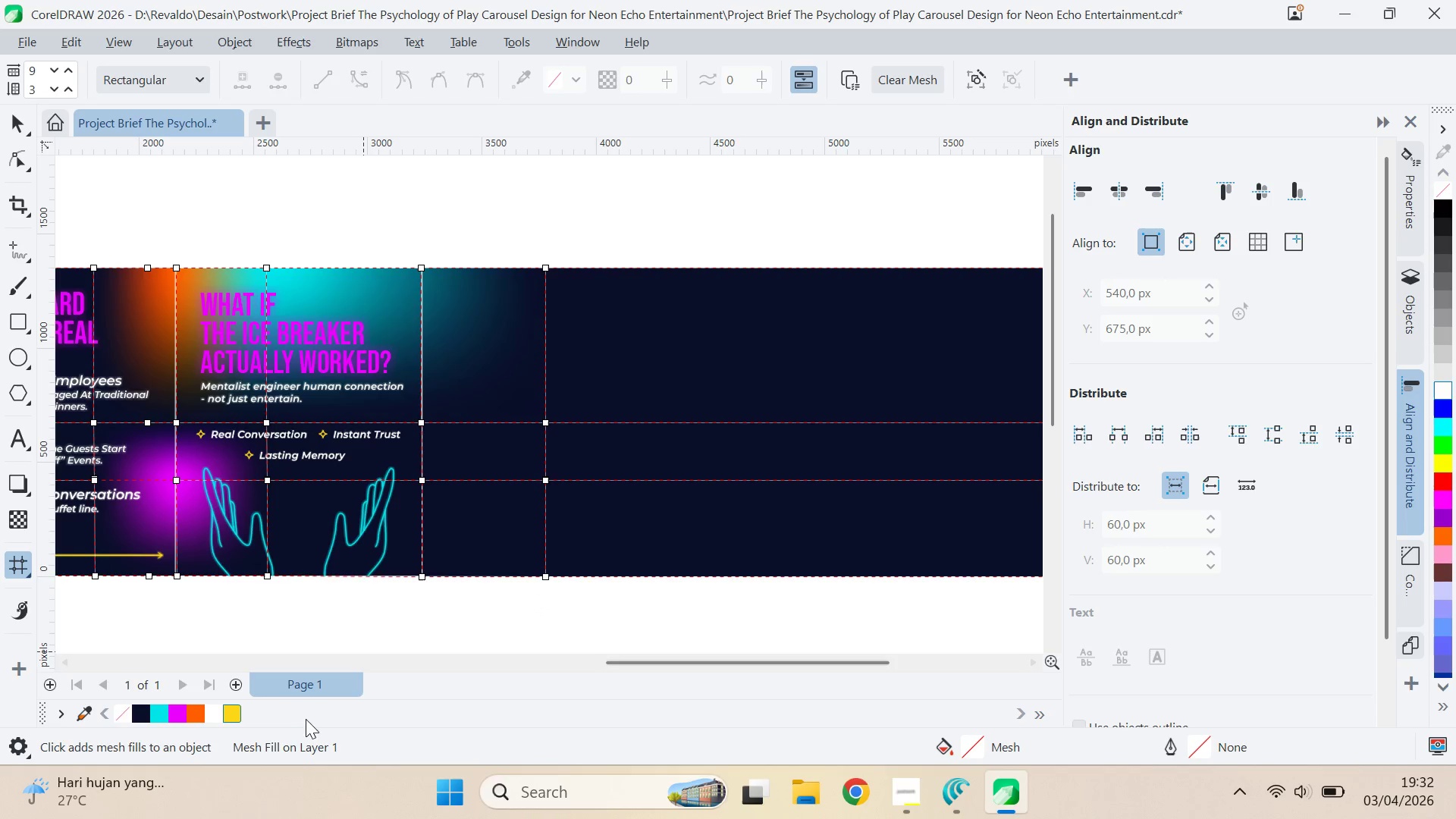 
left_click([233, 714])
 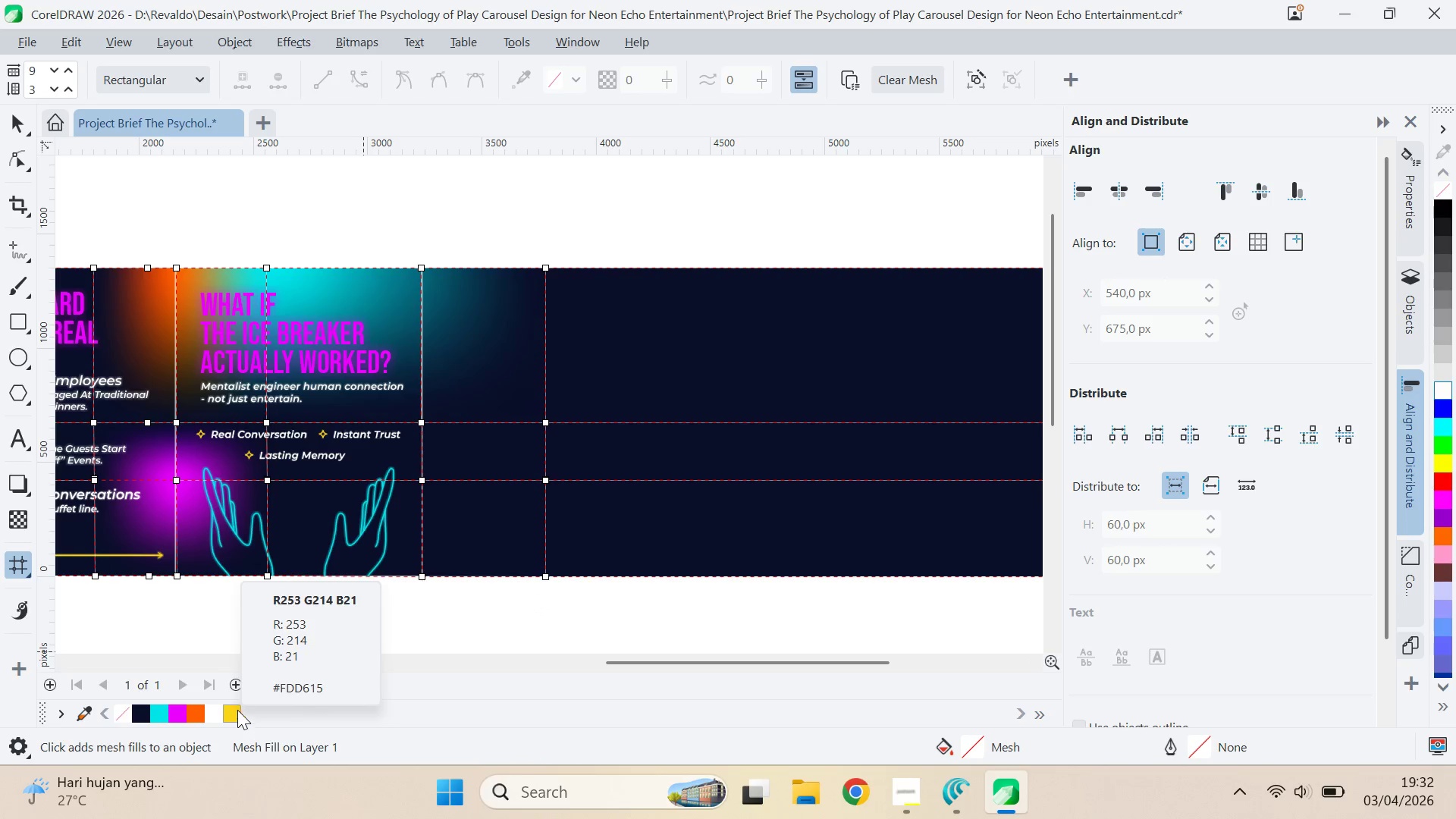 
left_click_drag(start_coordinate=[399, 609], to_coordinate=[468, 538])
 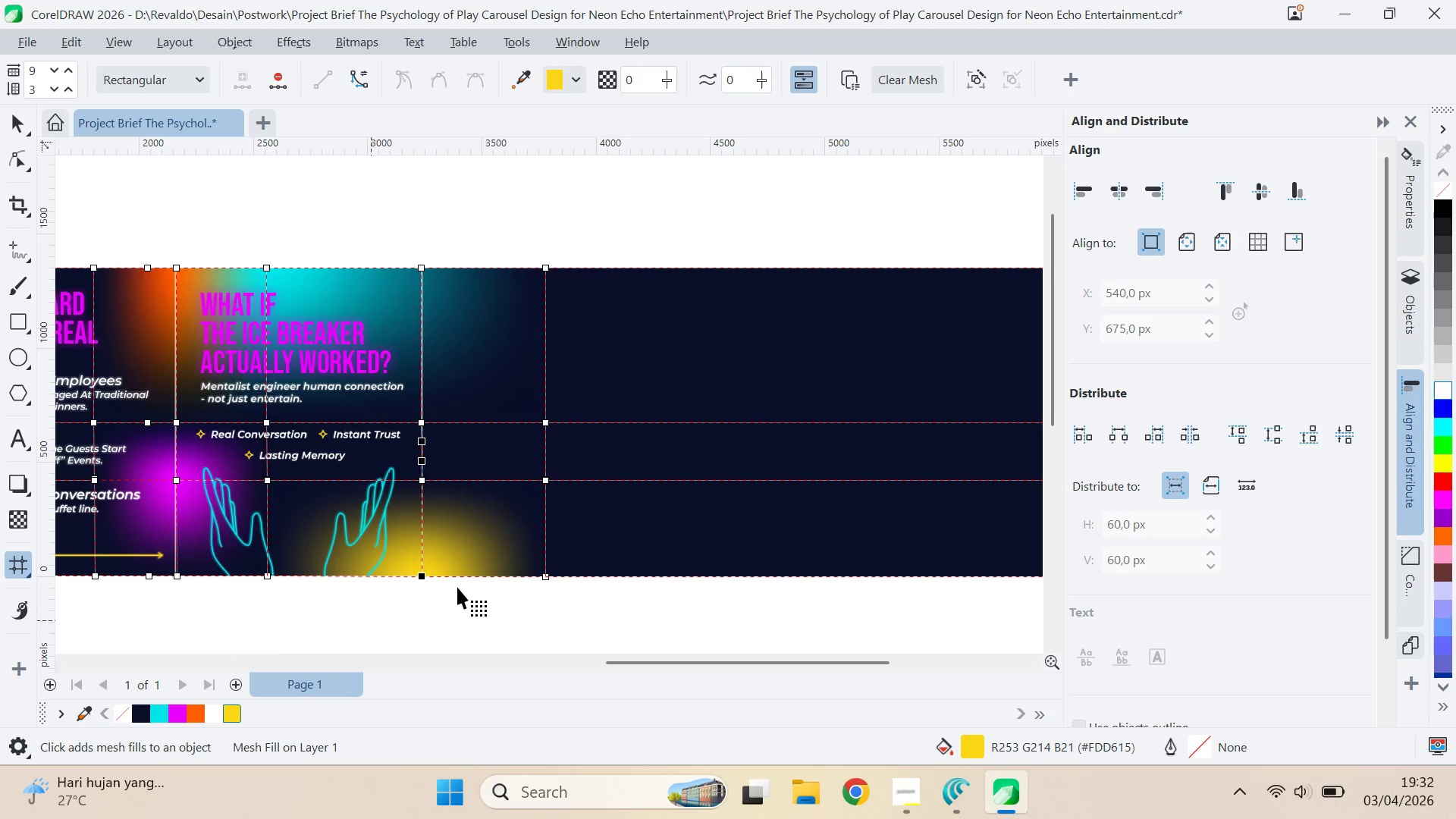 
key(V)
 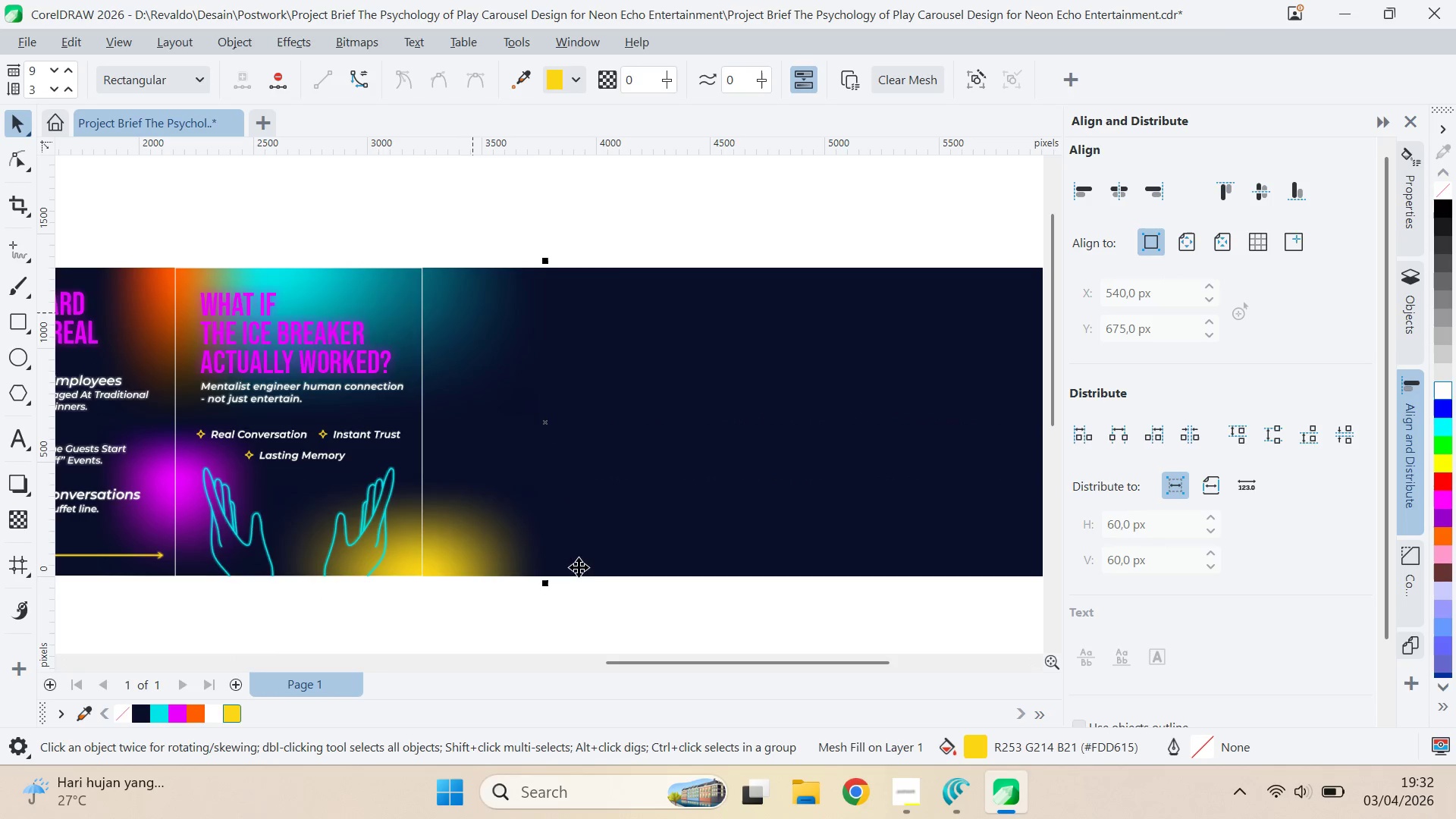 
left_click([590, 581])
 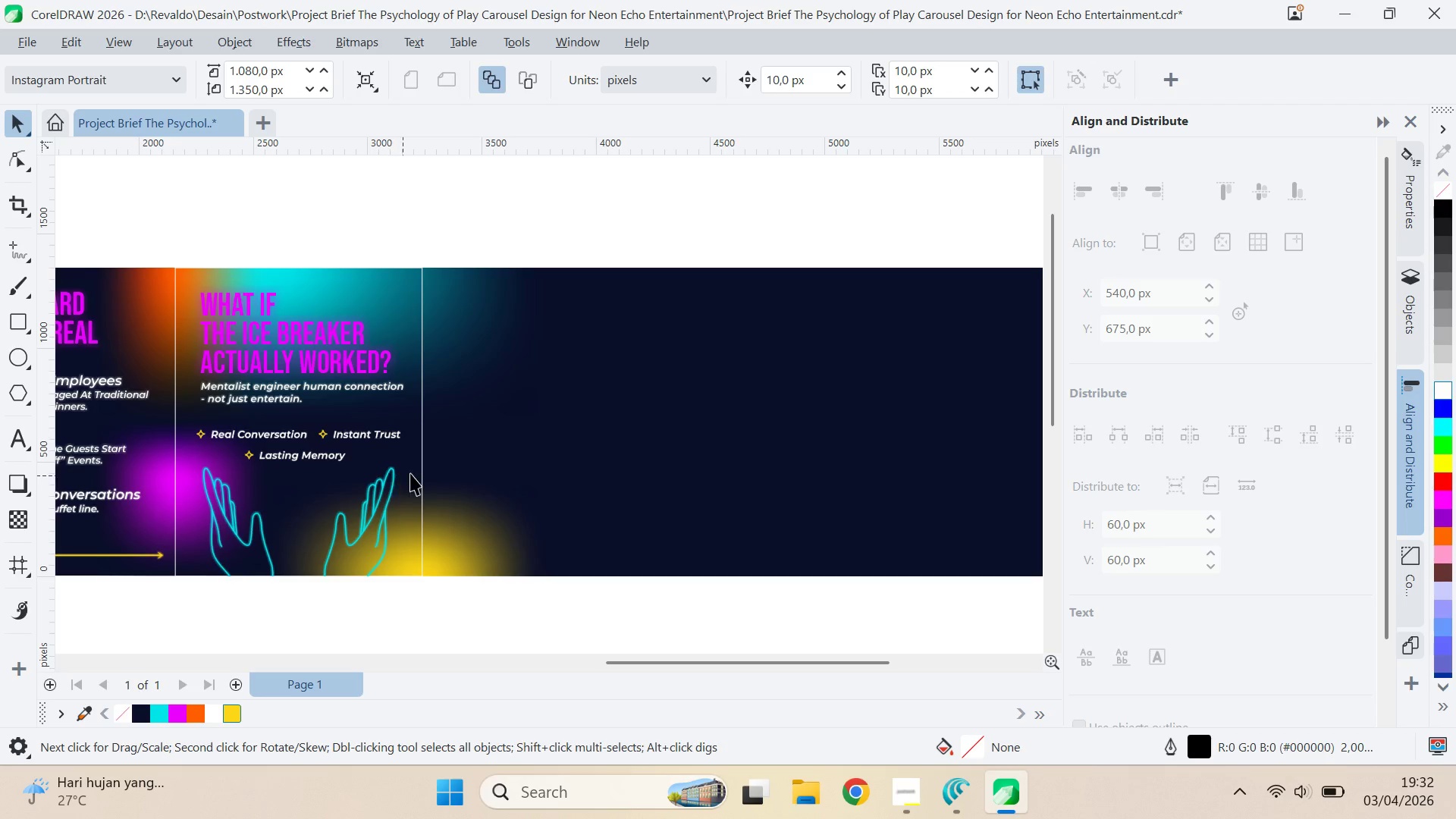 
left_click([415, 472])
 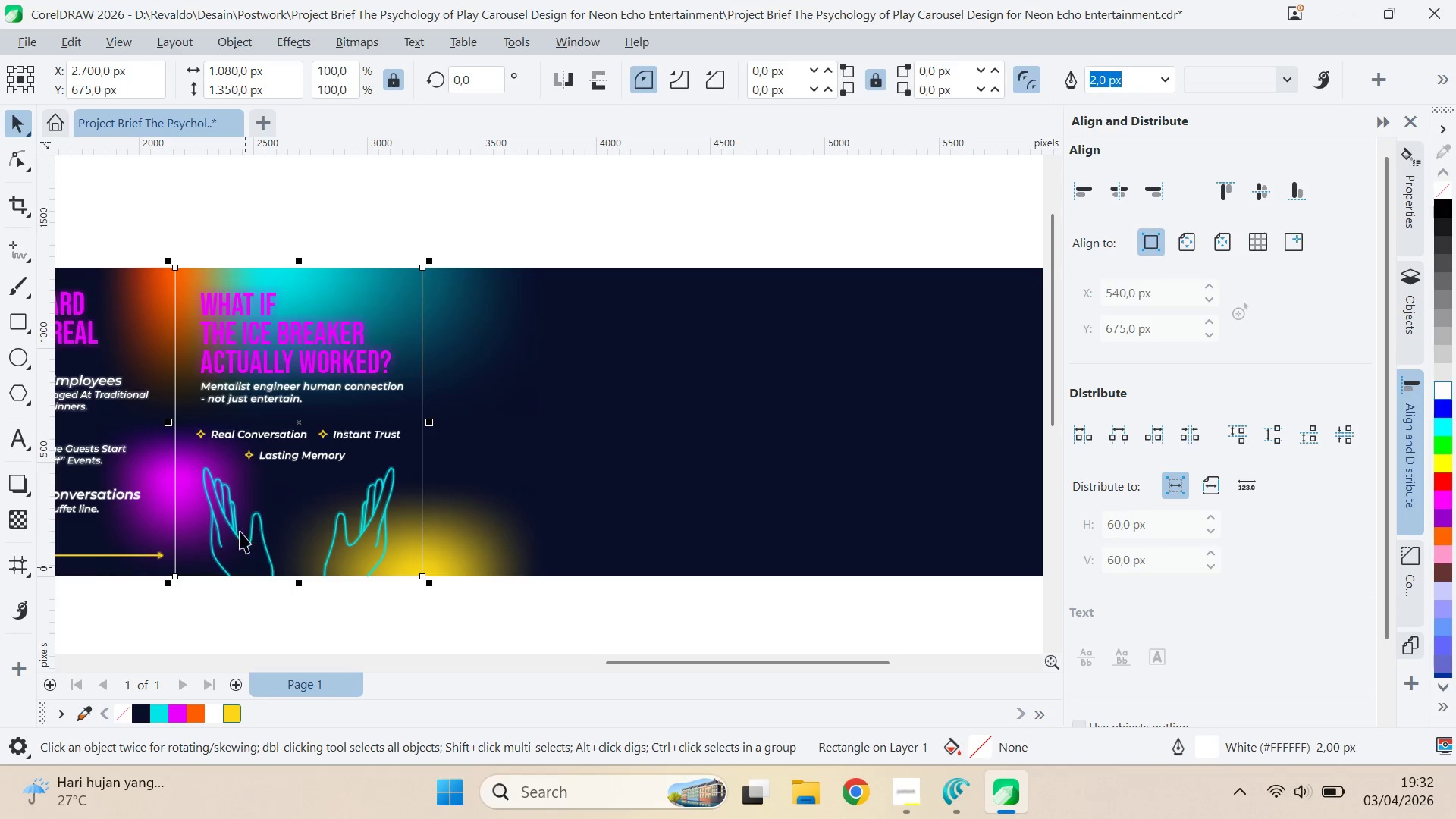 
hold_key(key=ControlLeft, duration=1.09)
left_click_drag(start_coordinate=[167, 422], to_coordinate=[530, 417])
 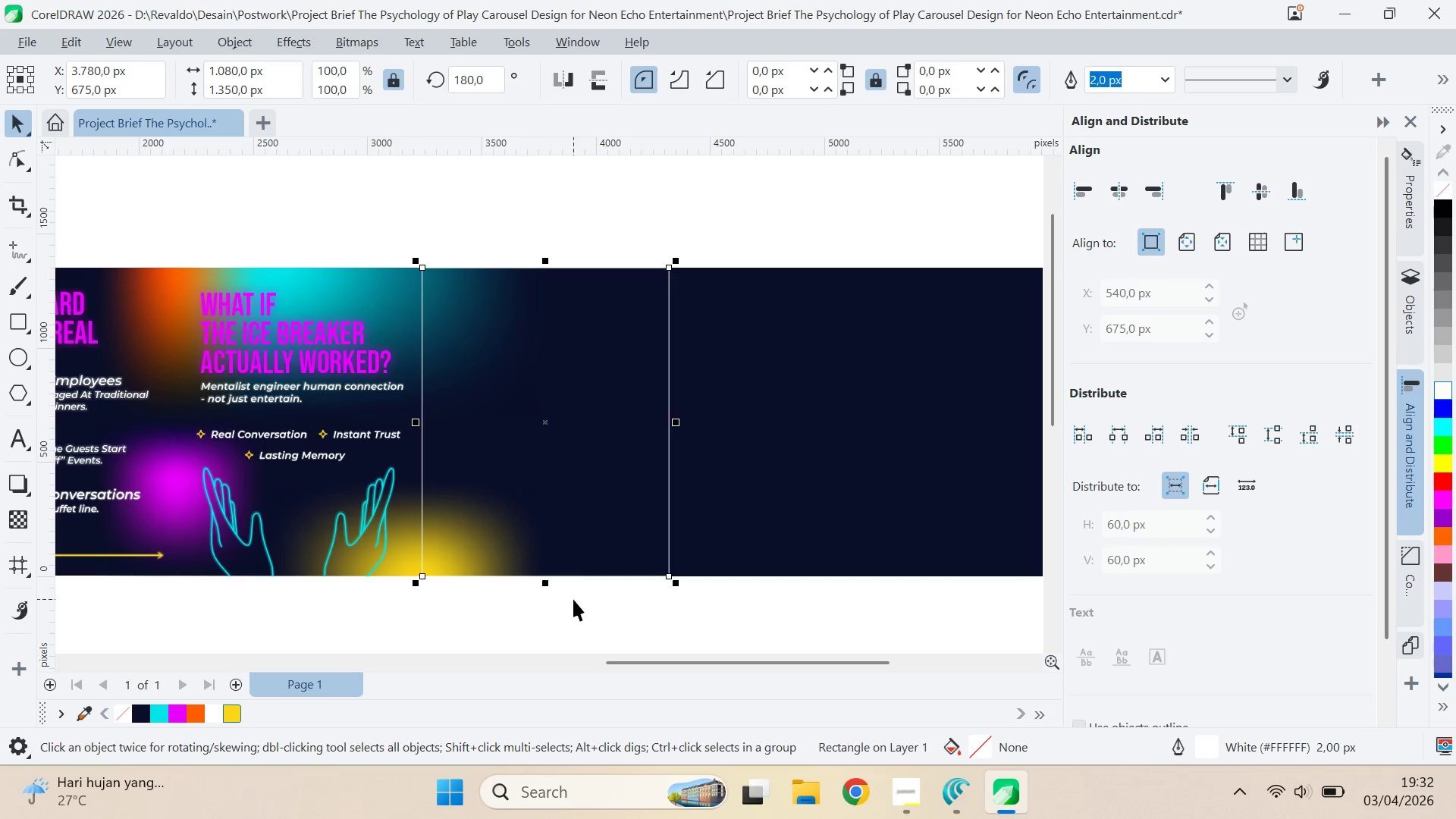 
left_click([573, 599])
 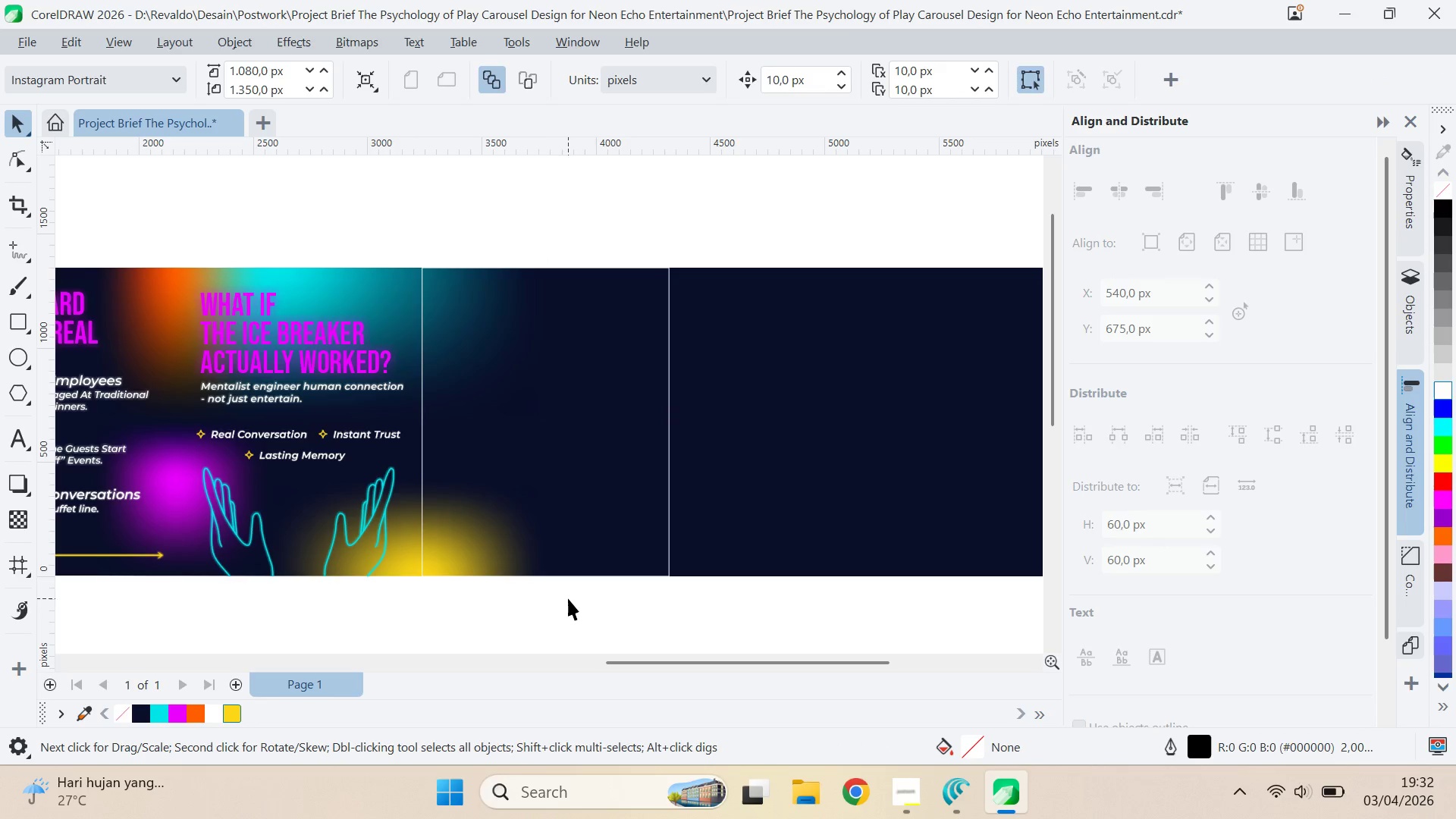 
type(qvq)
 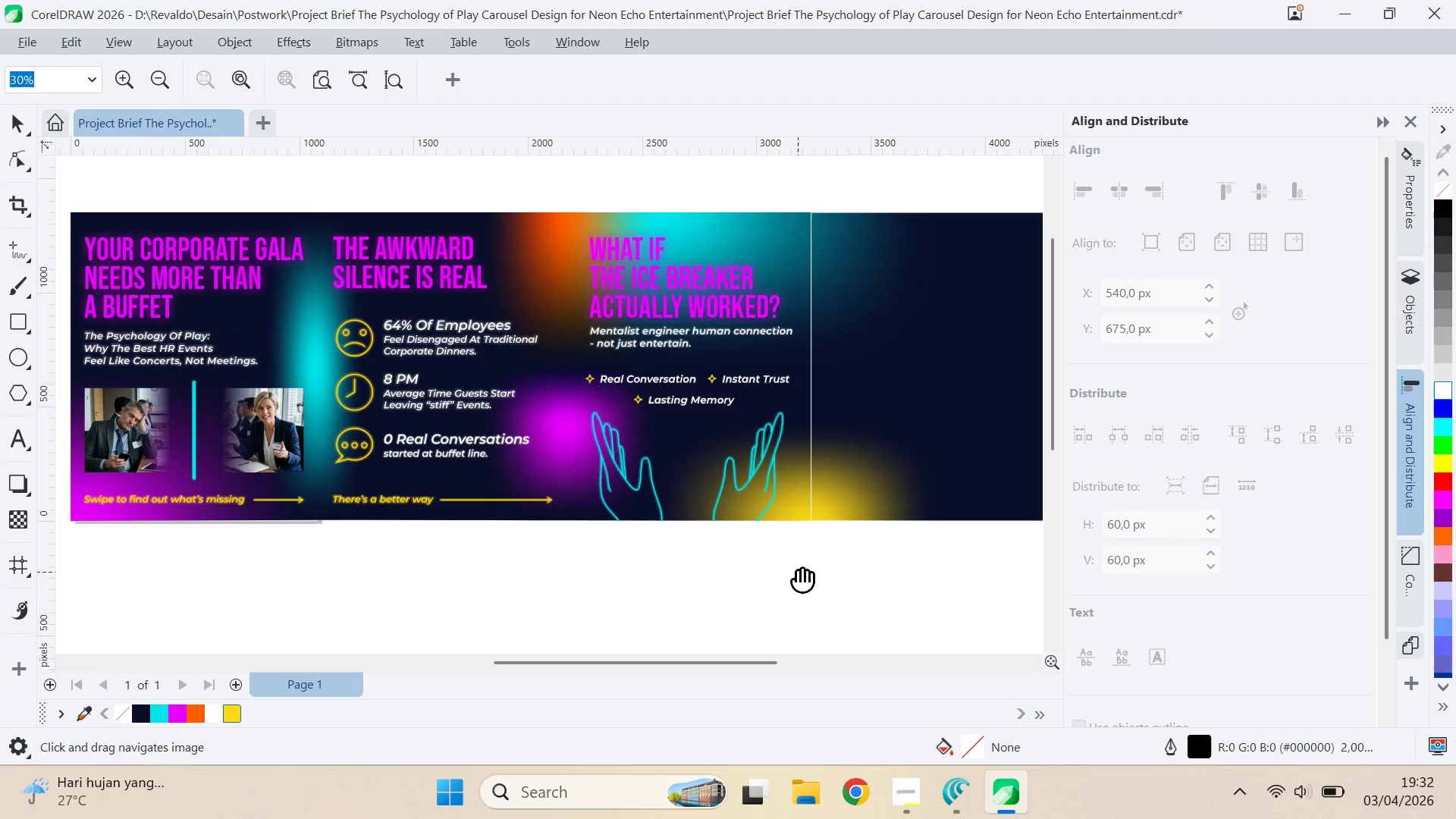 
left_click_drag(start_coordinate=[396, 618], to_coordinate=[368, 596])
 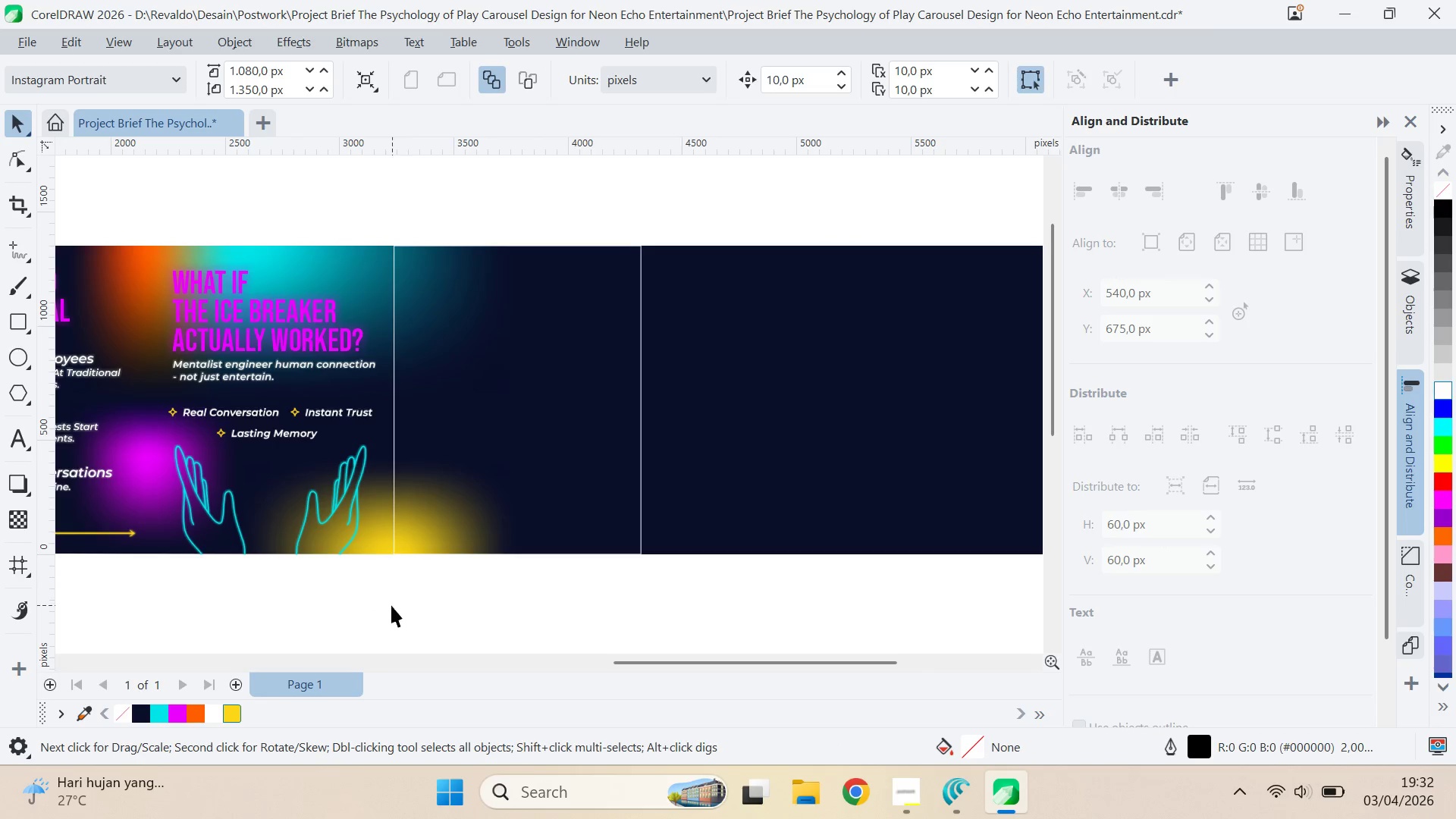 
left_click_drag(start_coordinate=[381, 605], to_coordinate=[466, 610])
 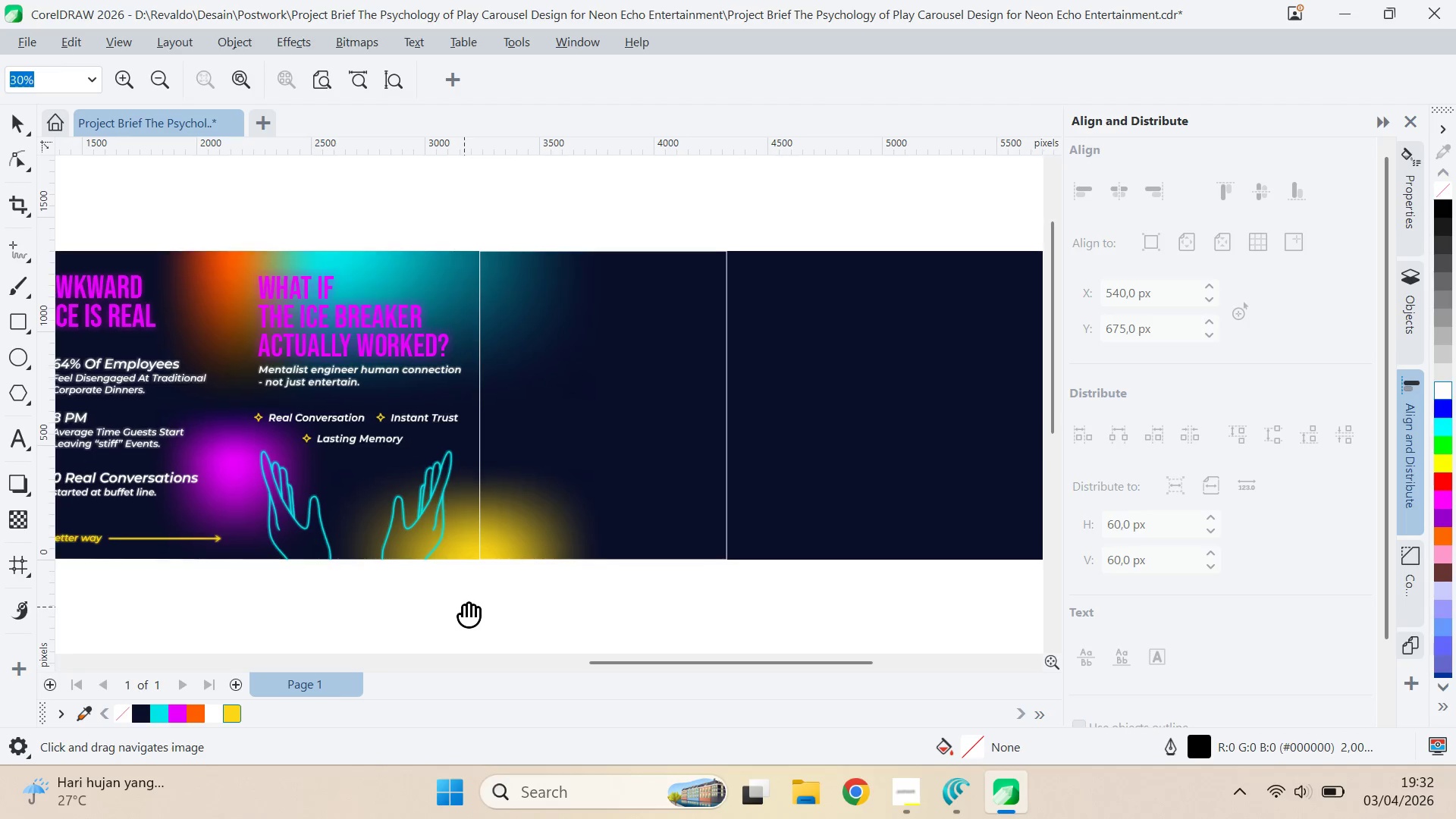 
key(Control+ControlLeft)
 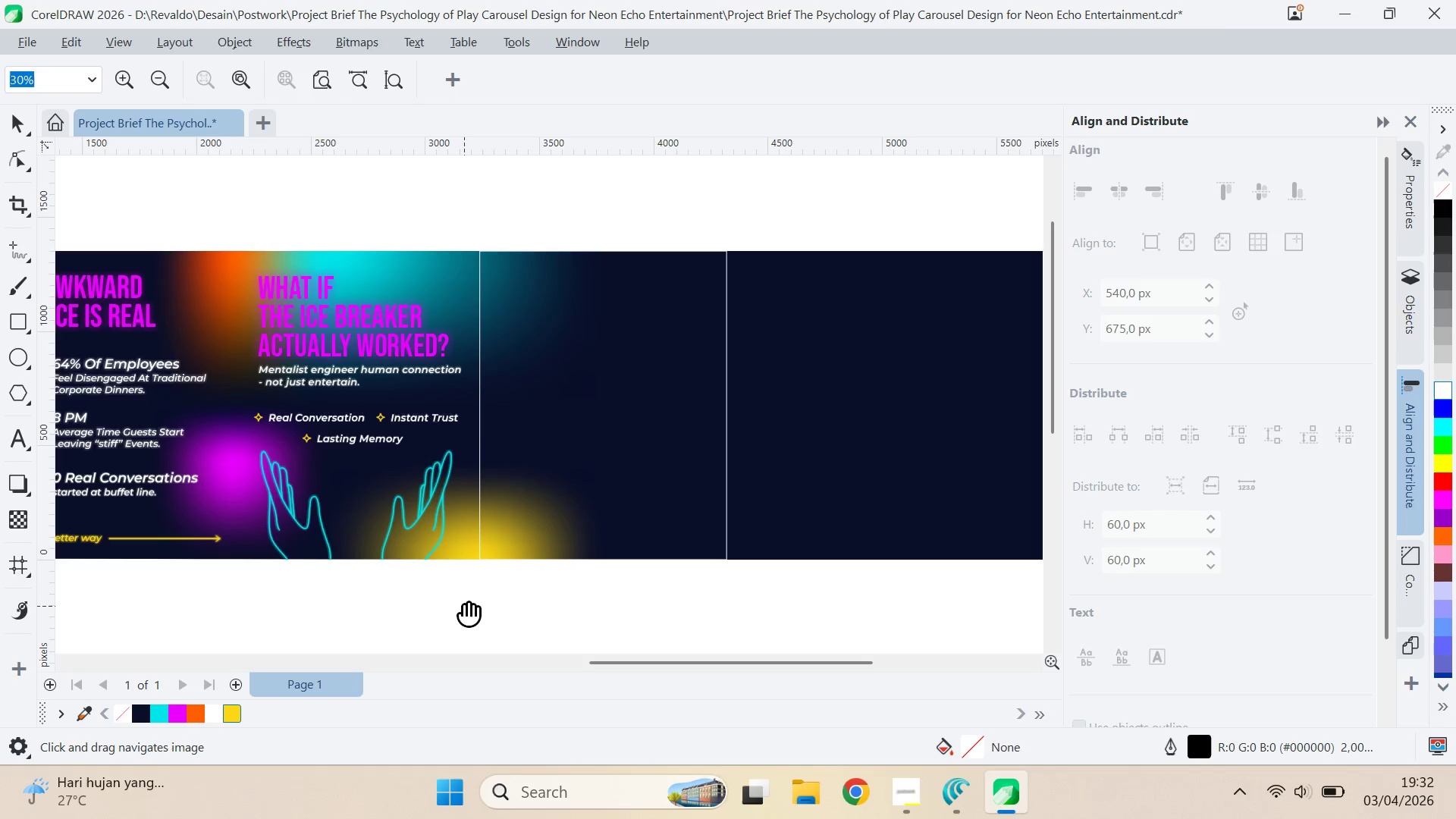 
key(Control+S)
 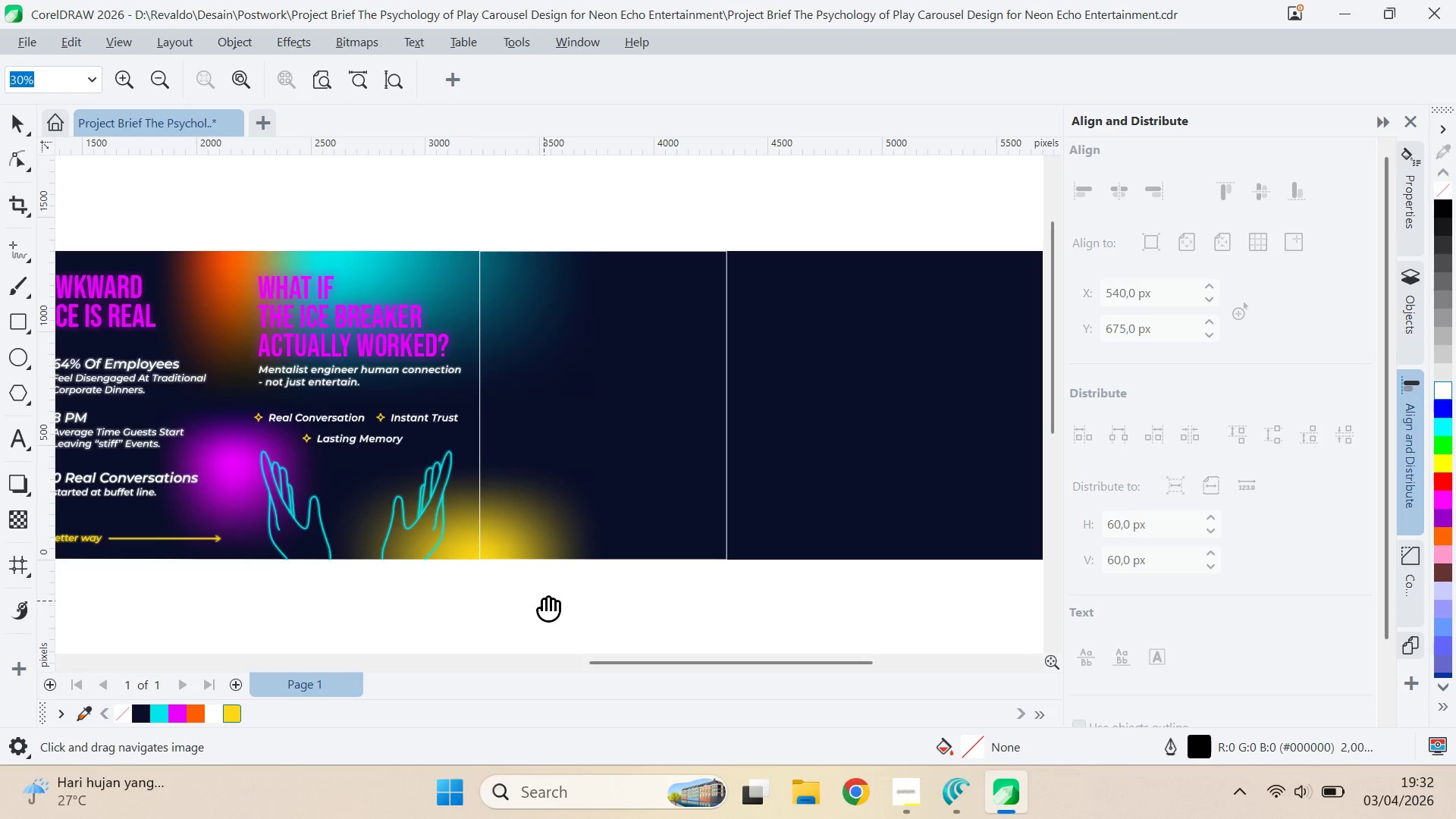 
left_click([544, 601])
 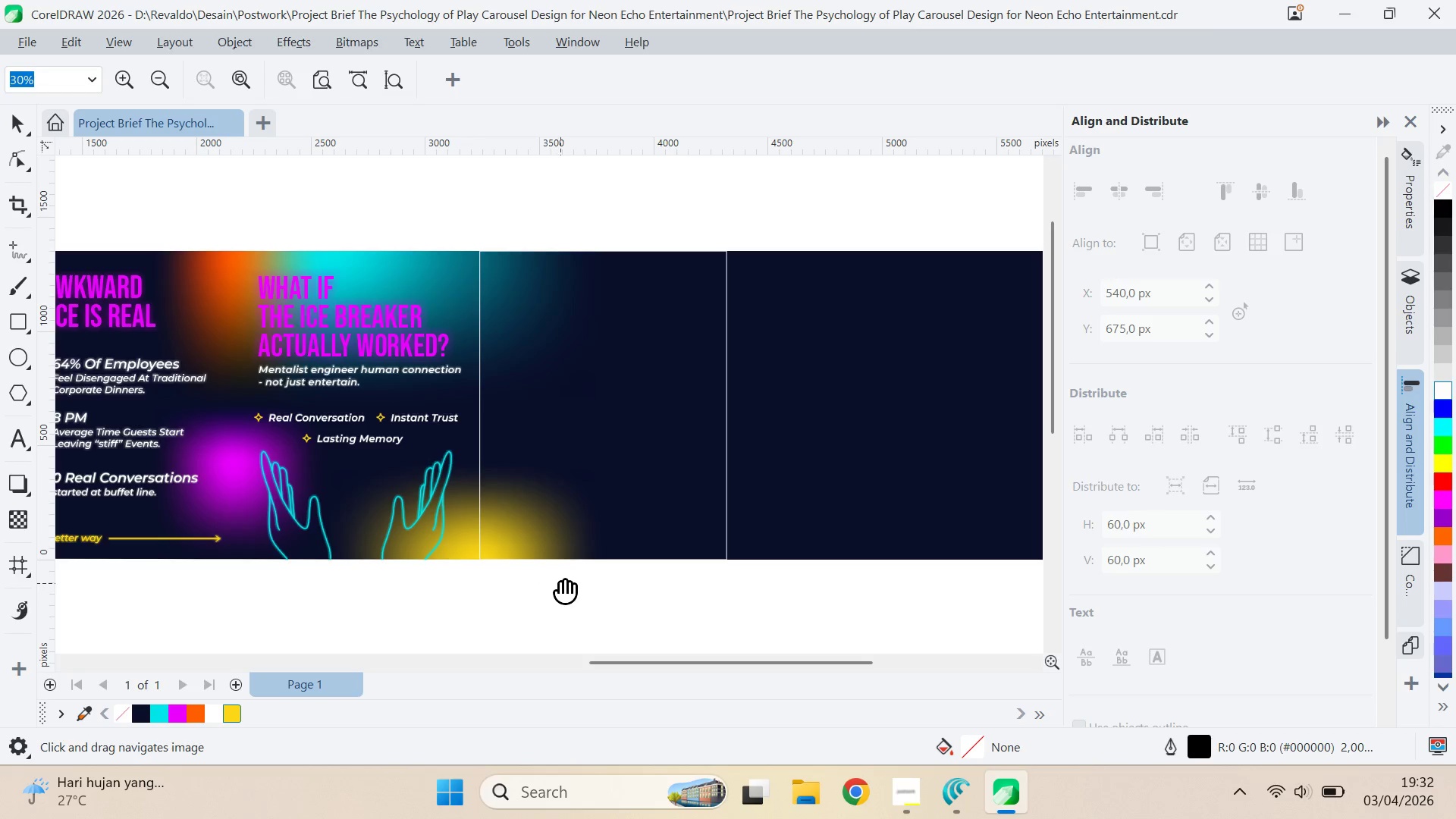 
type(qv)
 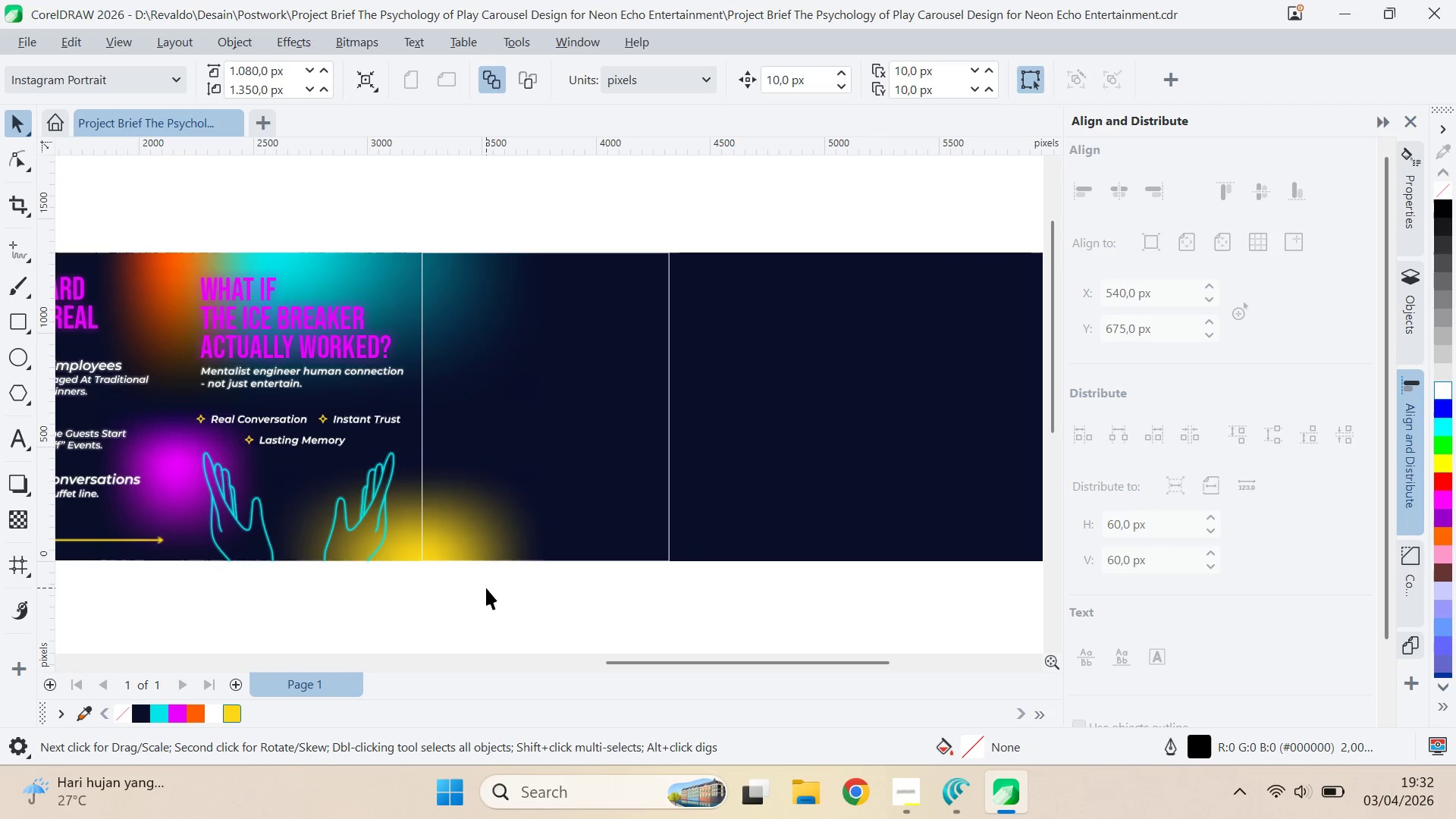 
left_click_drag(start_coordinate=[538, 579], to_coordinate=[481, 581])
 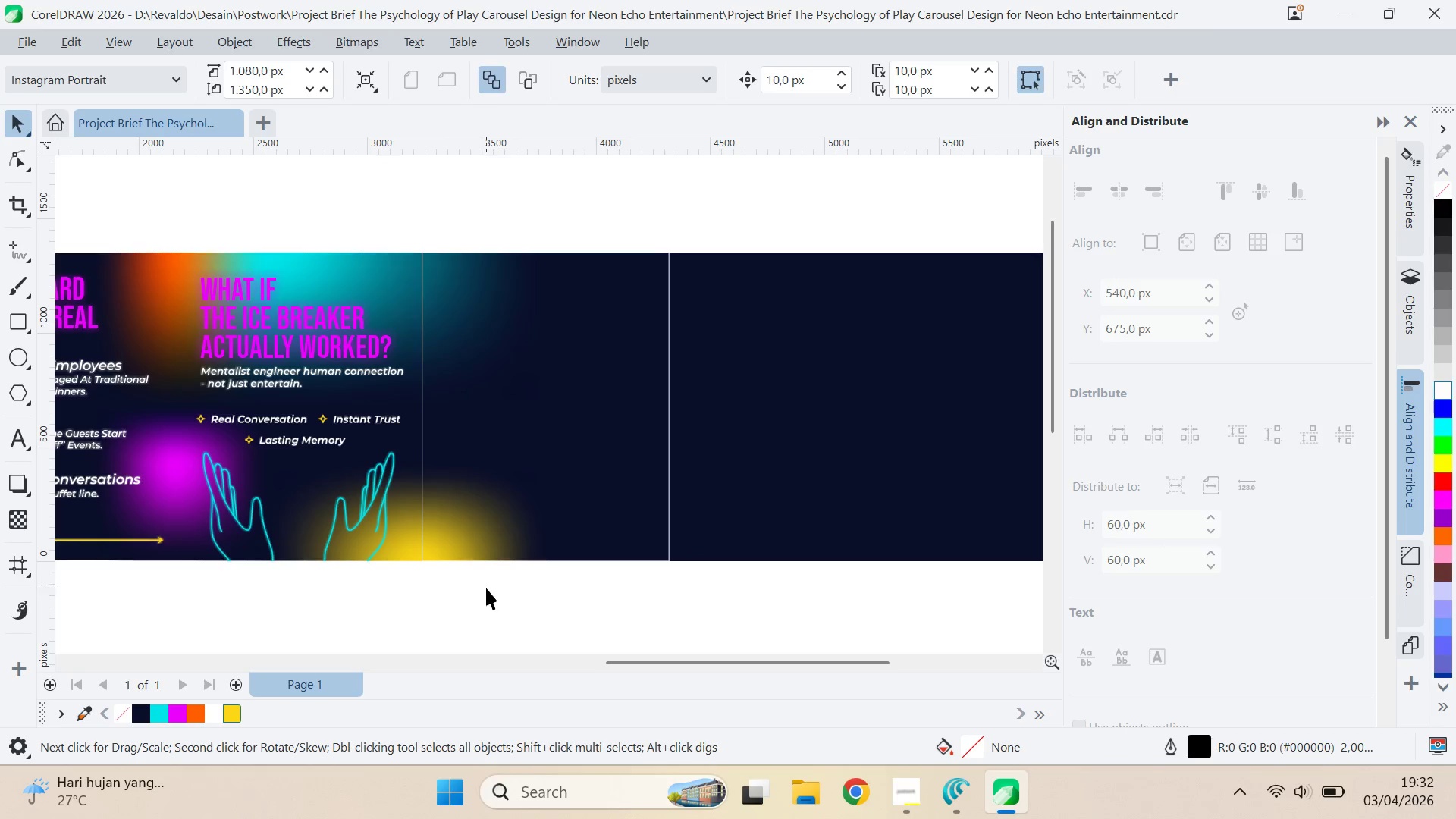 
left_click([486, 588])
 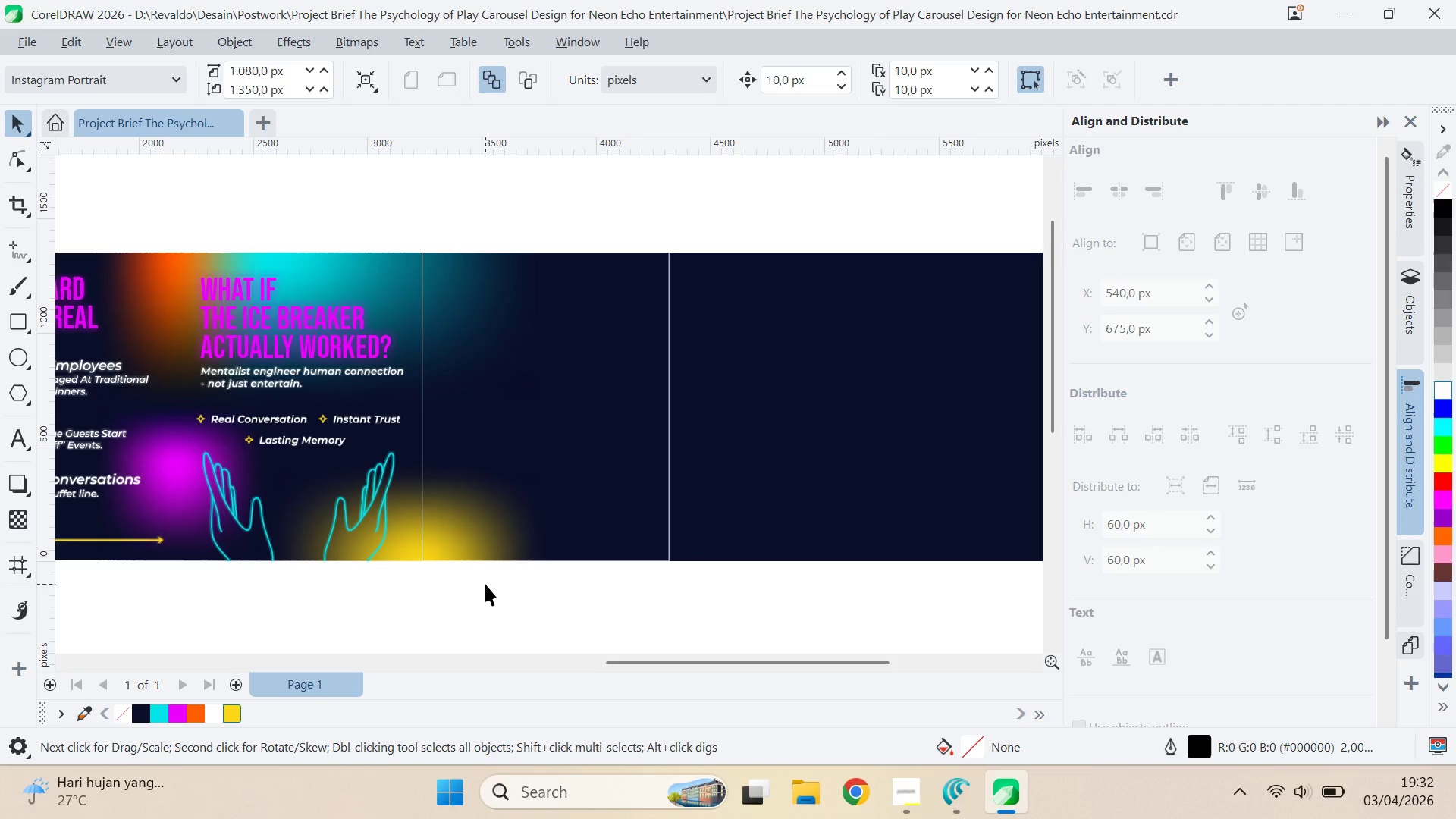 
wait(9.0)
 